 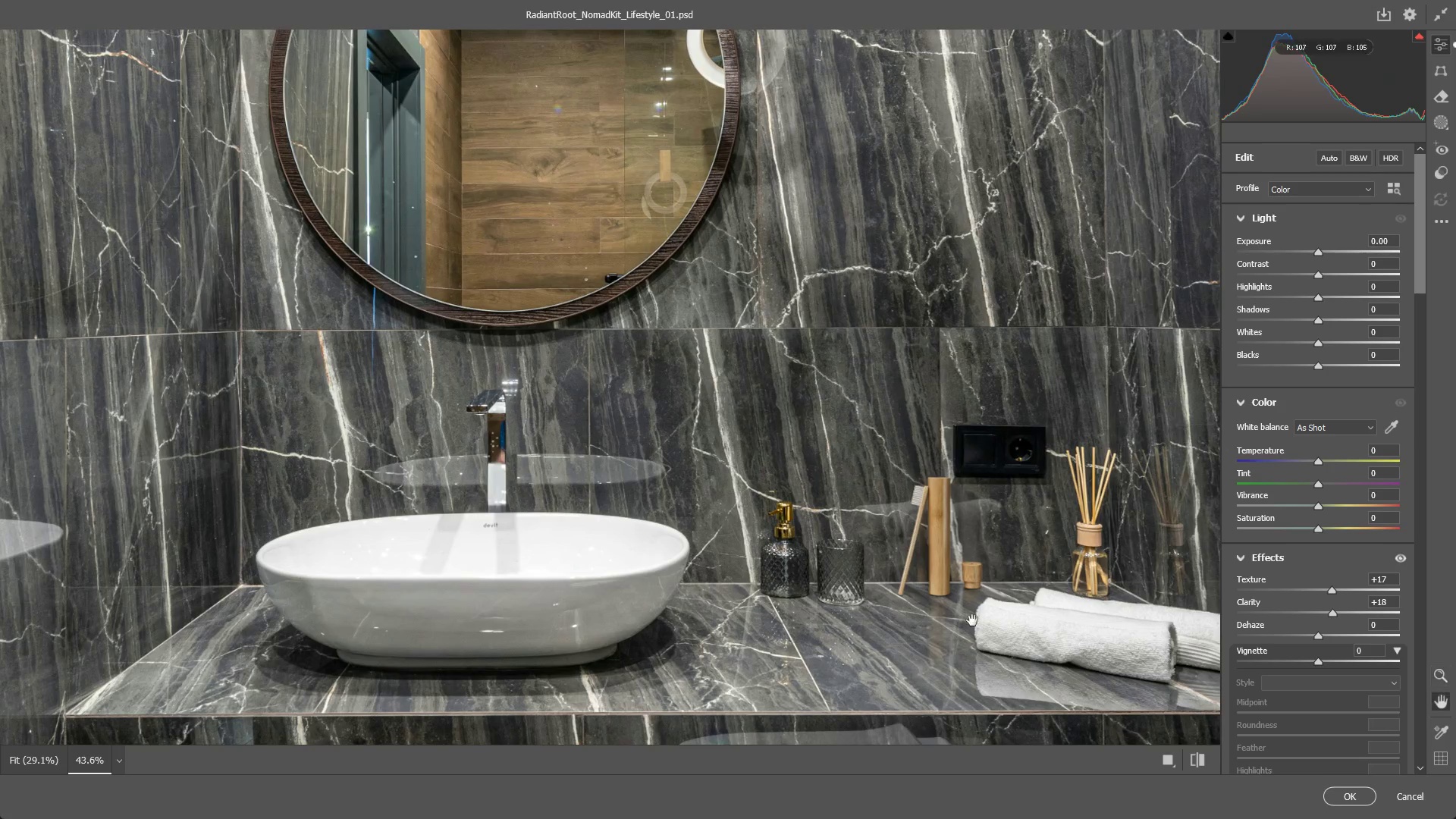 
hold_key(key=Space, duration=0.47)
 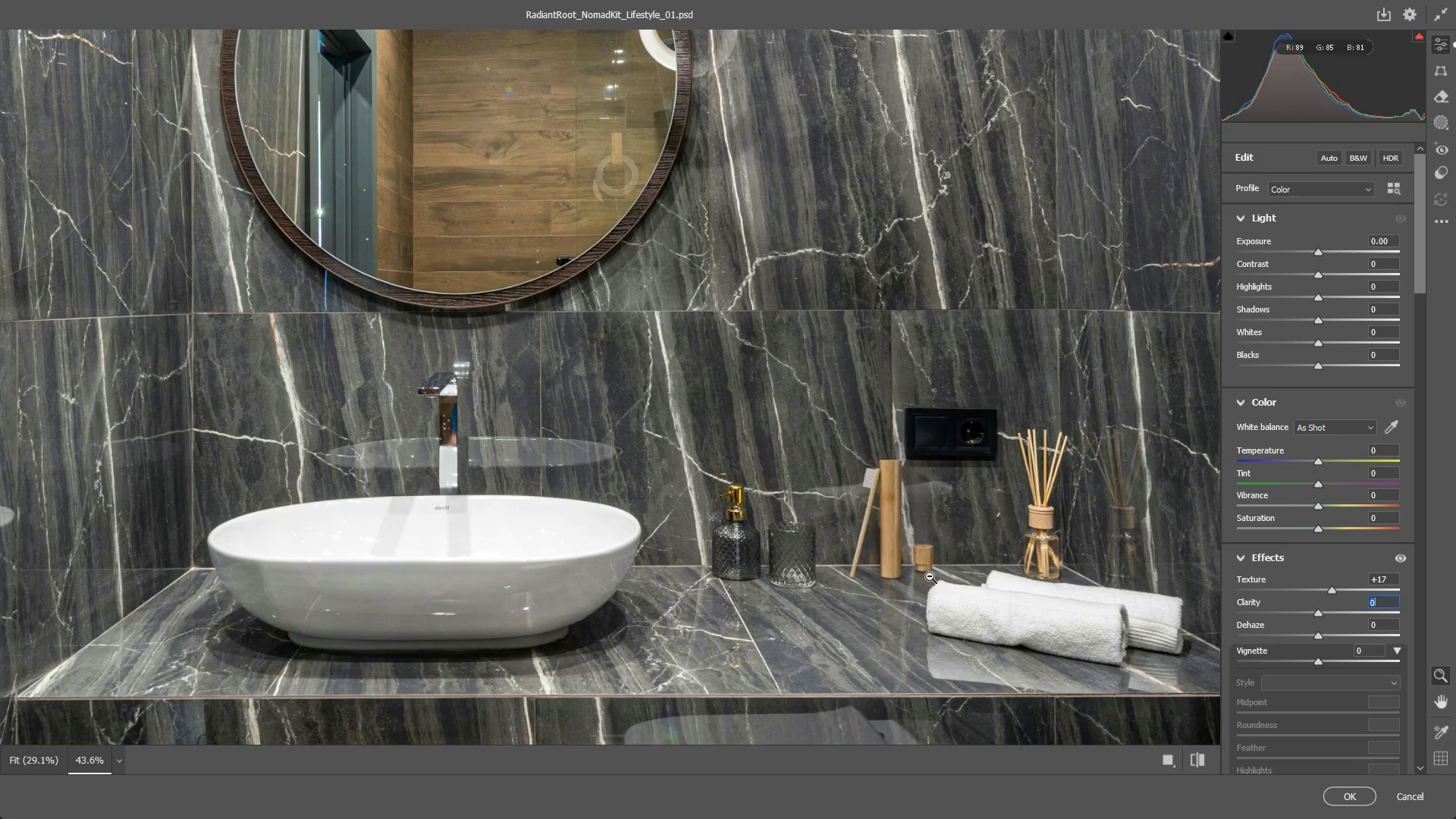 
left_click_drag(start_coordinate=[980, 623], to_coordinate=[931, 605])
 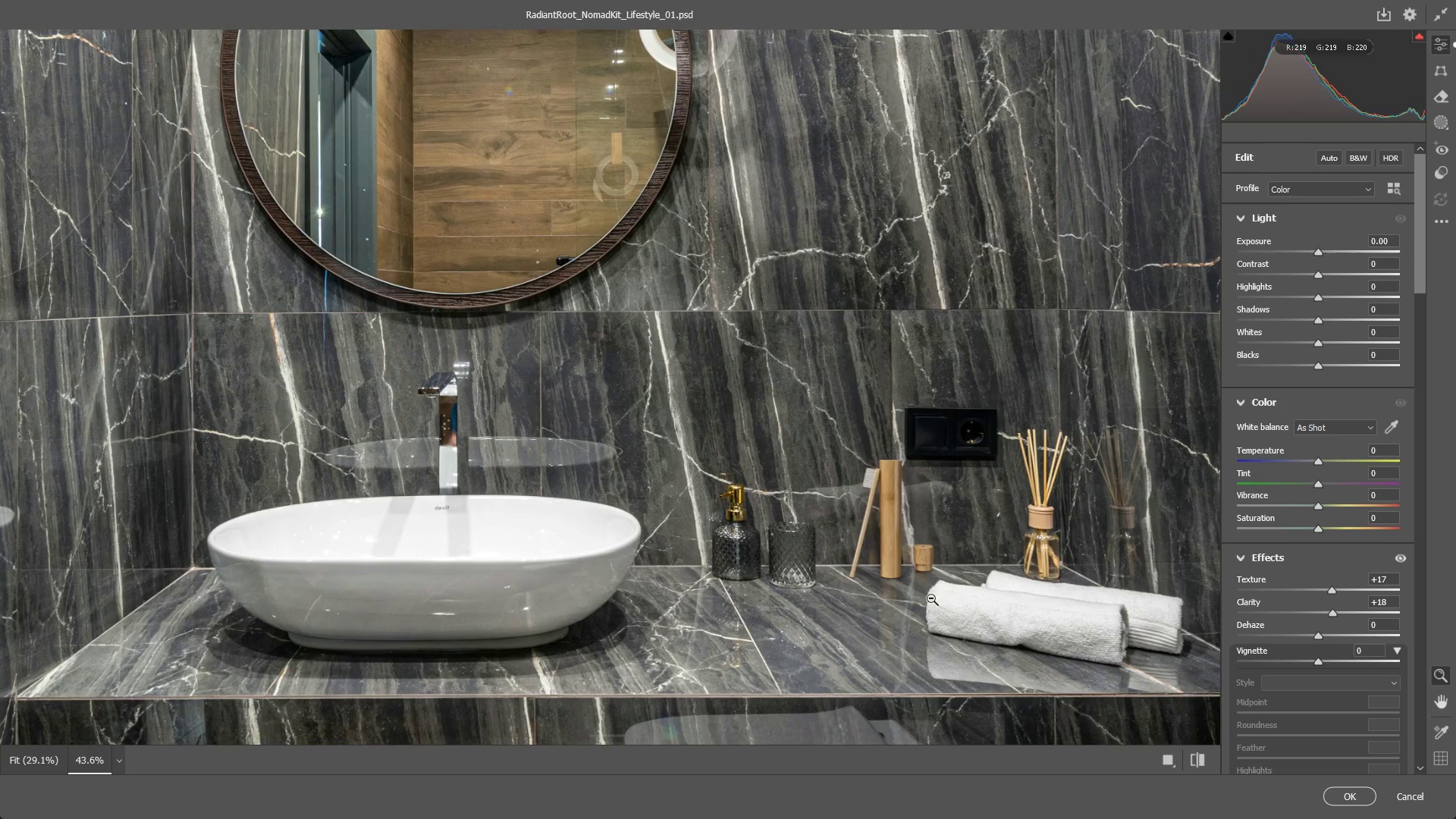 
key(Control+ControlLeft)
 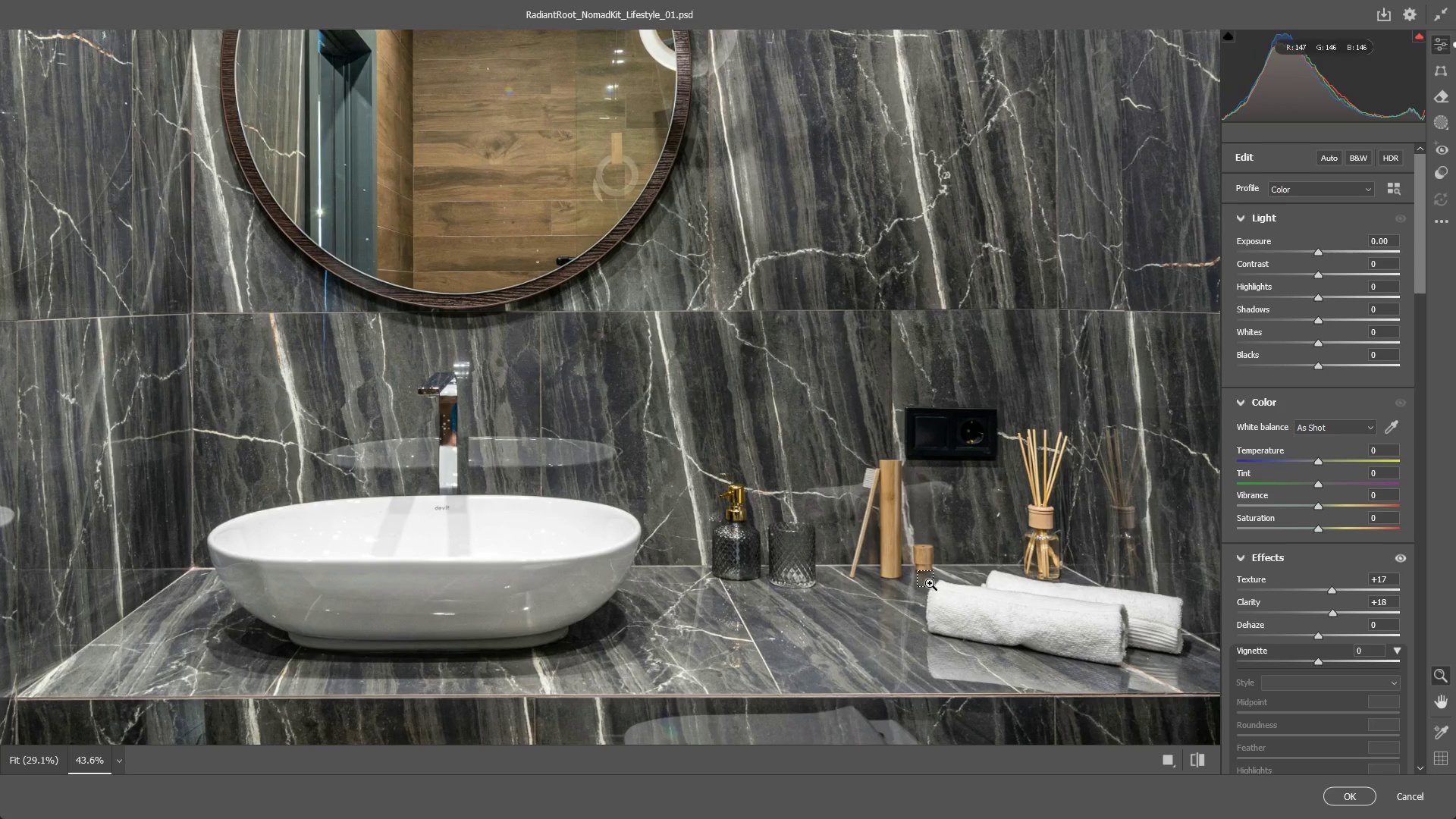 
key(Control+Z)
 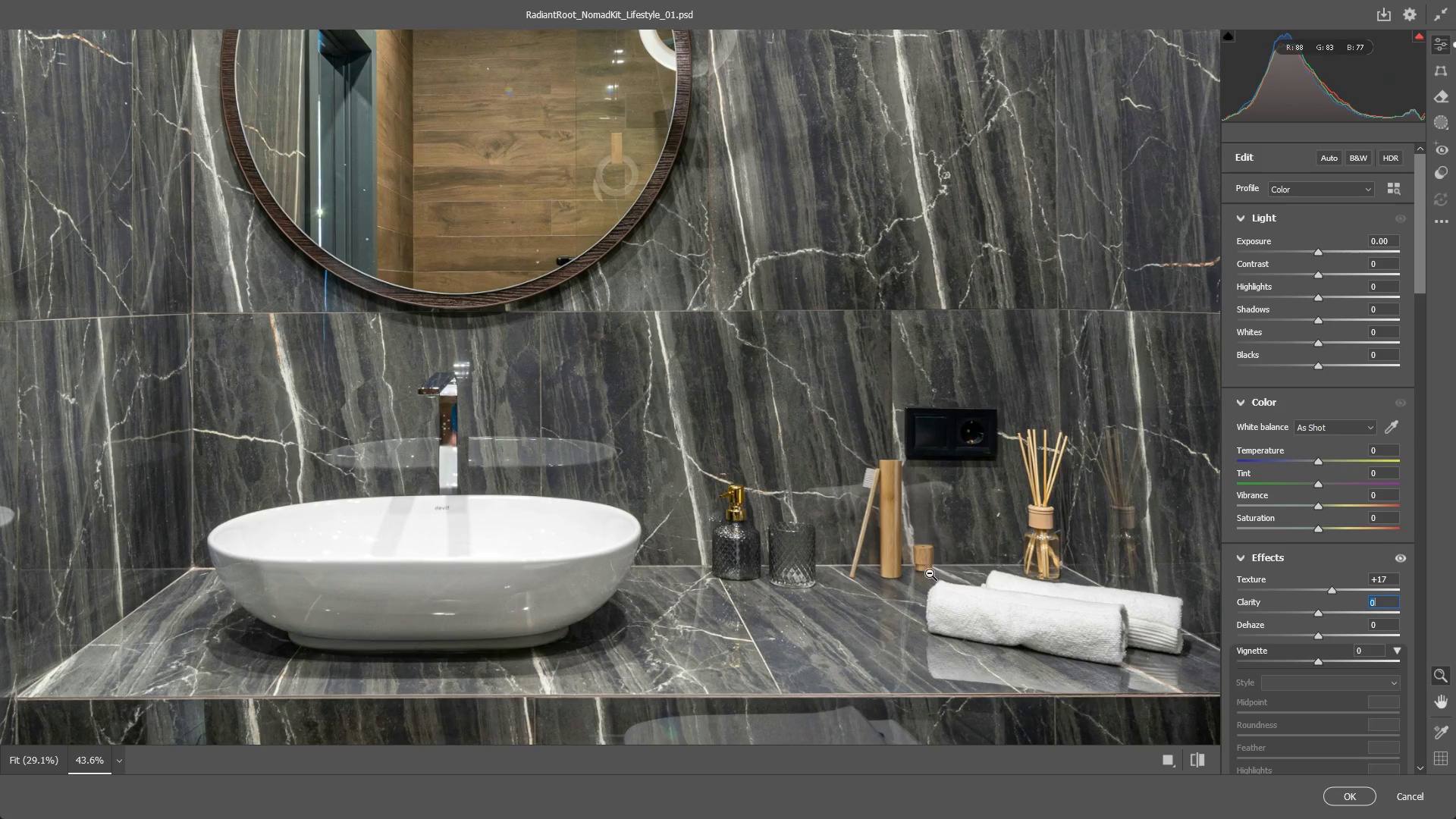 
key(Control+ControlLeft)
 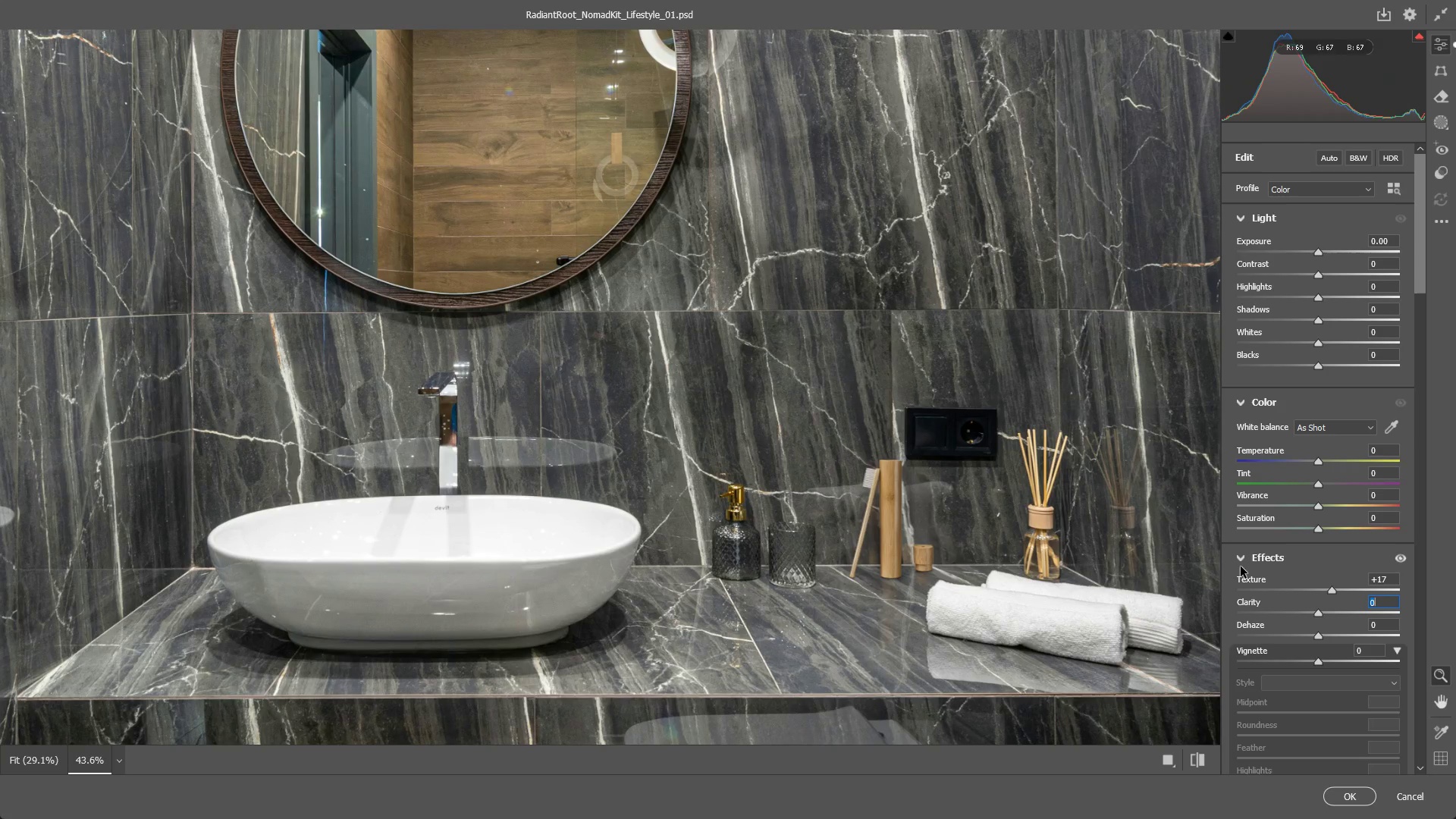 
key(Control+Shift+ShiftLeft)
 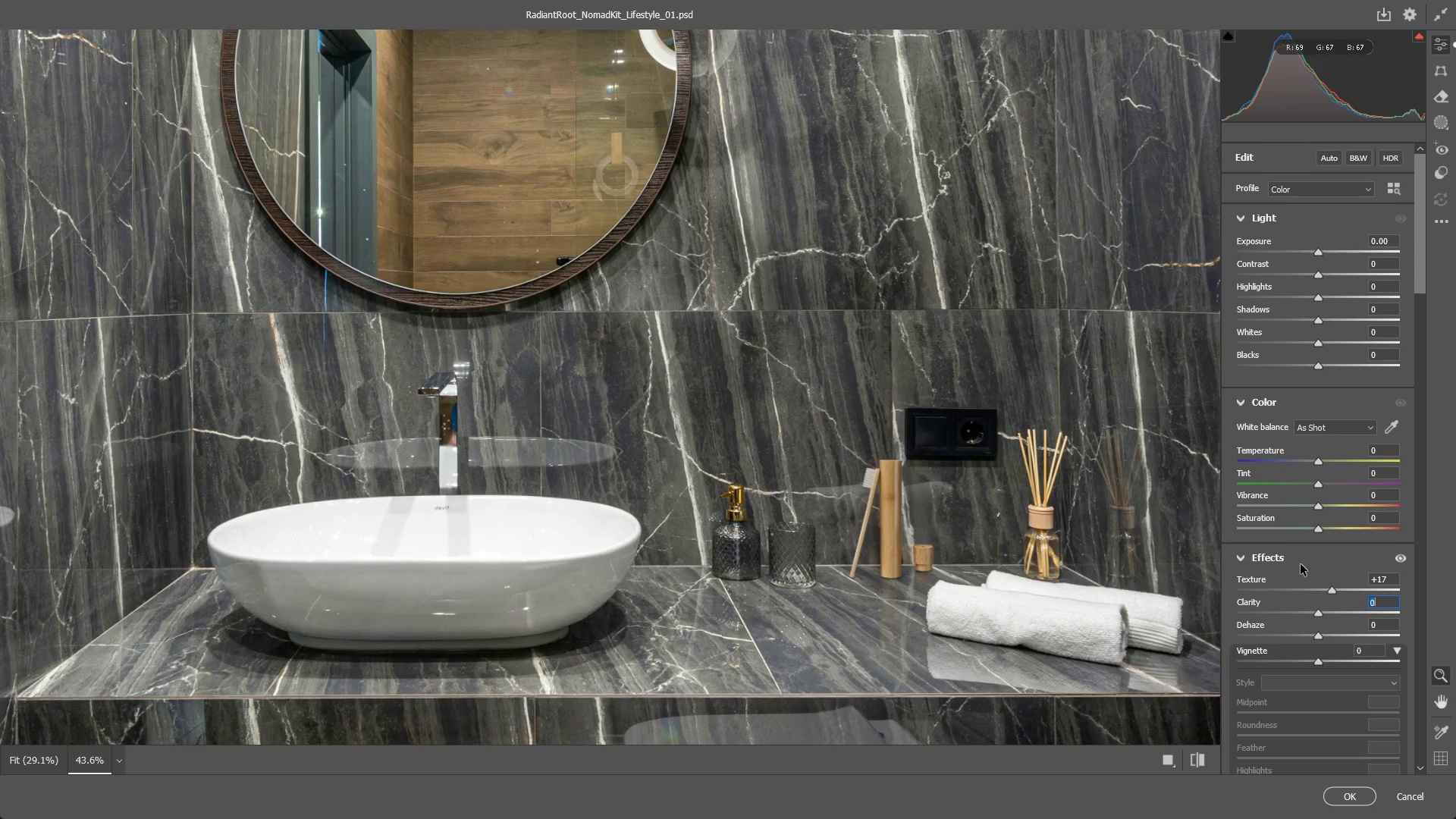 
key(Control+Shift+Z)
 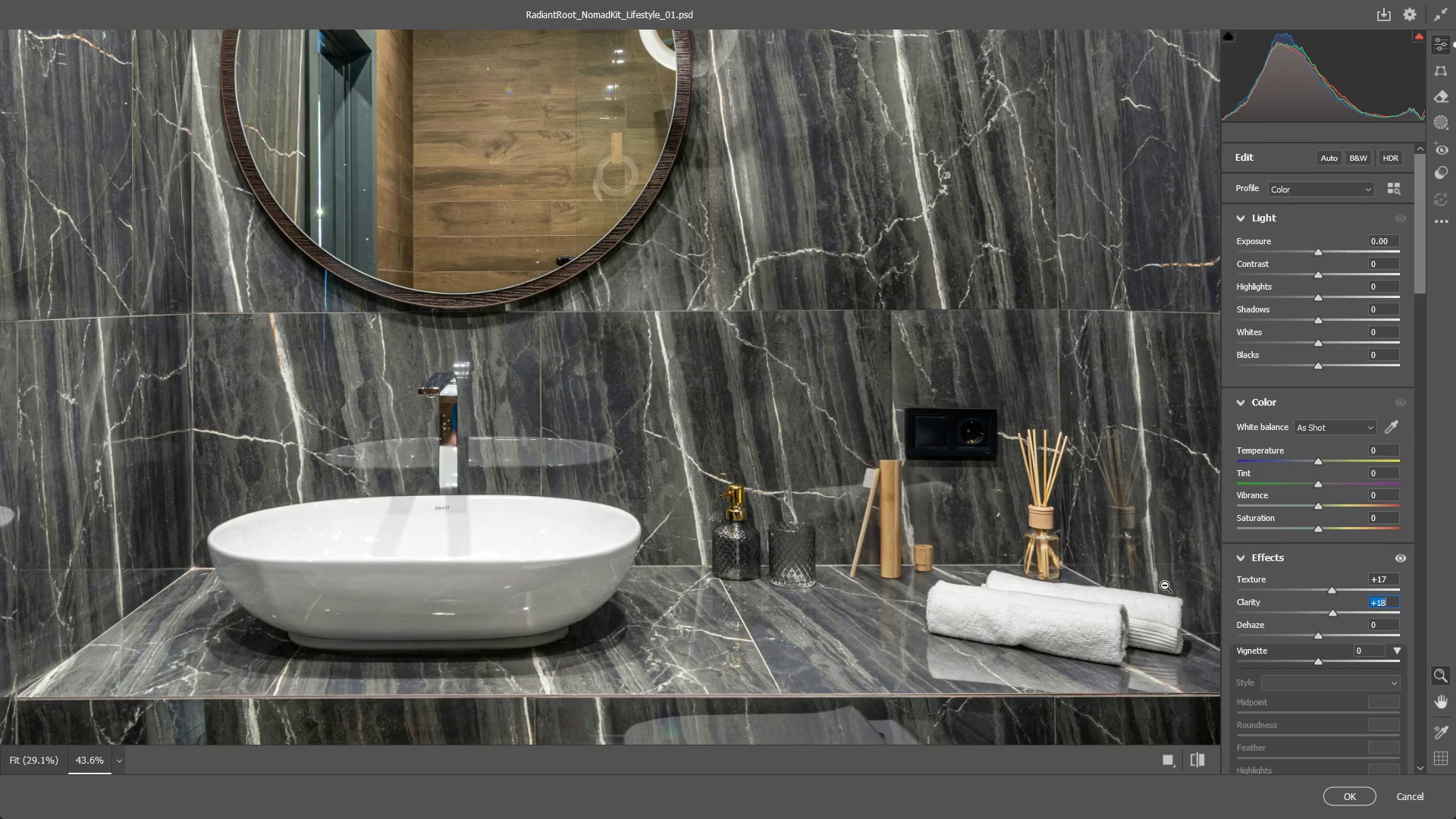 
left_click_drag(start_coordinate=[896, 553], to_coordinate=[833, 555])
 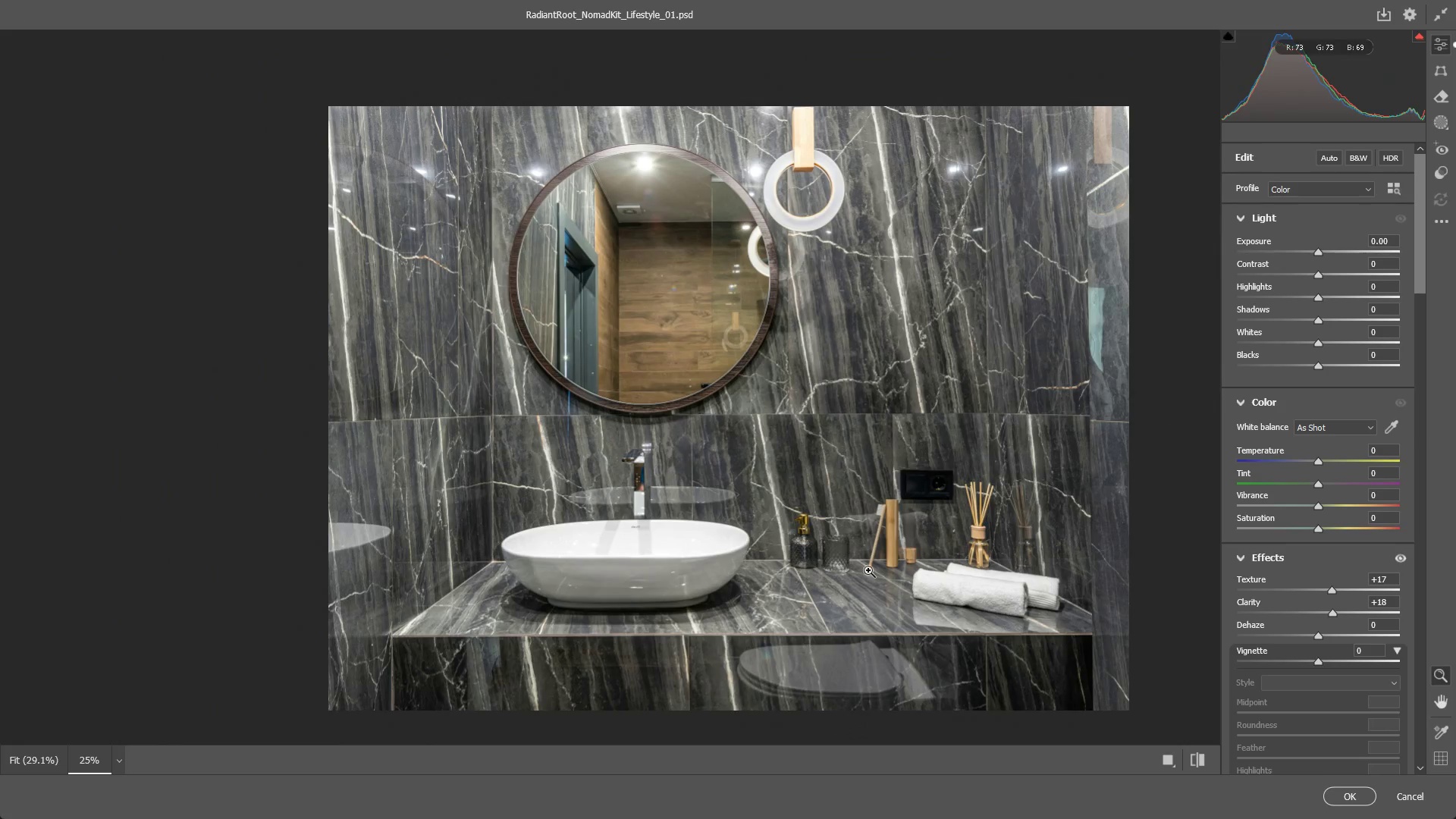 
hold_key(key=Space, duration=0.48)
 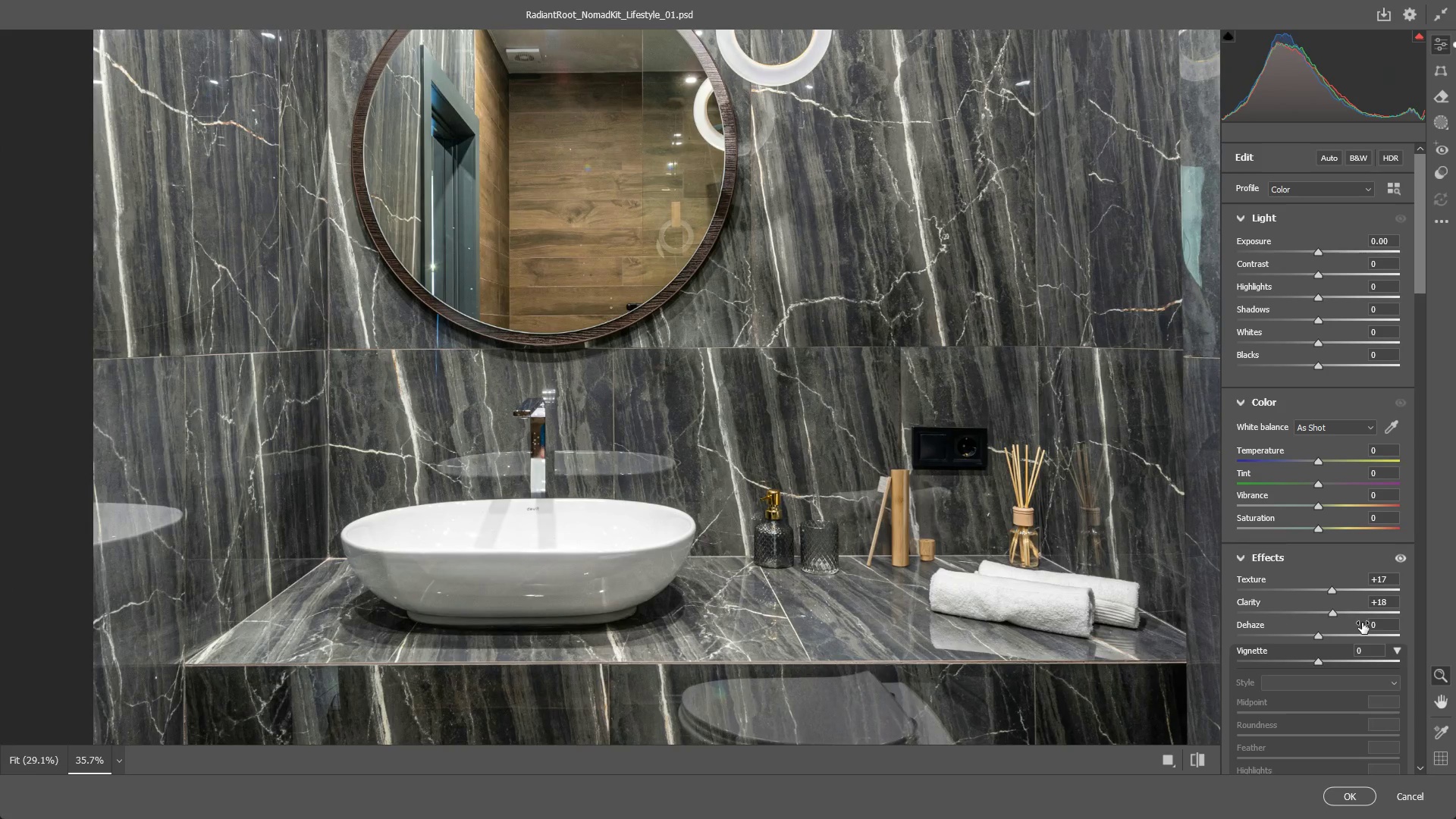 
left_click_drag(start_coordinate=[876, 577], to_coordinate=[875, 566])
 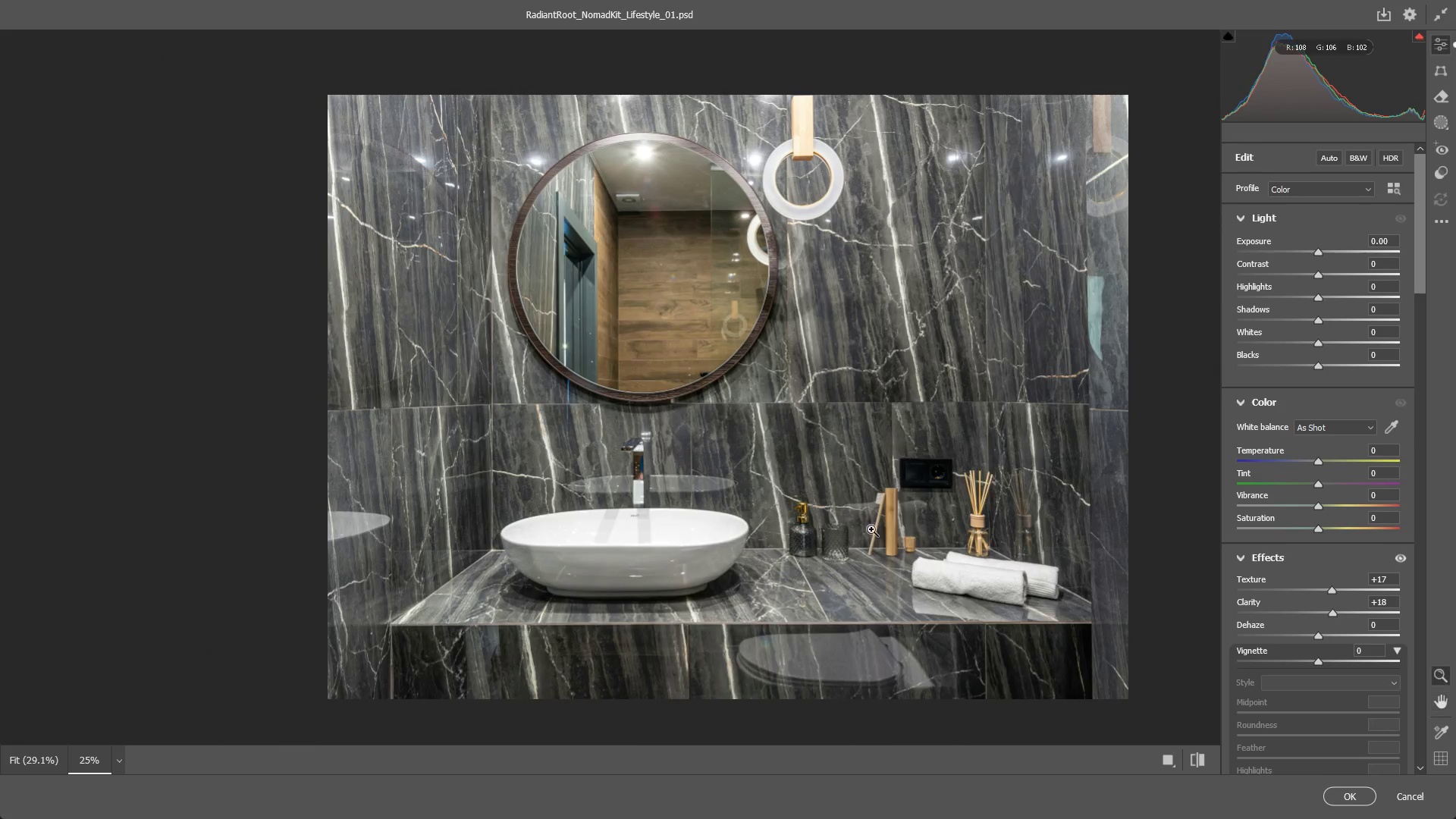 
left_click_drag(start_coordinate=[871, 529], to_coordinate=[912, 537])
 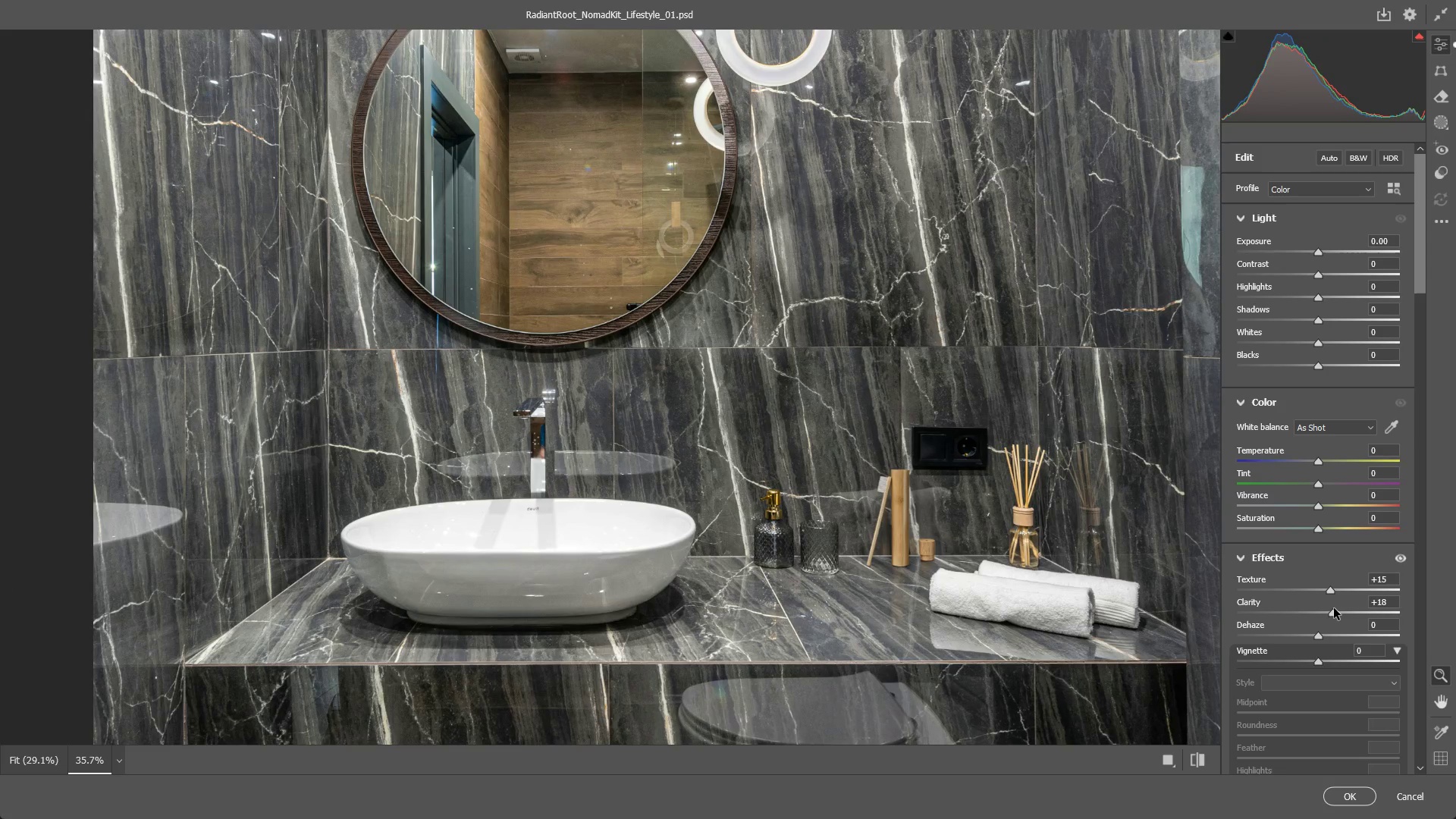 
left_click_drag(start_coordinate=[1333, 613], to_coordinate=[1326, 615])
 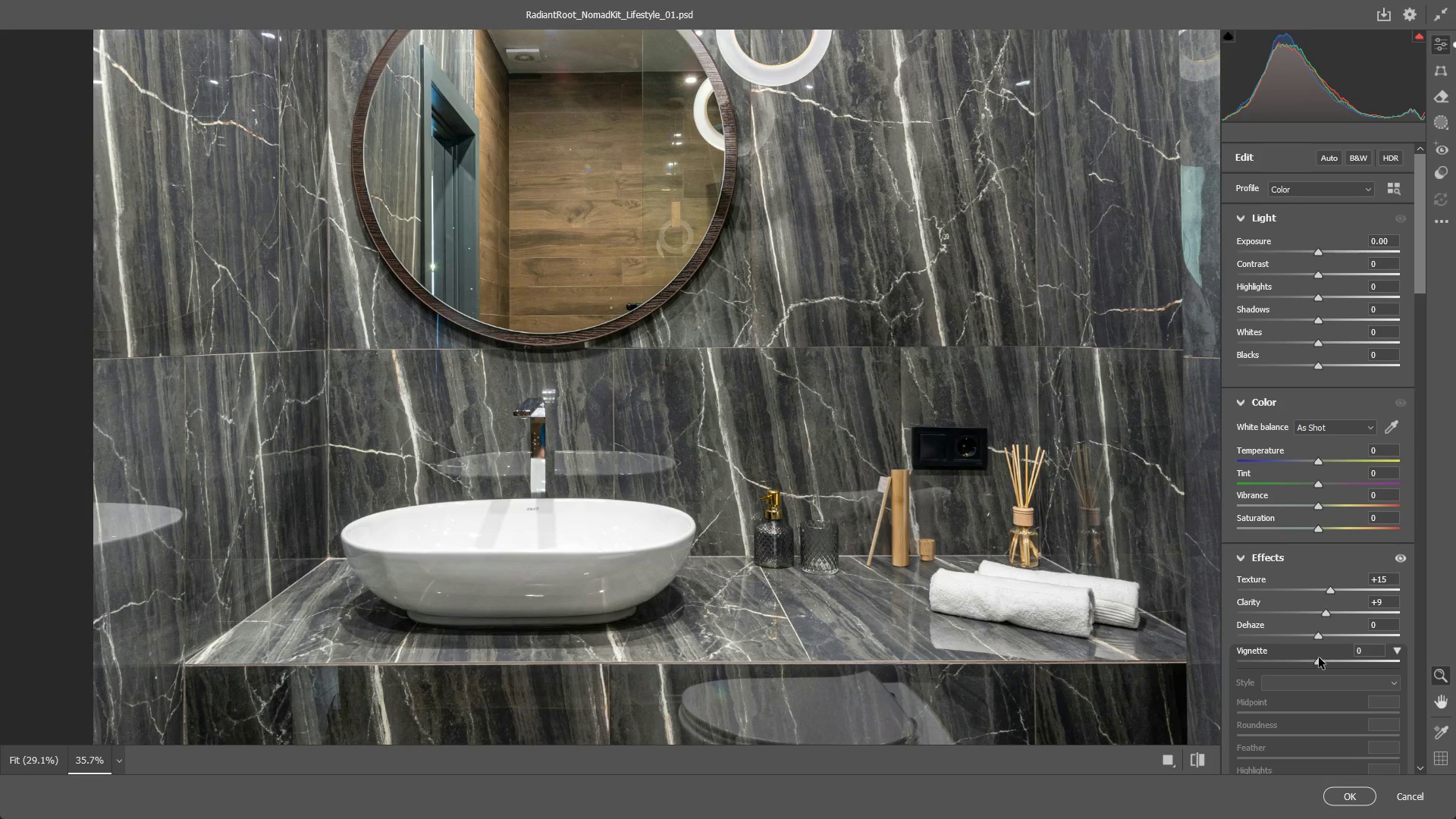 
left_click_drag(start_coordinate=[1317, 661], to_coordinate=[1304, 666])
 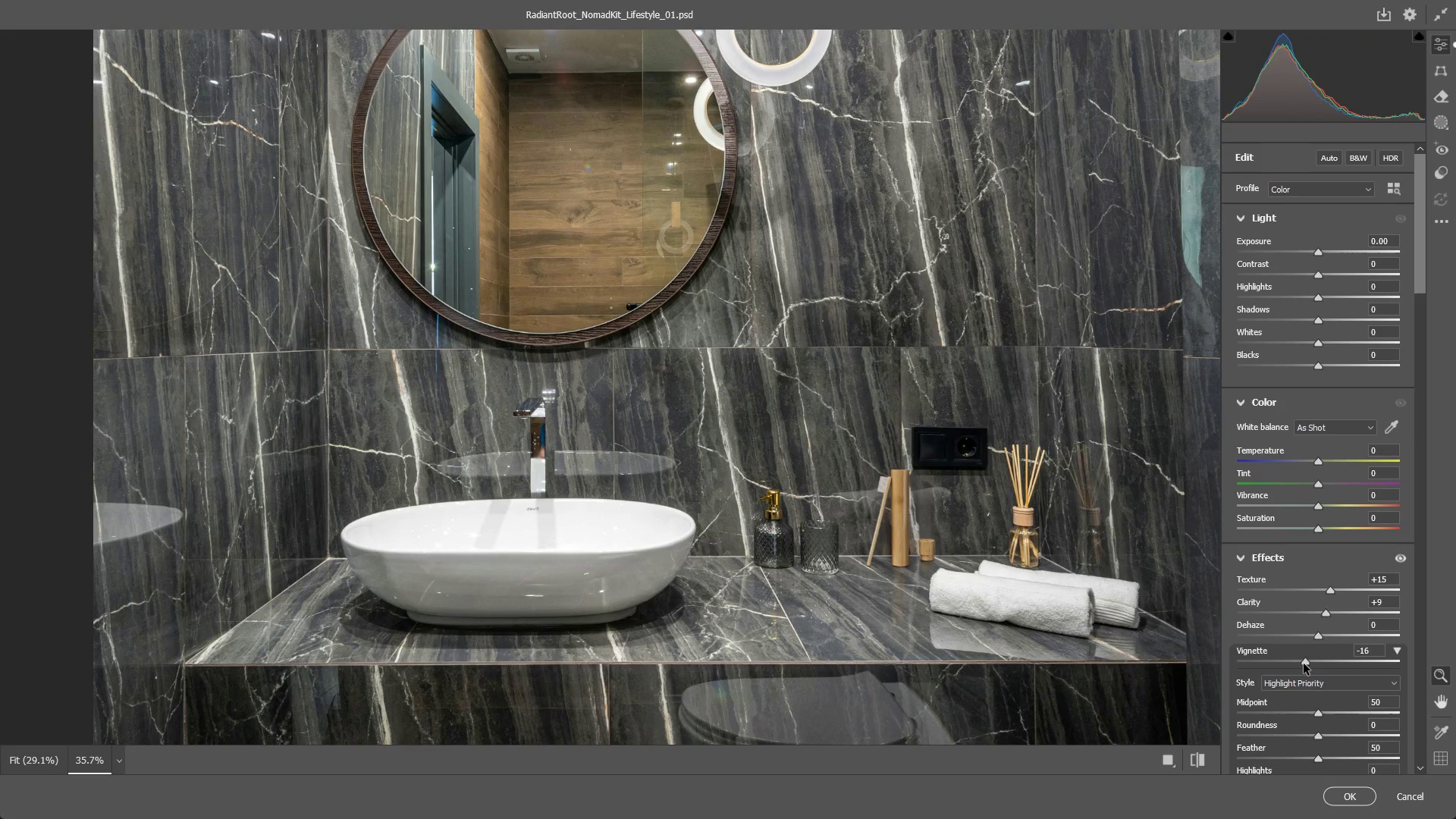 
key(Control+Z)
 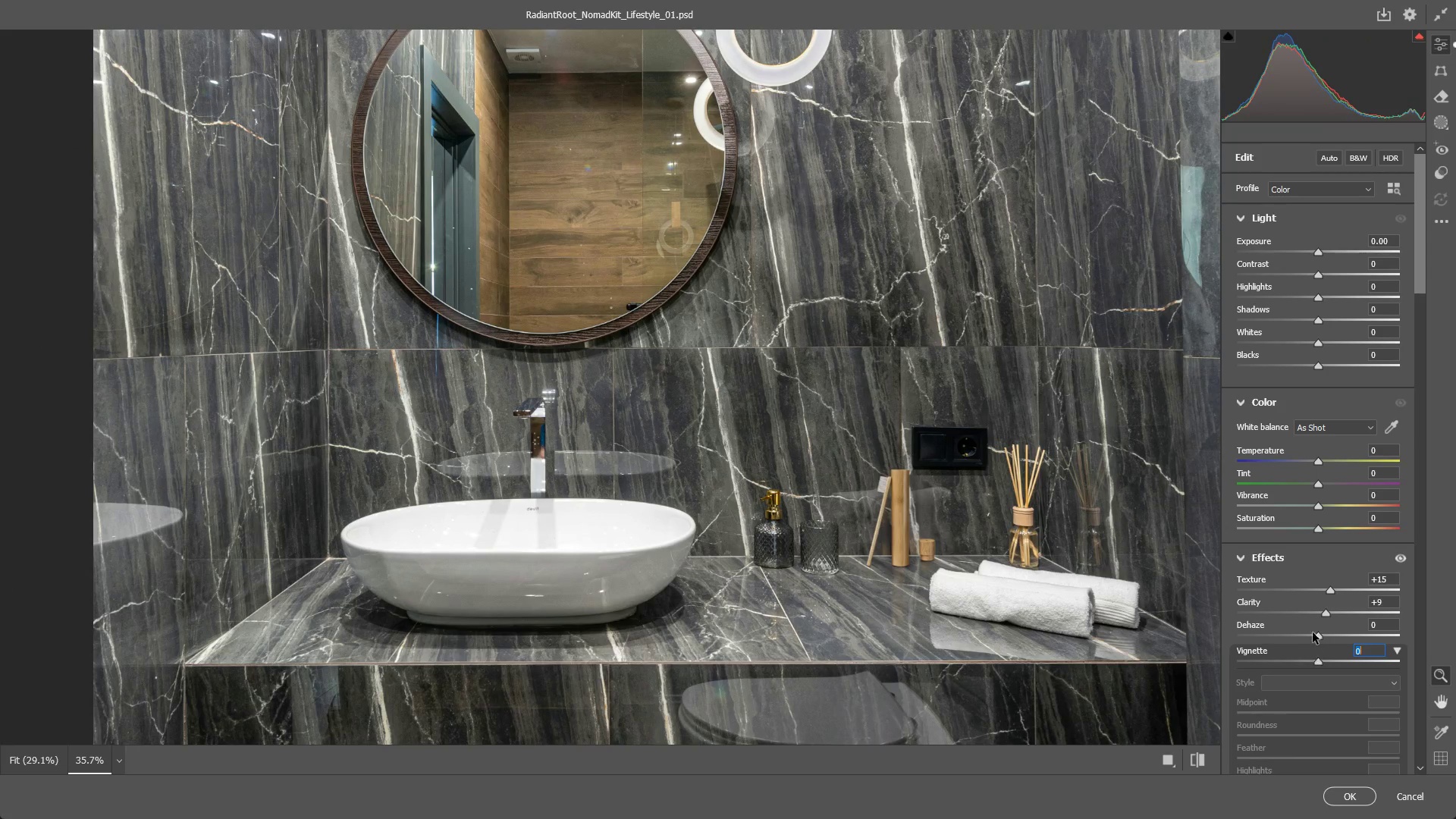 
scroll: coordinate [1310, 592], scroll_direction: up, amount: 1.0
 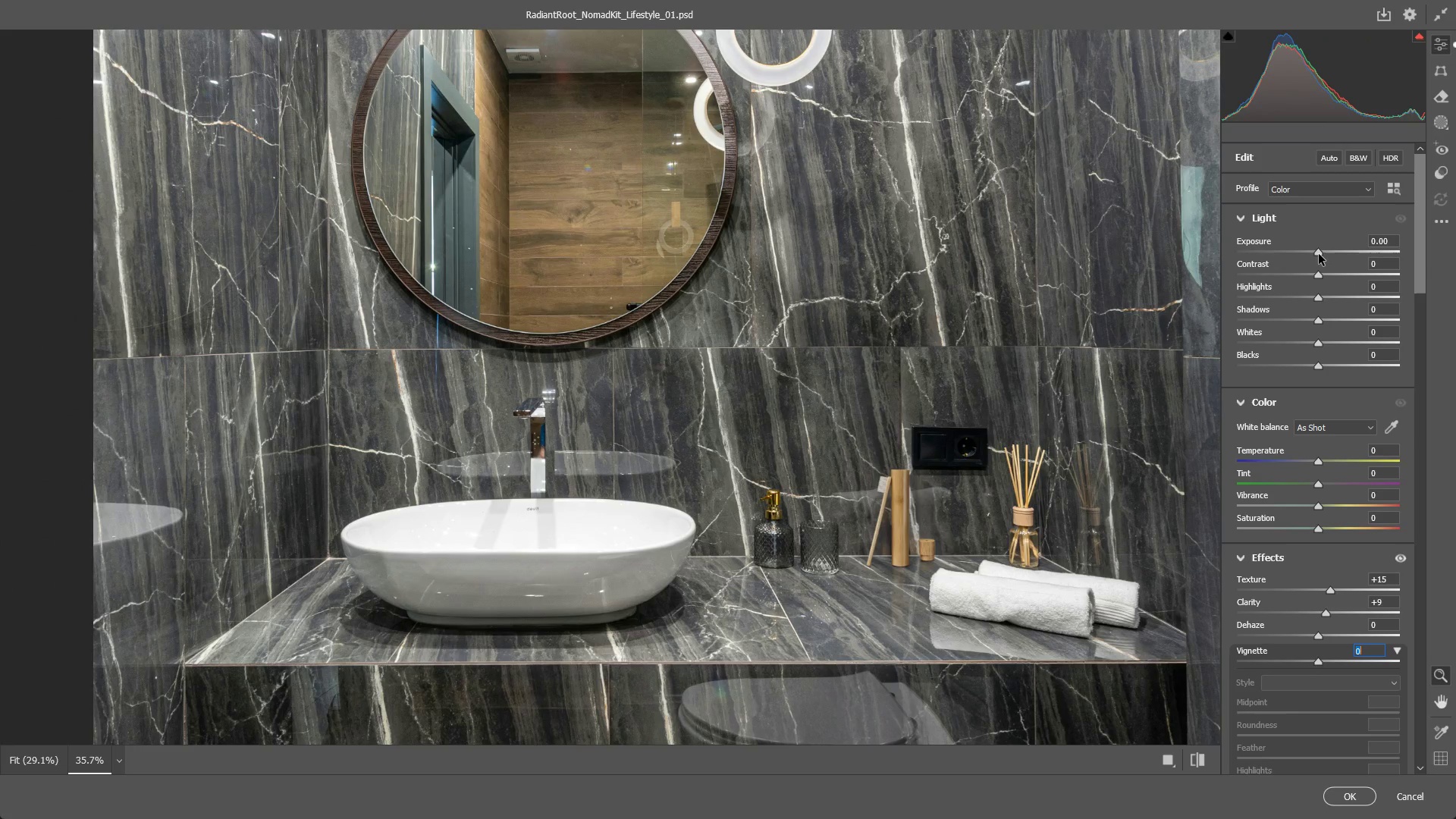 
left_click_drag(start_coordinate=[1321, 247], to_coordinate=[1314, 247])
 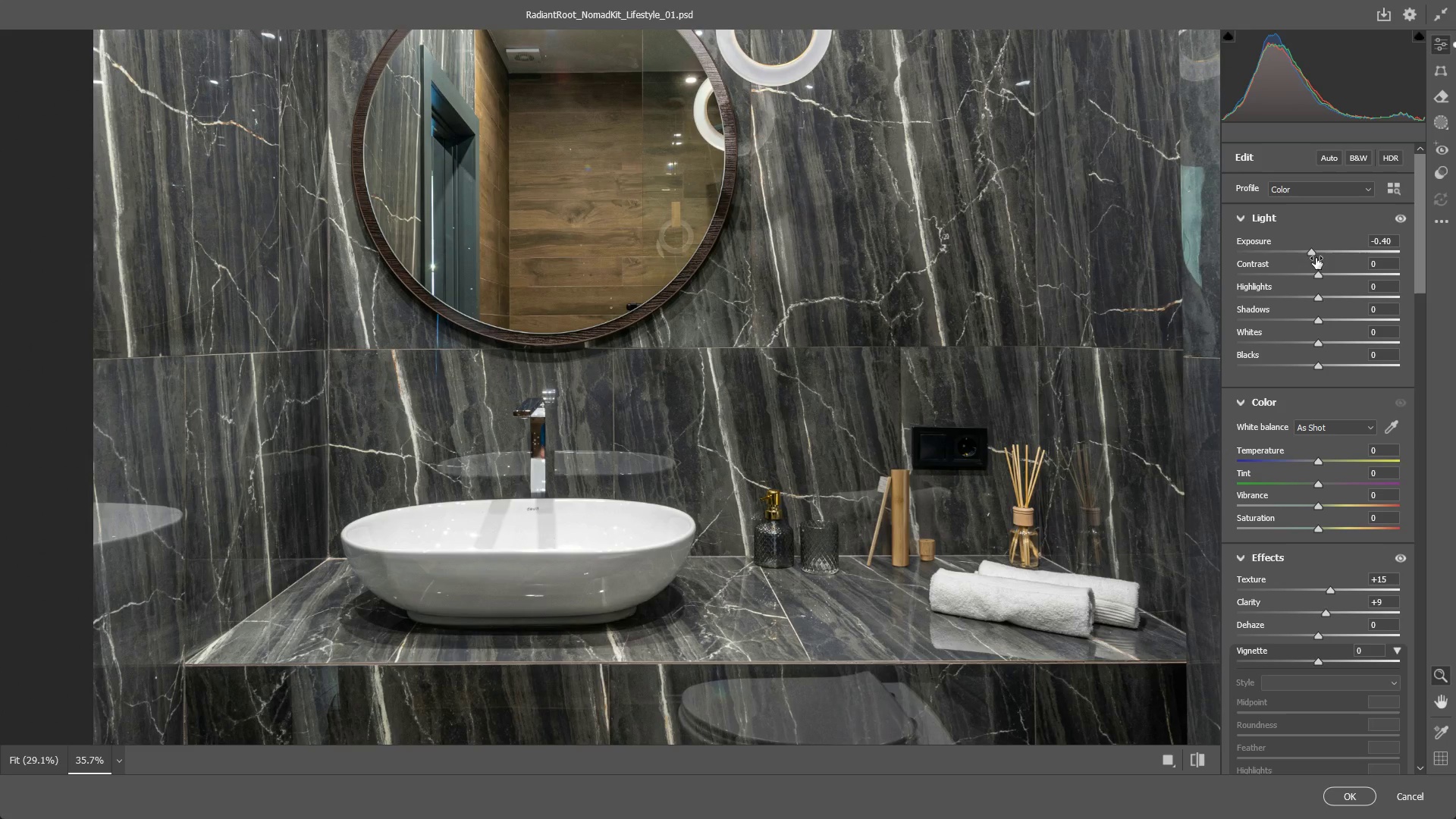 
key(Control+ControlLeft)
 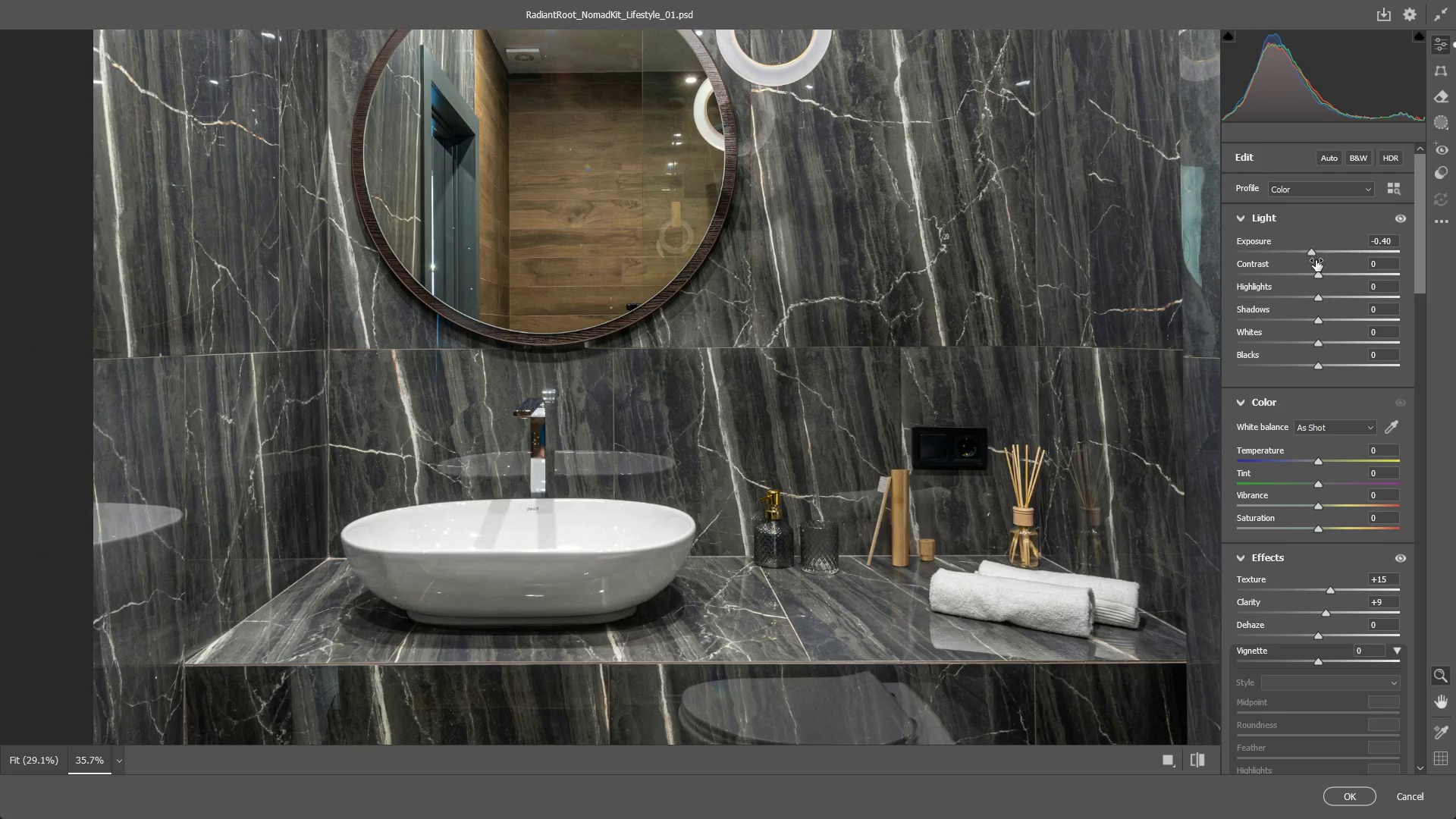 
key(Control+Z)
 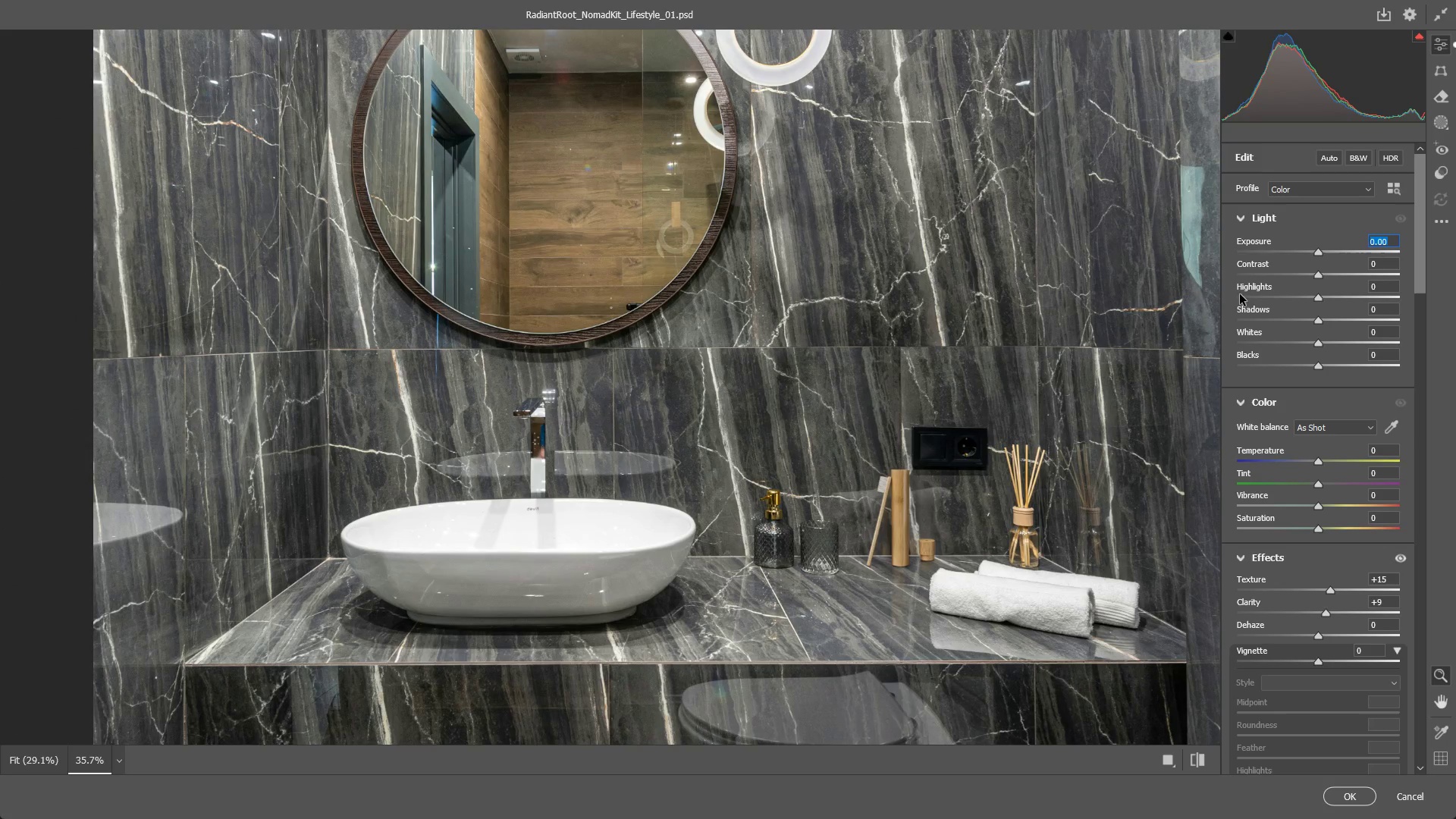 
wait(5.38)
 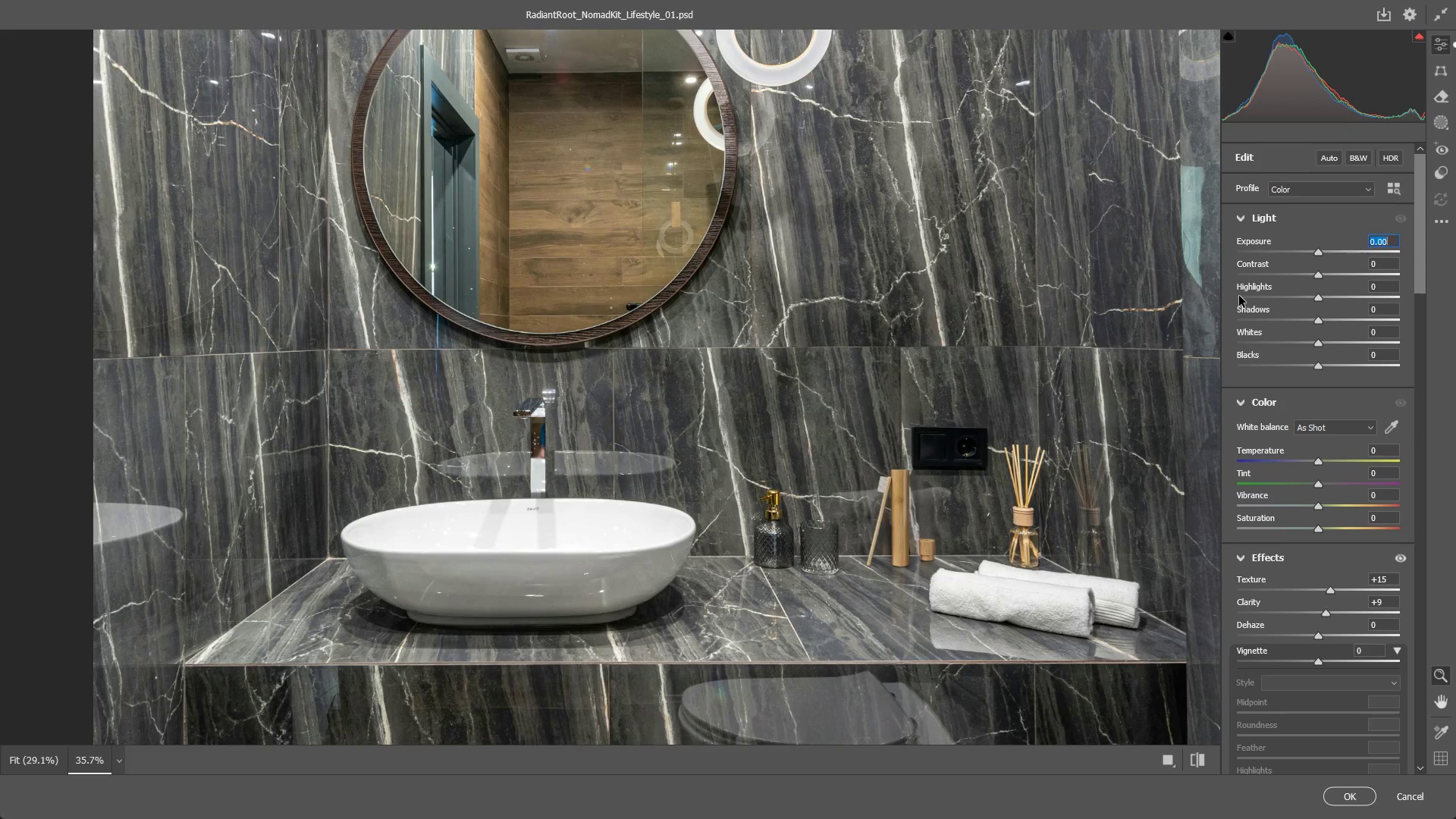 
left_click_drag(start_coordinate=[922, 515], to_coordinate=[964, 514])
 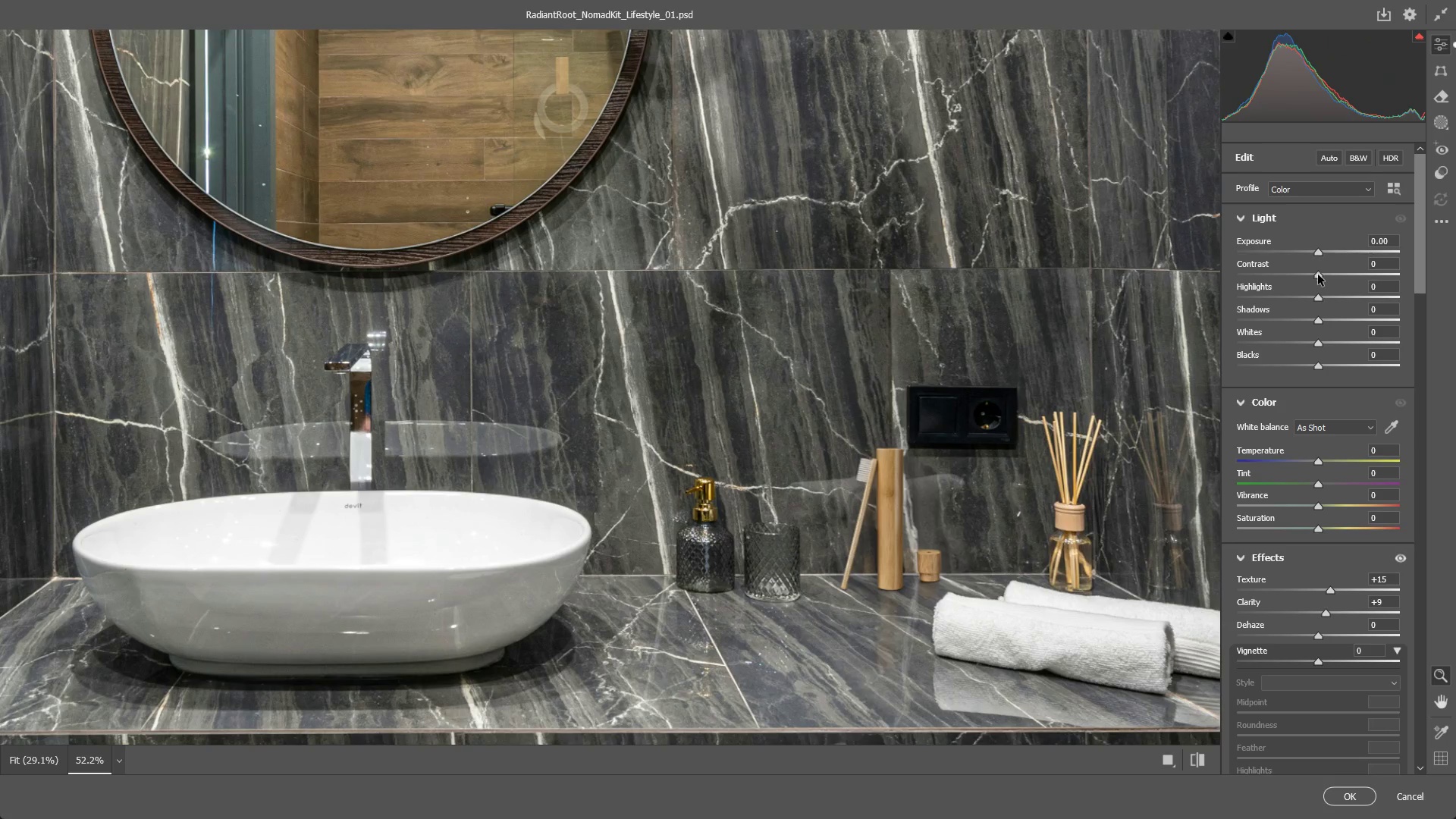 
left_click_drag(start_coordinate=[1318, 278], to_coordinate=[1325, 274])
 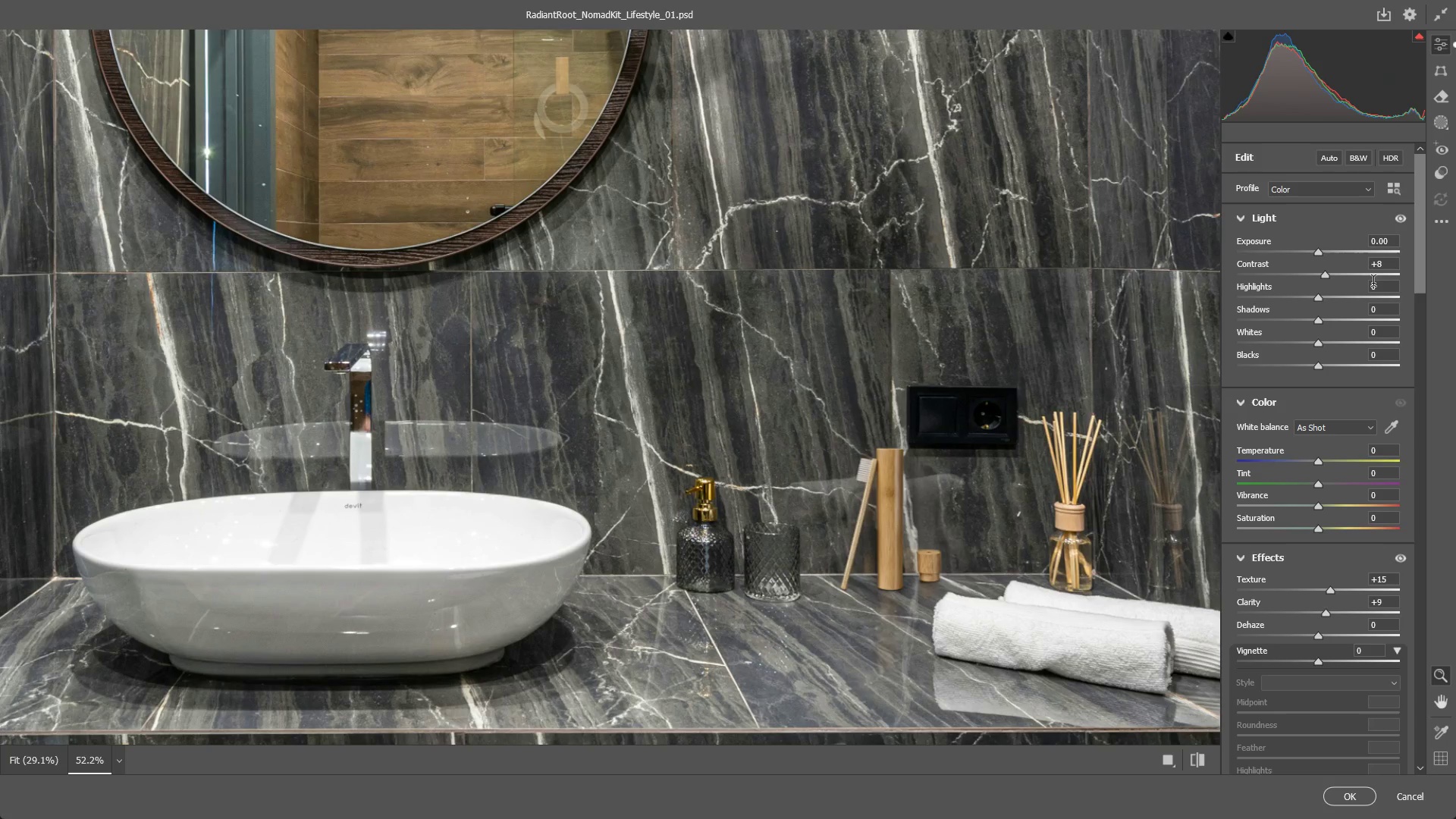 
left_click([1384, 274])
 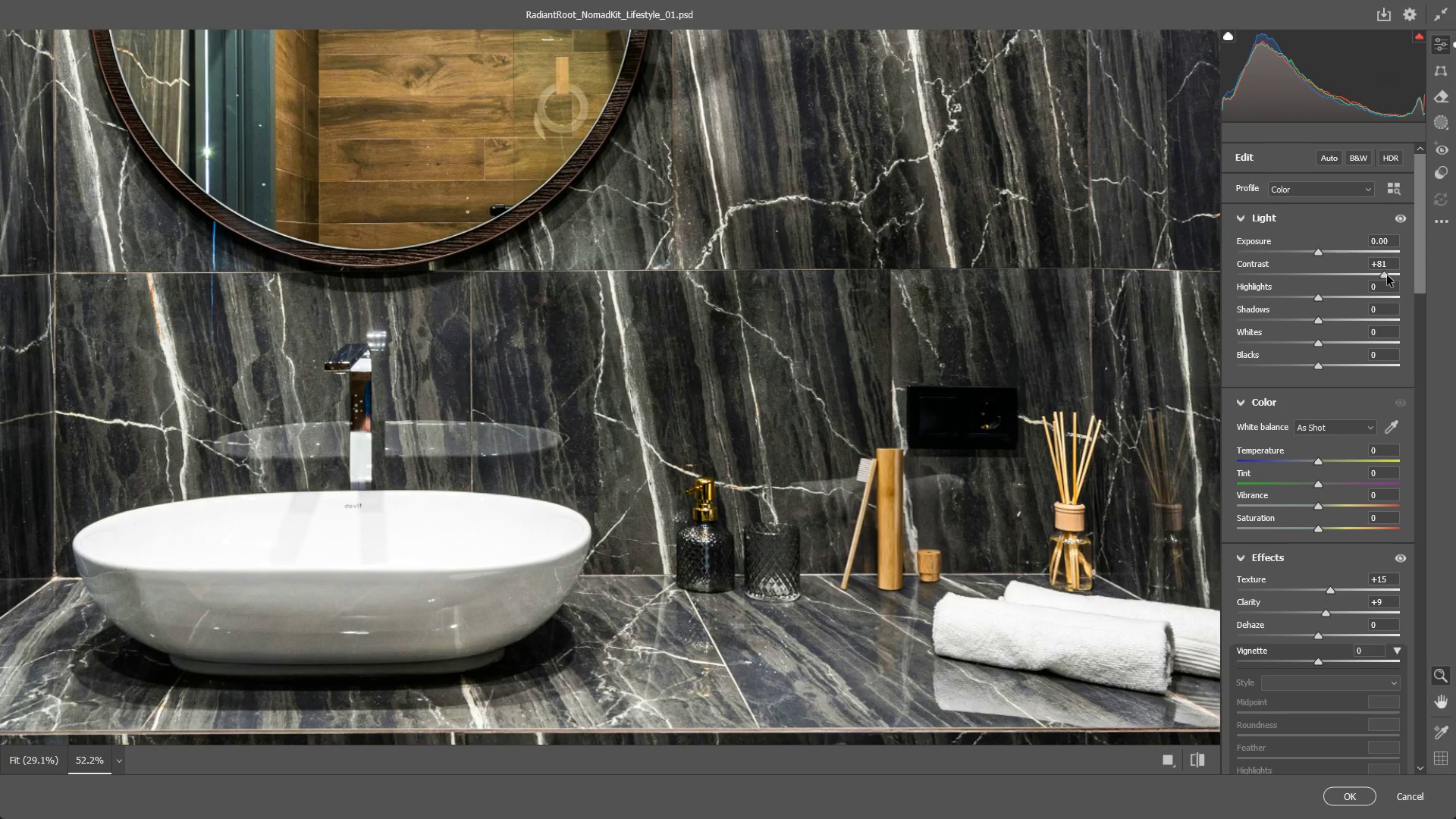 
key(Control+Shift+ShiftLeft)
 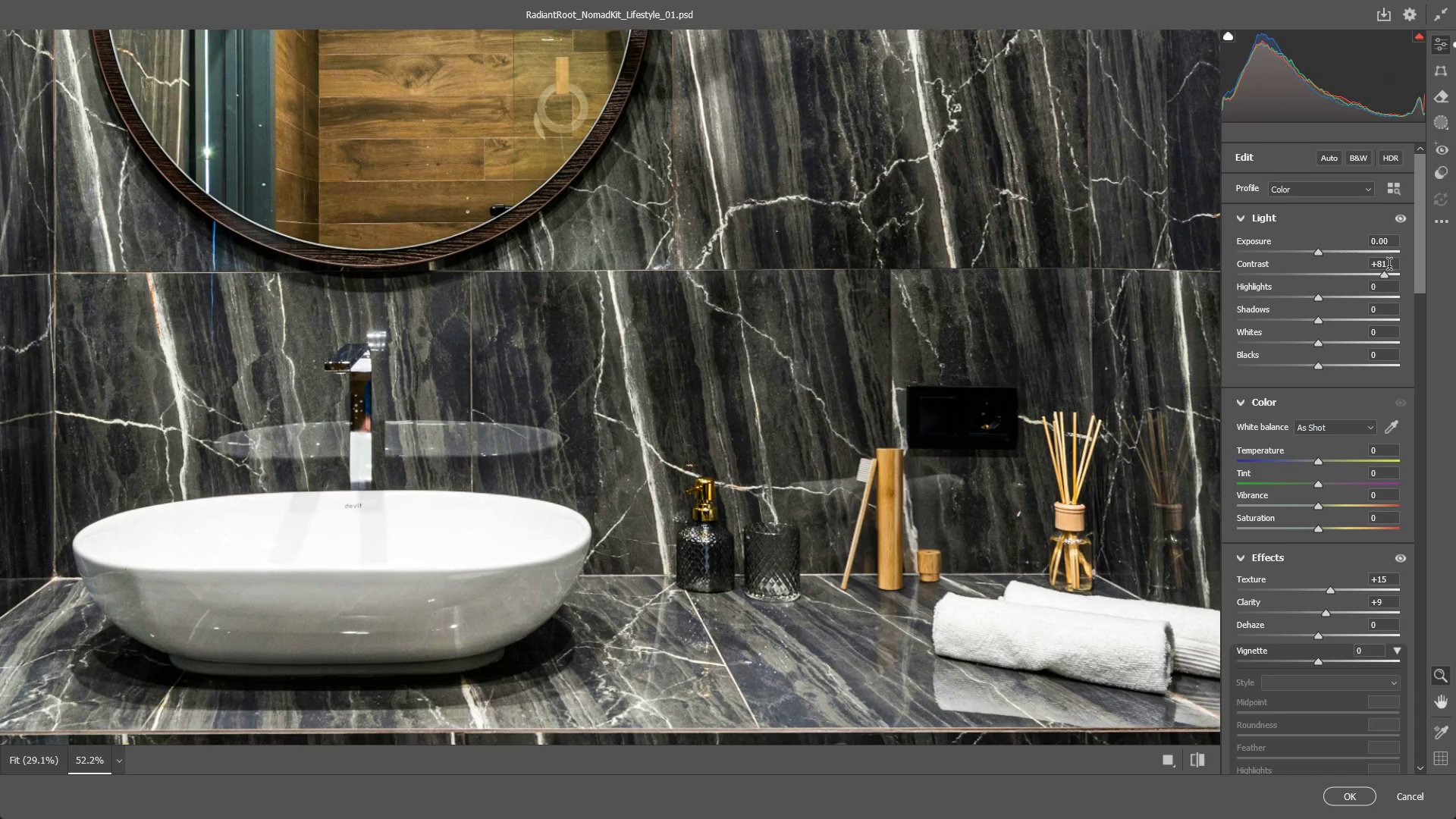 
key(Control+Shift+Z)
 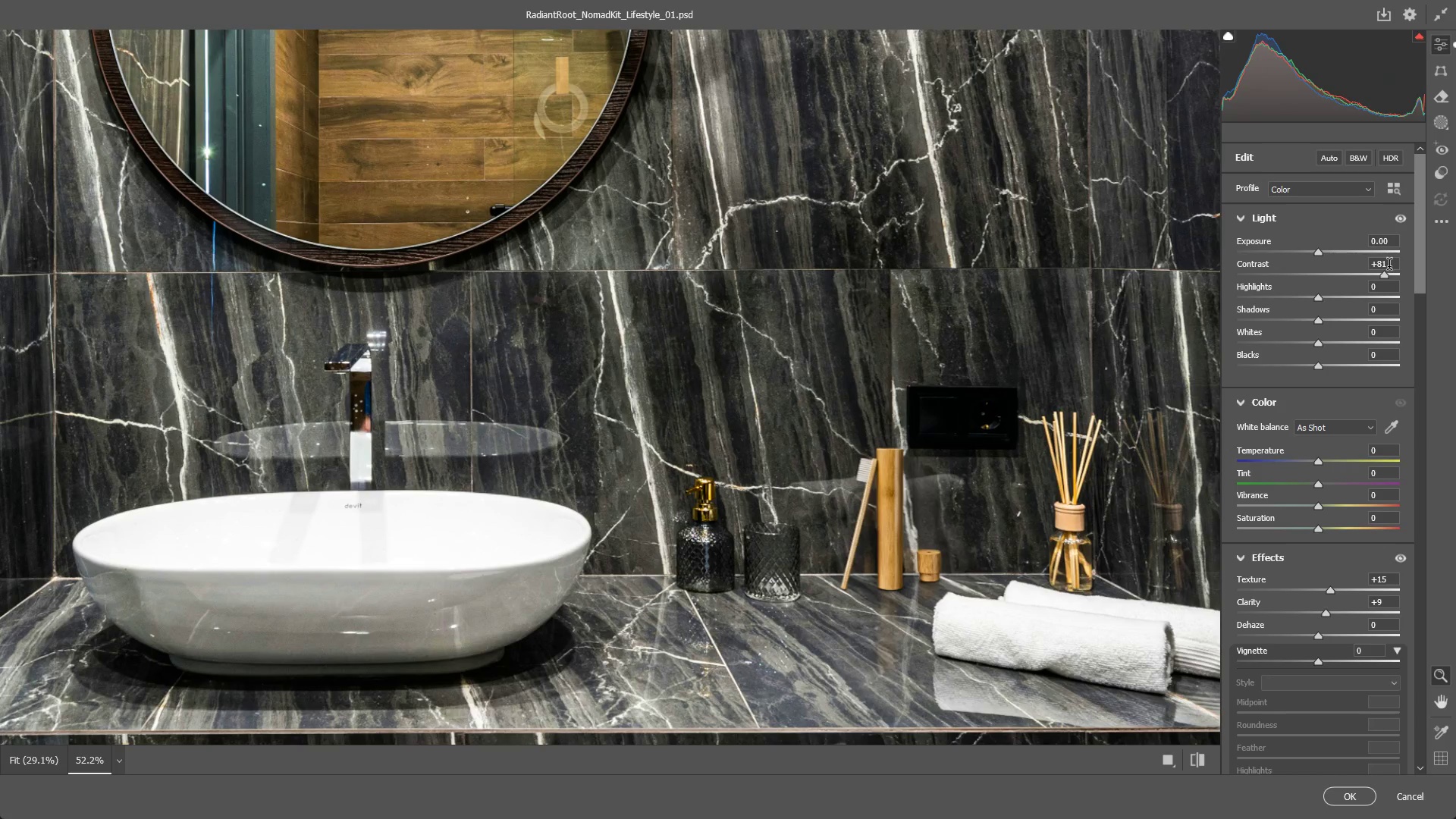 
key(Control+ControlLeft)
 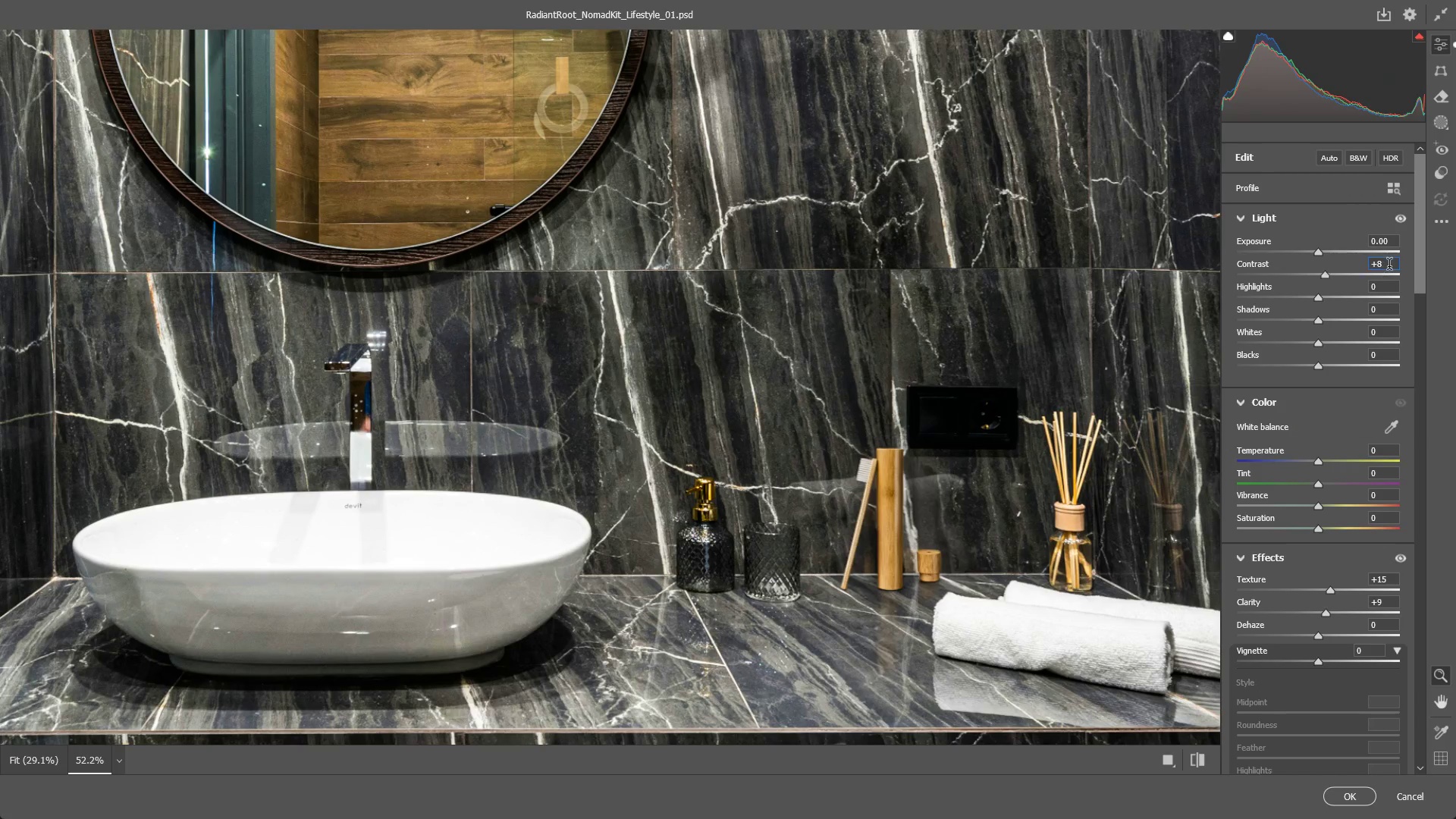 
key(Control+Z)
 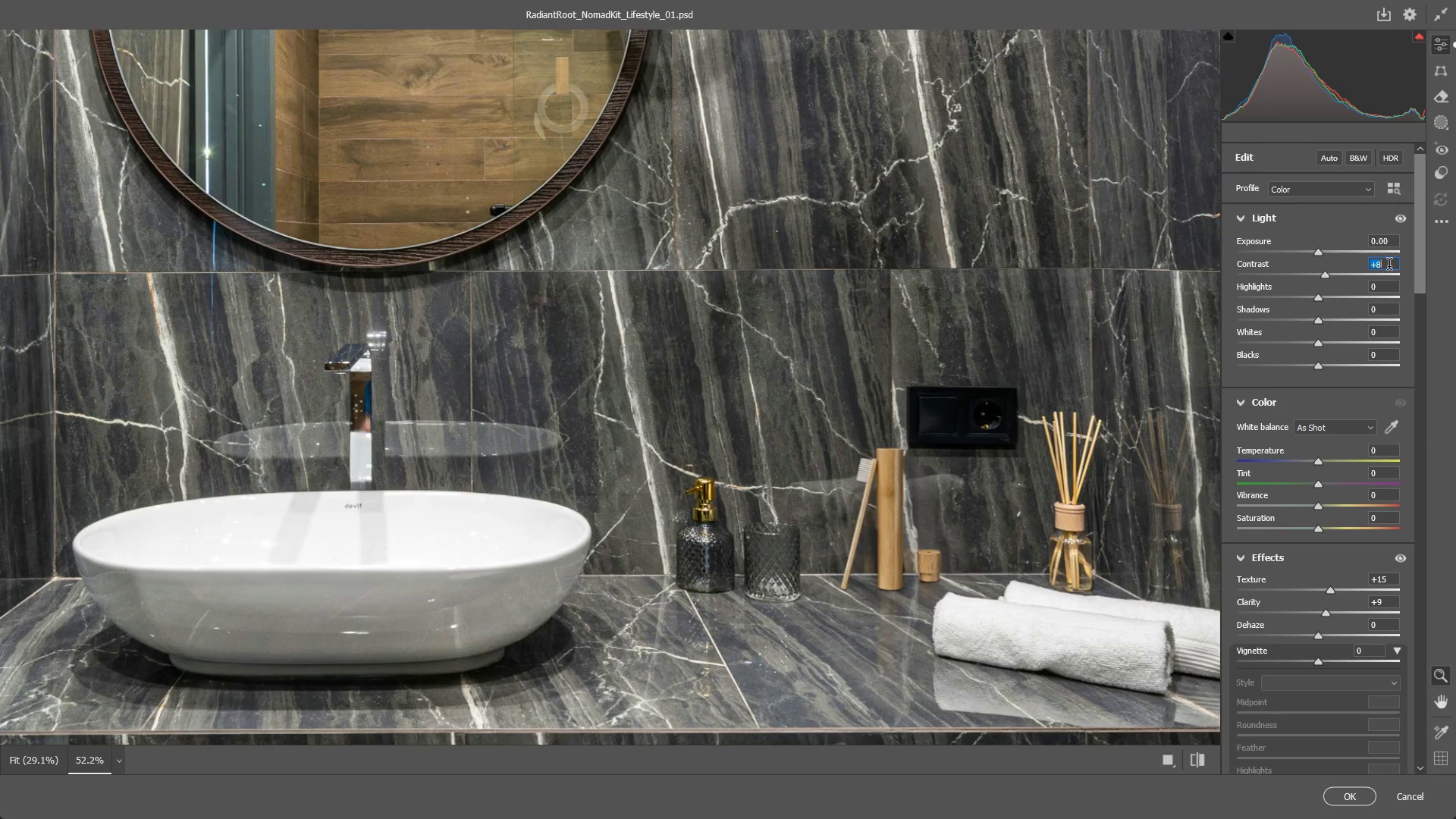 
left_click([1389, 266])
 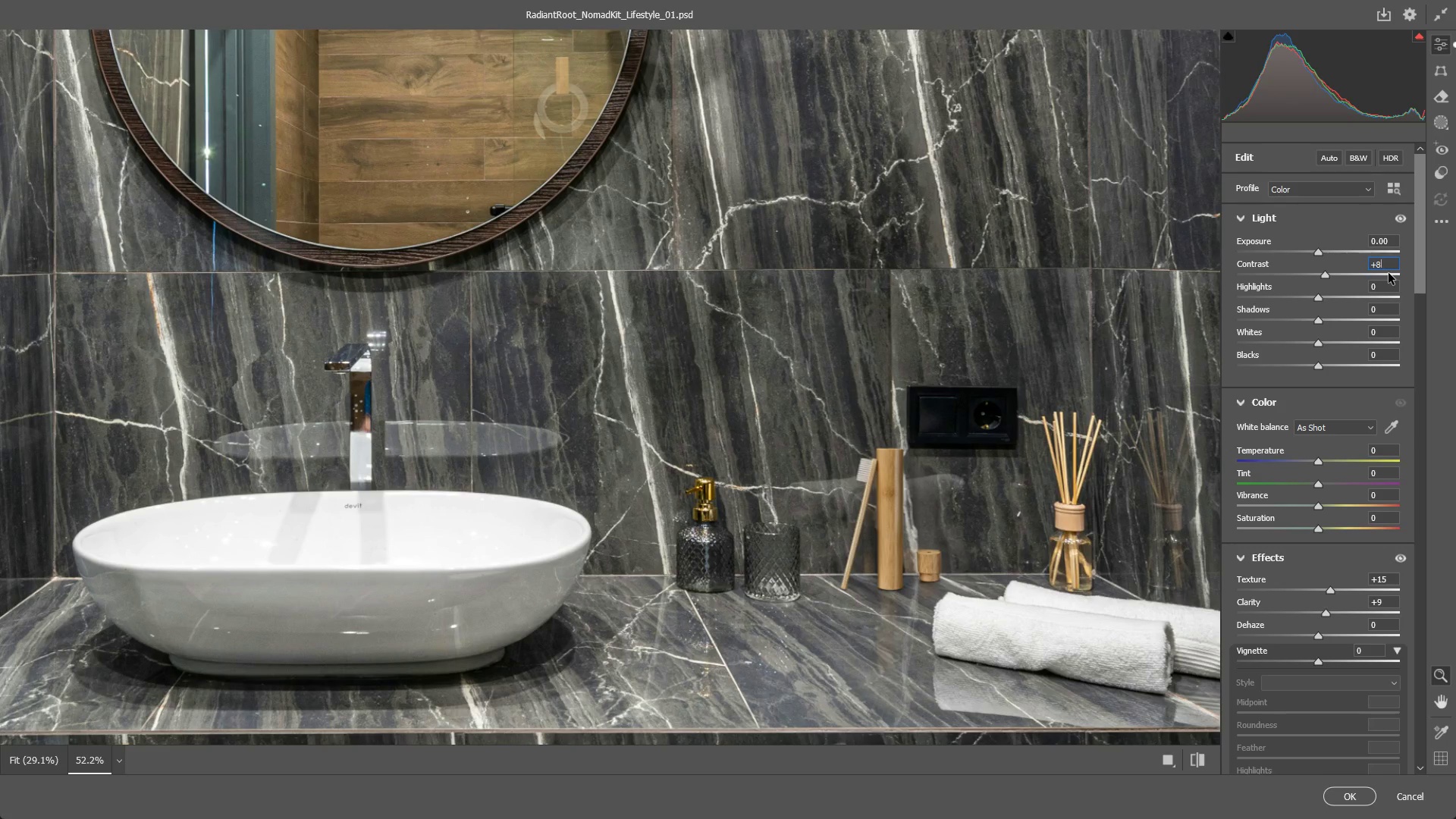 
key(Backspace)
 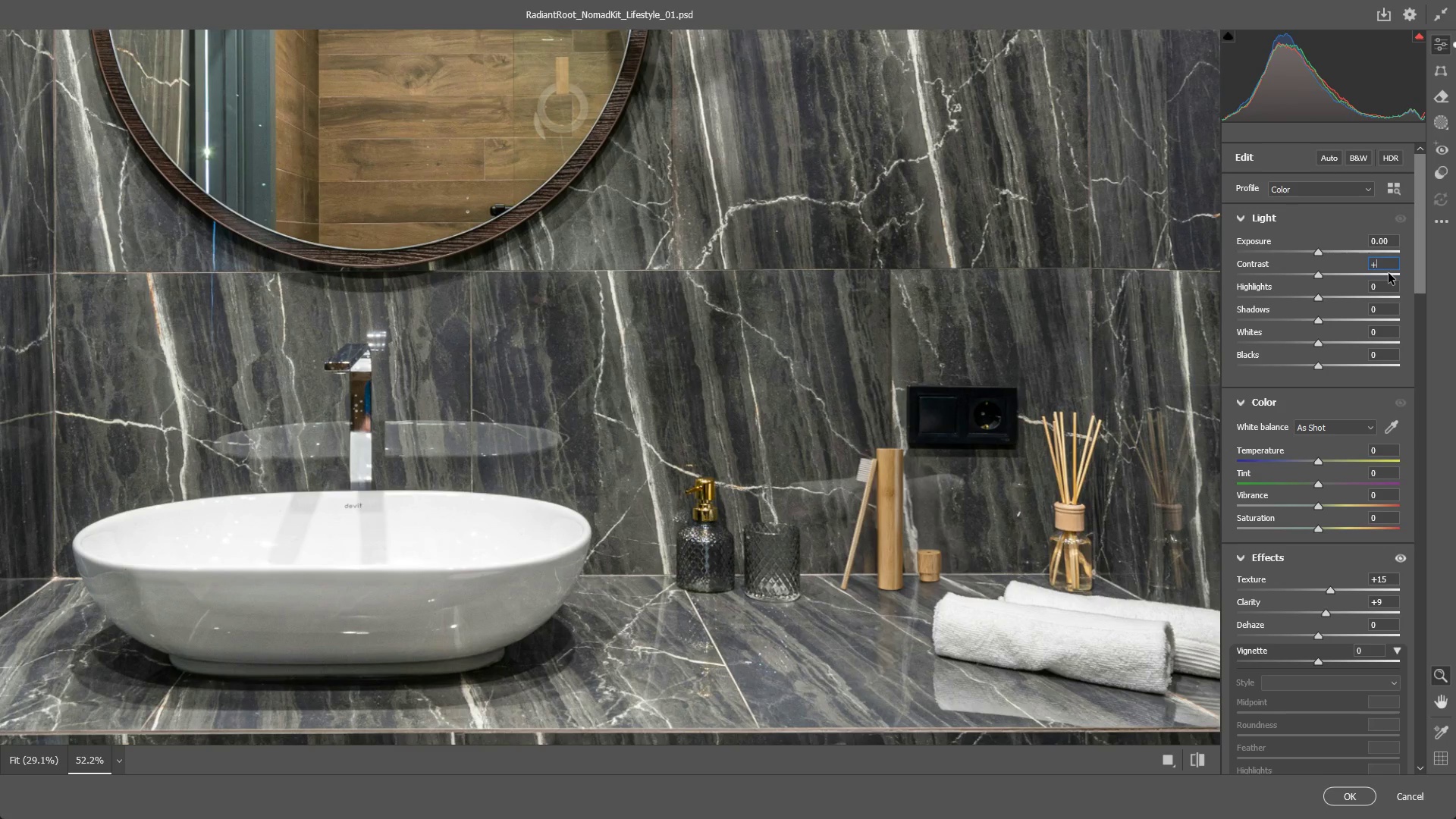 
key(Numpad1)
 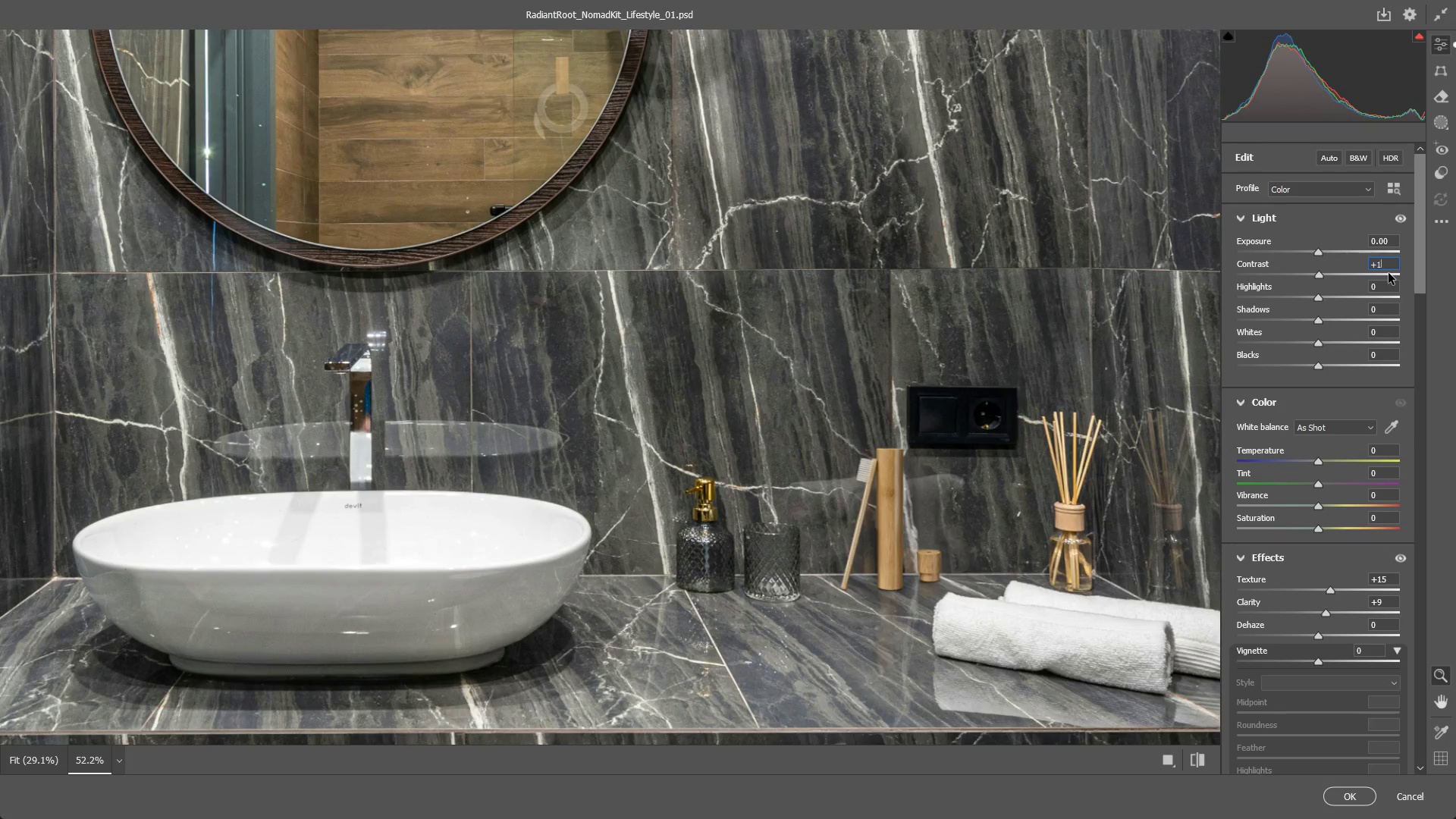 
key(Numpad0)
 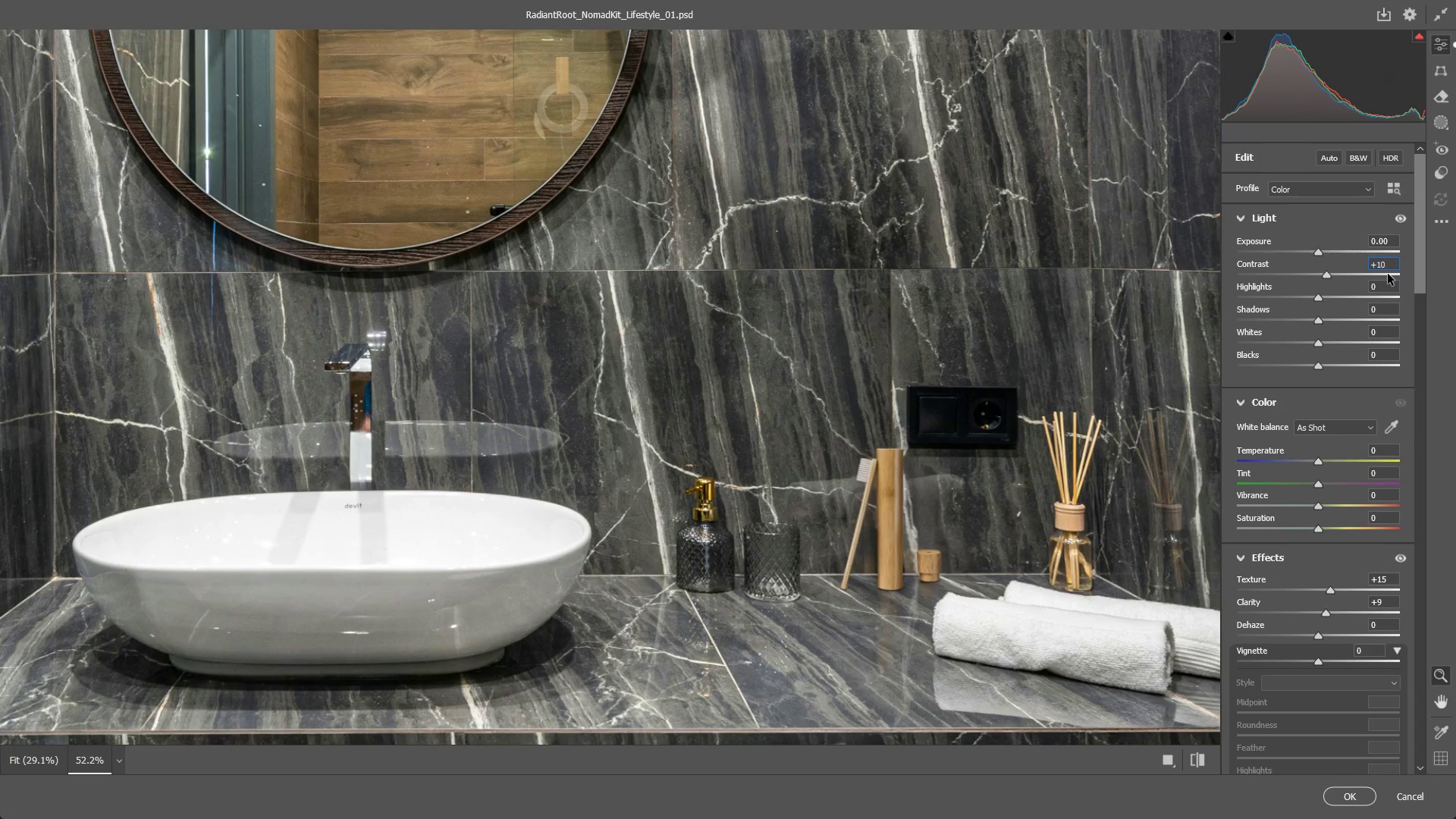 
wait(6.31)
 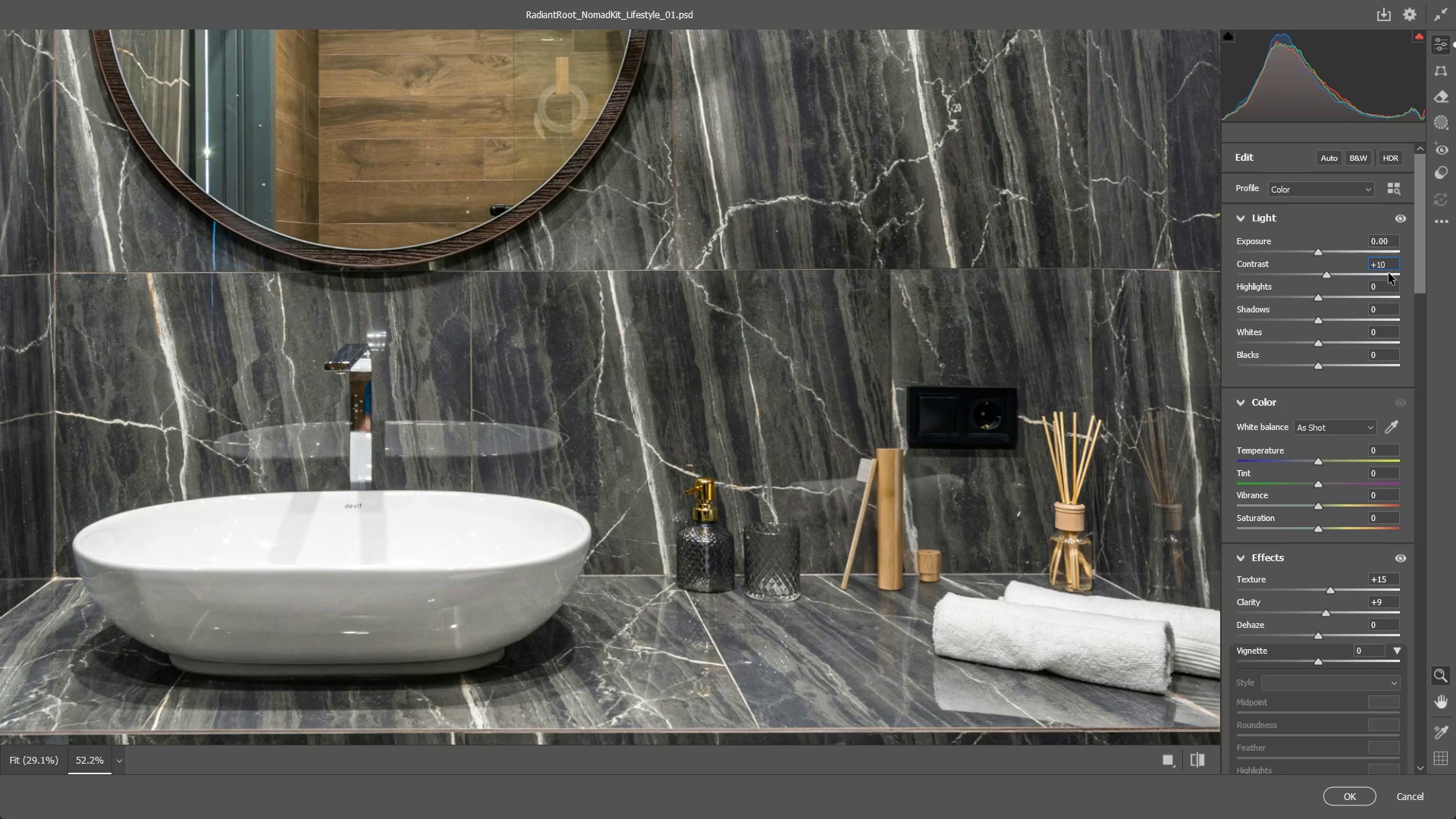 
hold_key(key=Space, duration=0.55)
 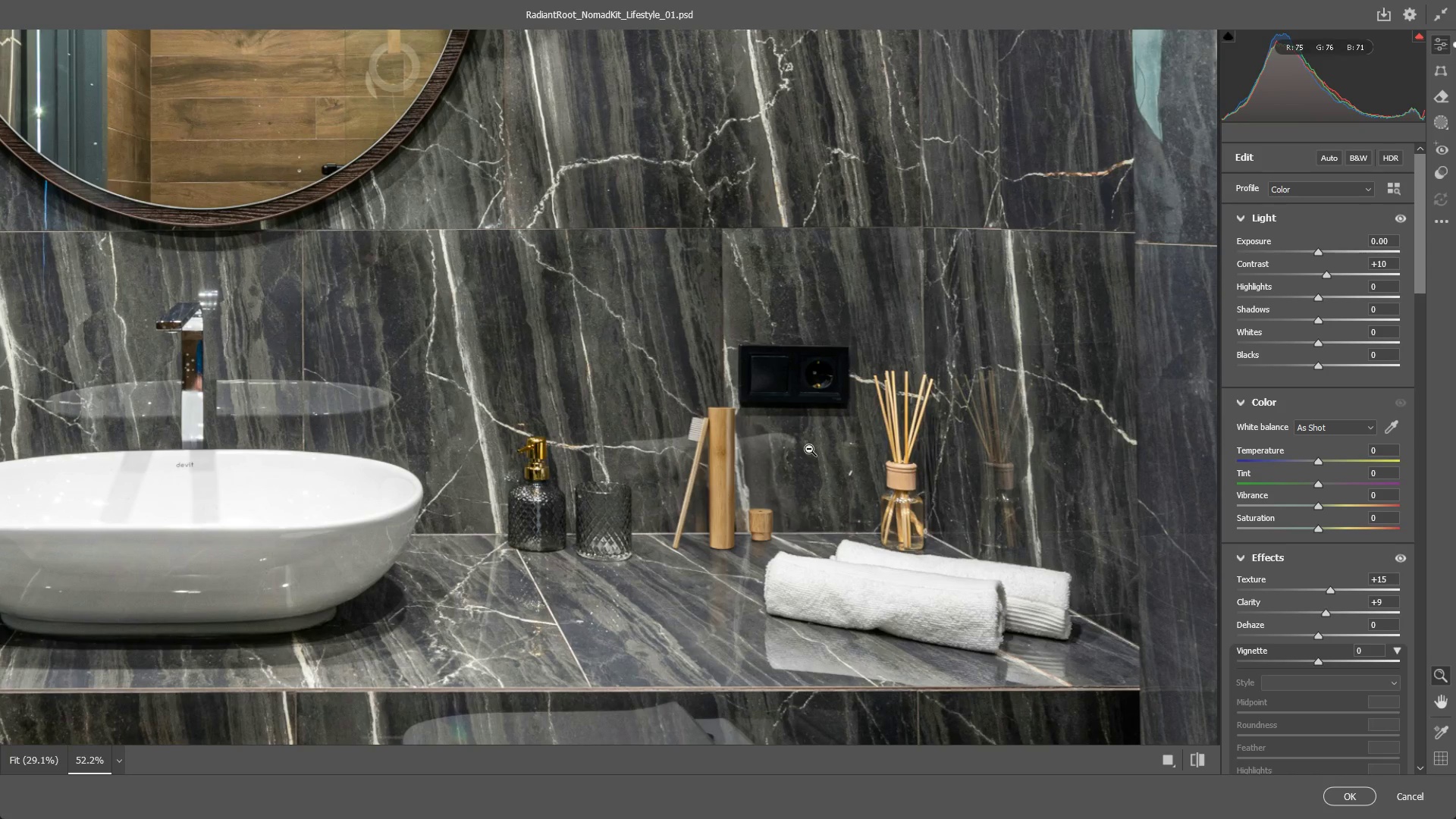 
left_click_drag(start_coordinate=[949, 441], to_coordinate=[780, 400])
 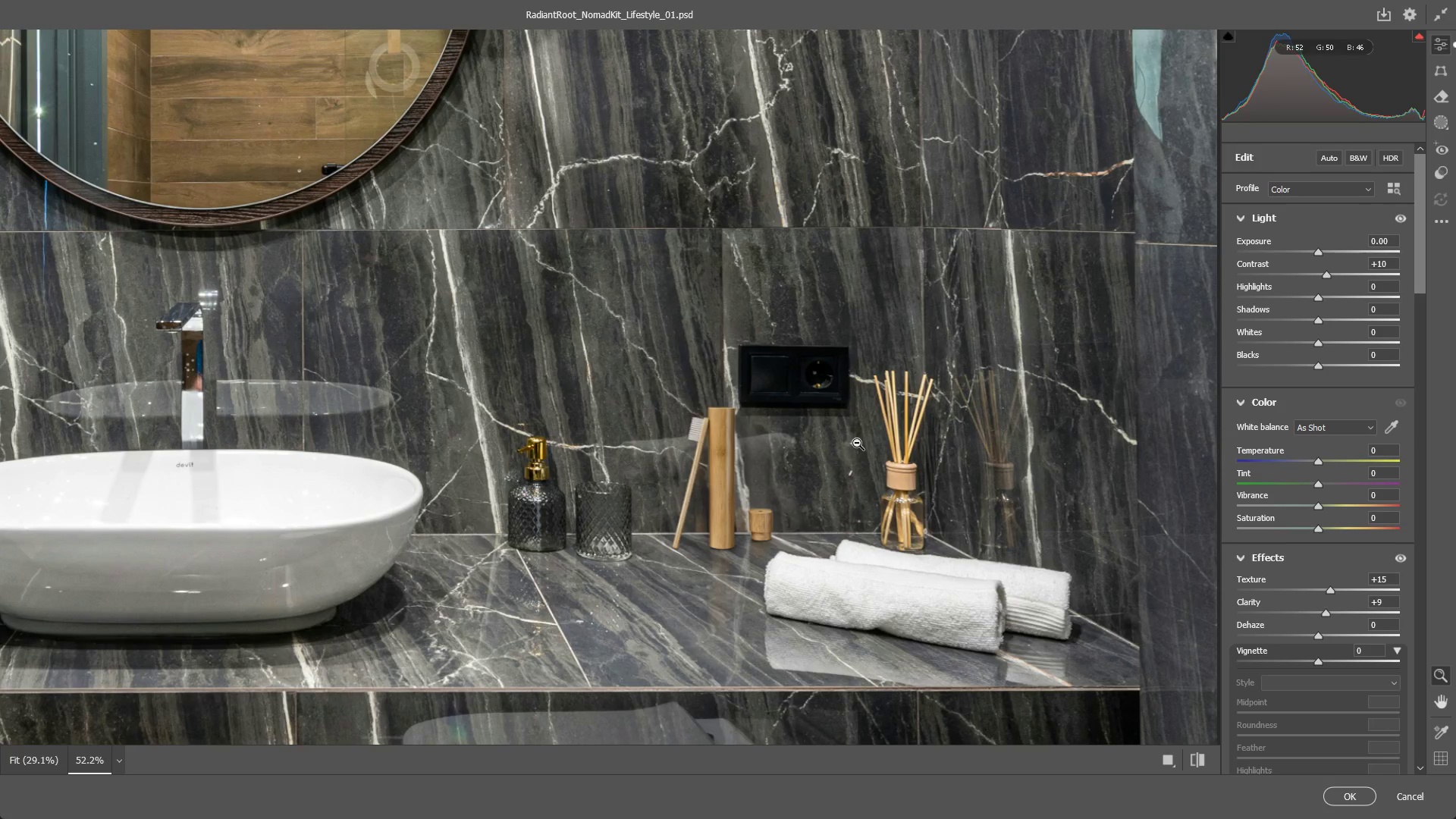 
hold_key(key=Space, duration=0.64)
 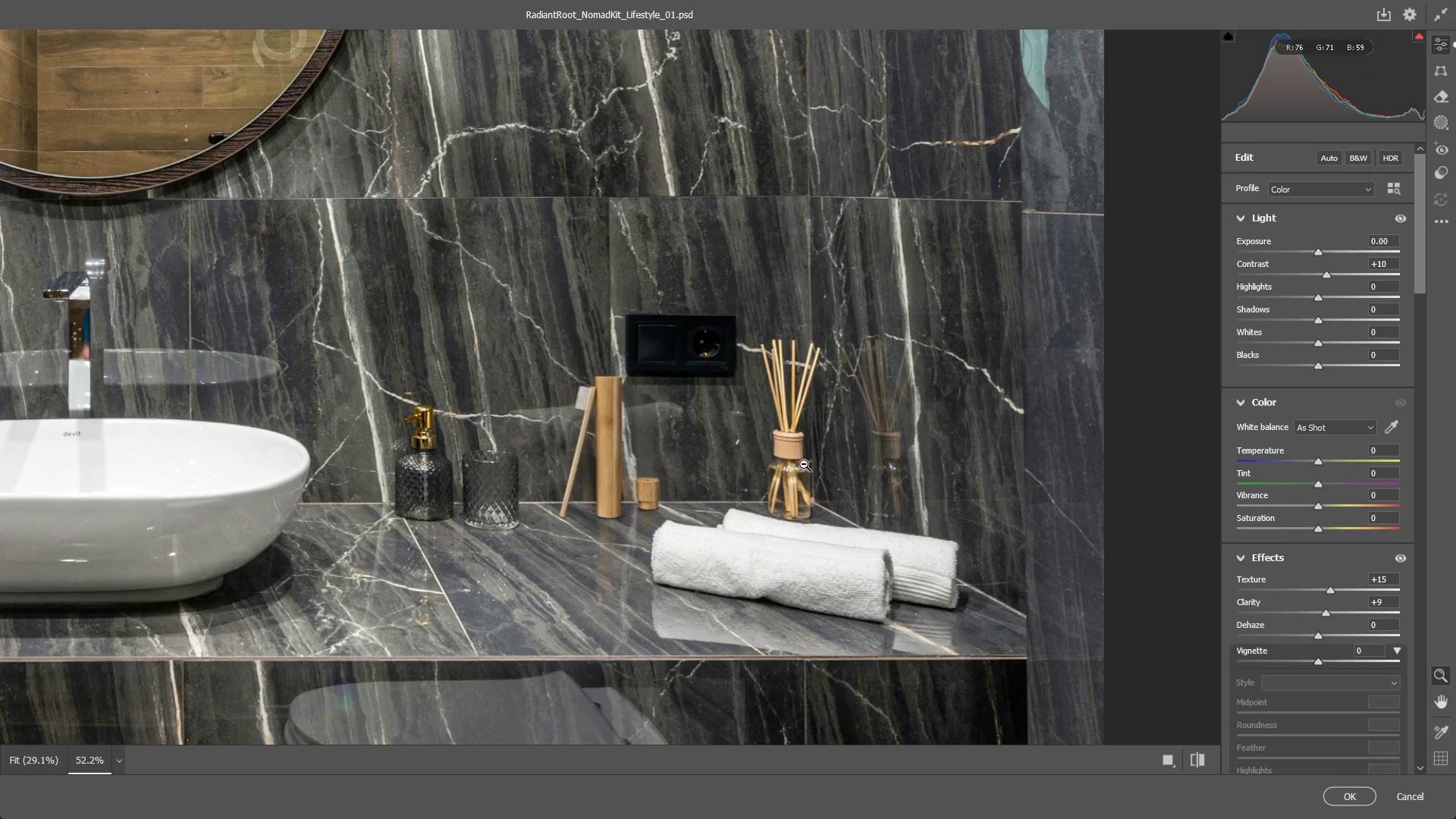 
left_click_drag(start_coordinate=[875, 504], to_coordinate=[762, 473])
 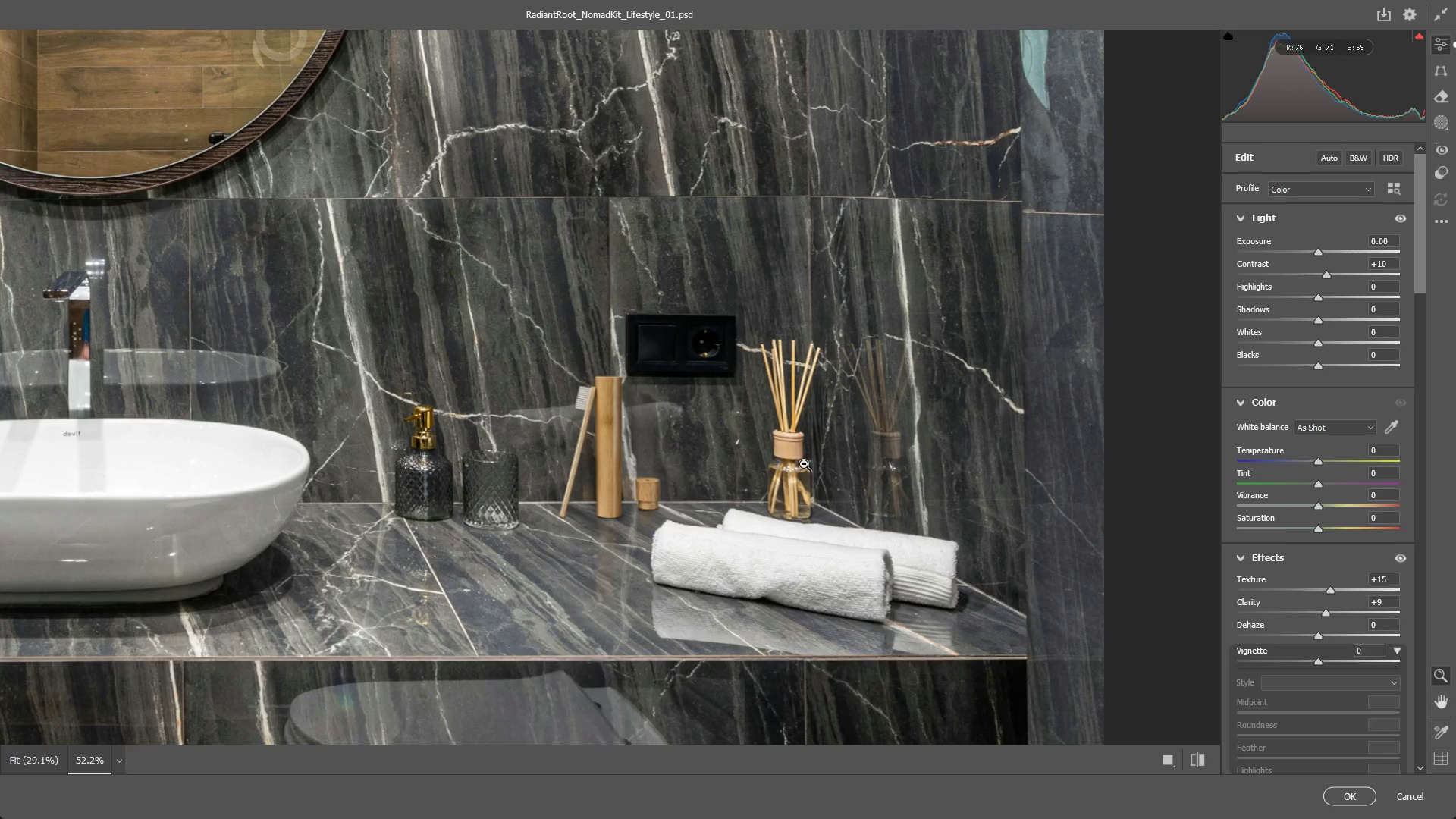 
hold_key(key=Space, duration=0.53)
 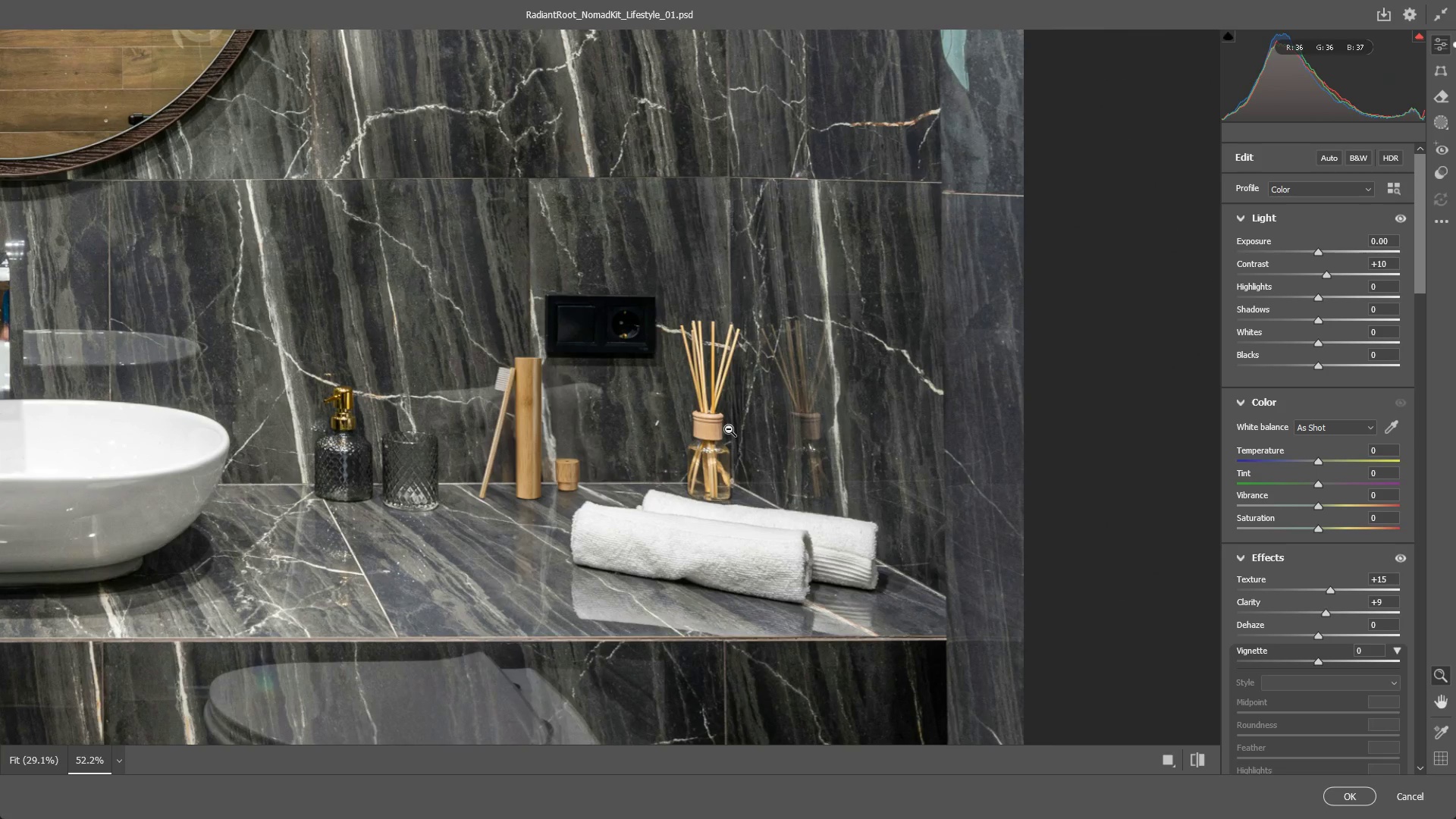 
left_click_drag(start_coordinate=[814, 504], to_coordinate=[733, 485])
 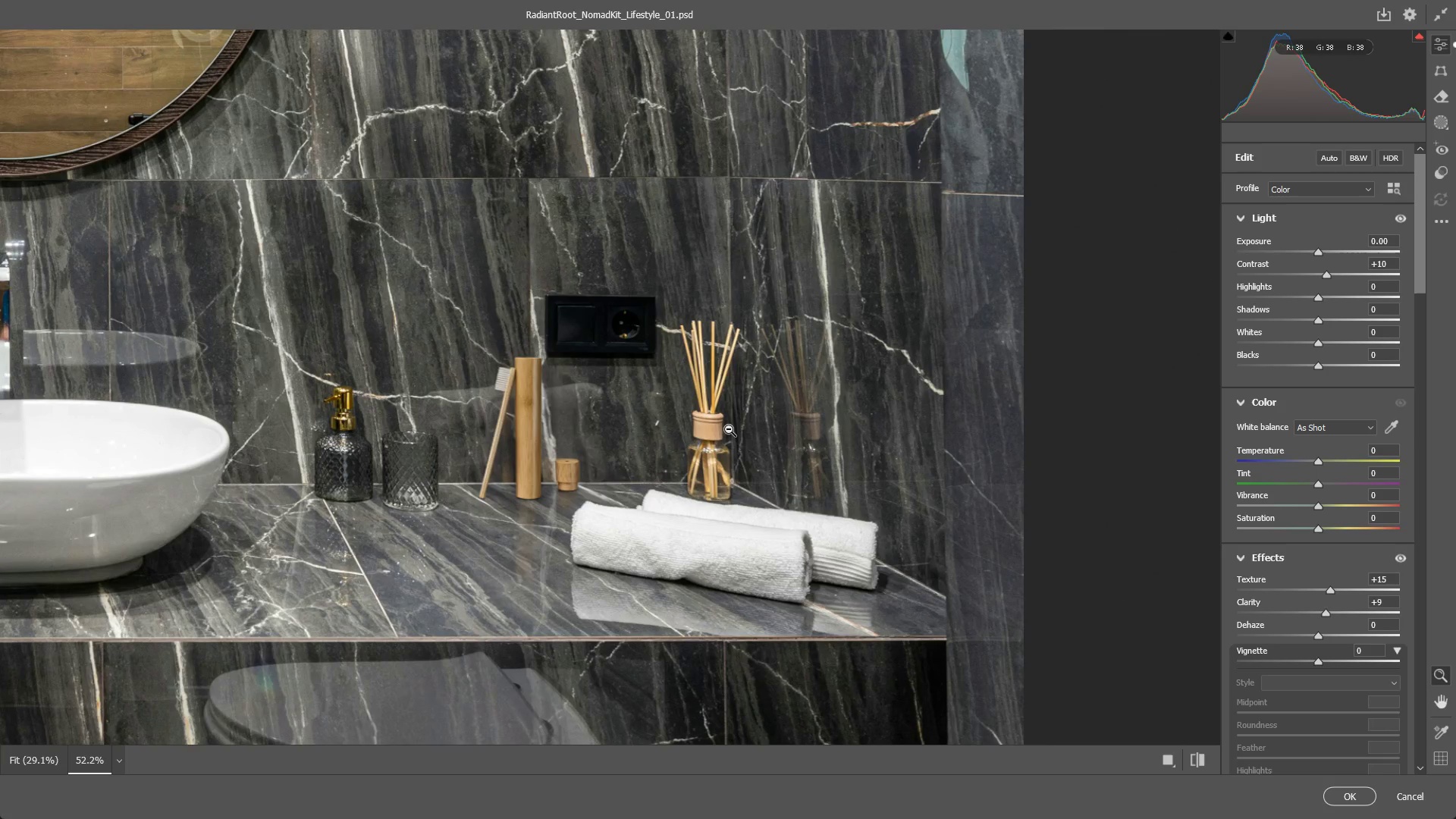 
left_click_drag(start_coordinate=[727, 427], to_coordinate=[764, 412])
 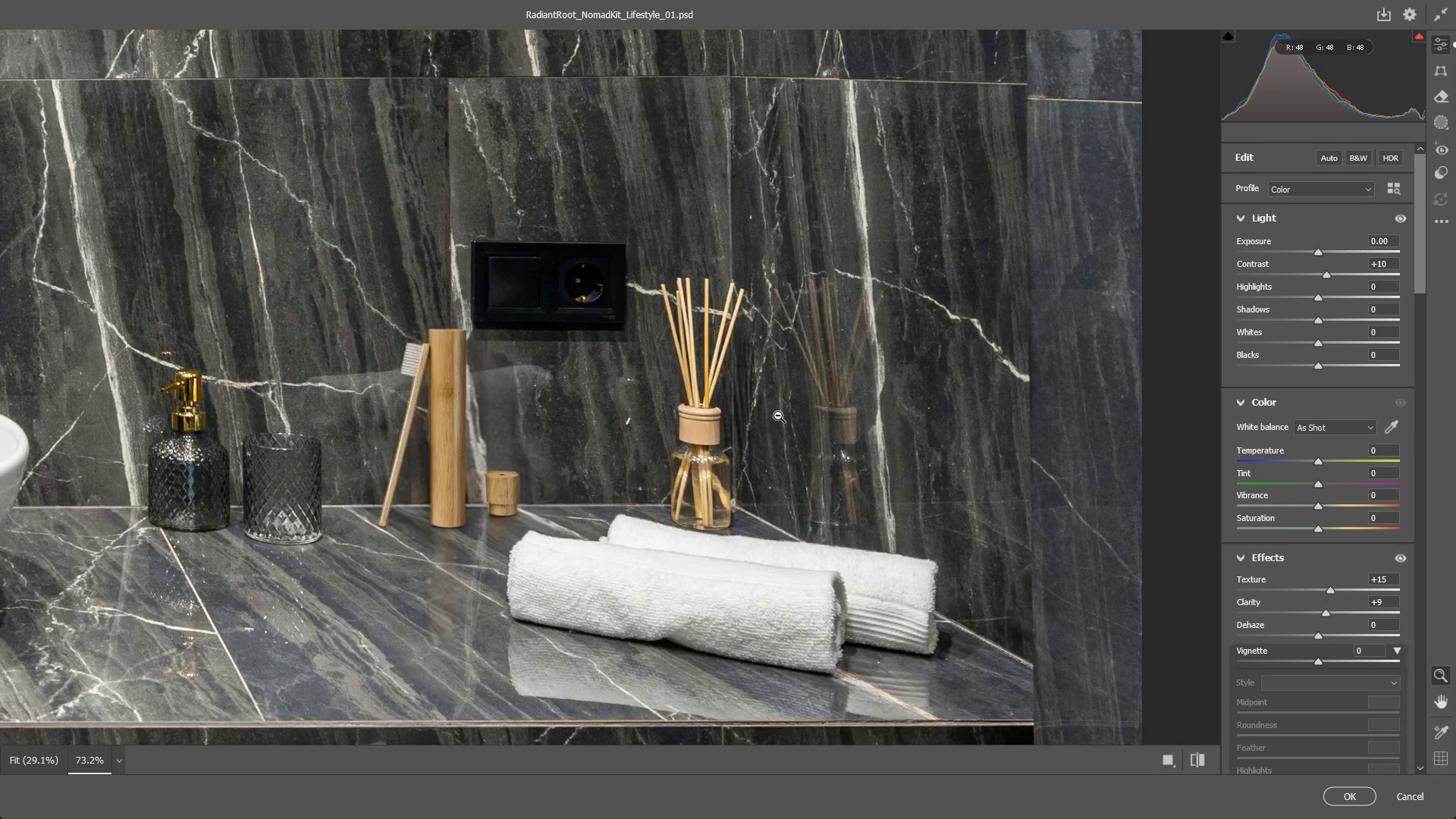 
hold_key(key=Space, duration=0.64)
 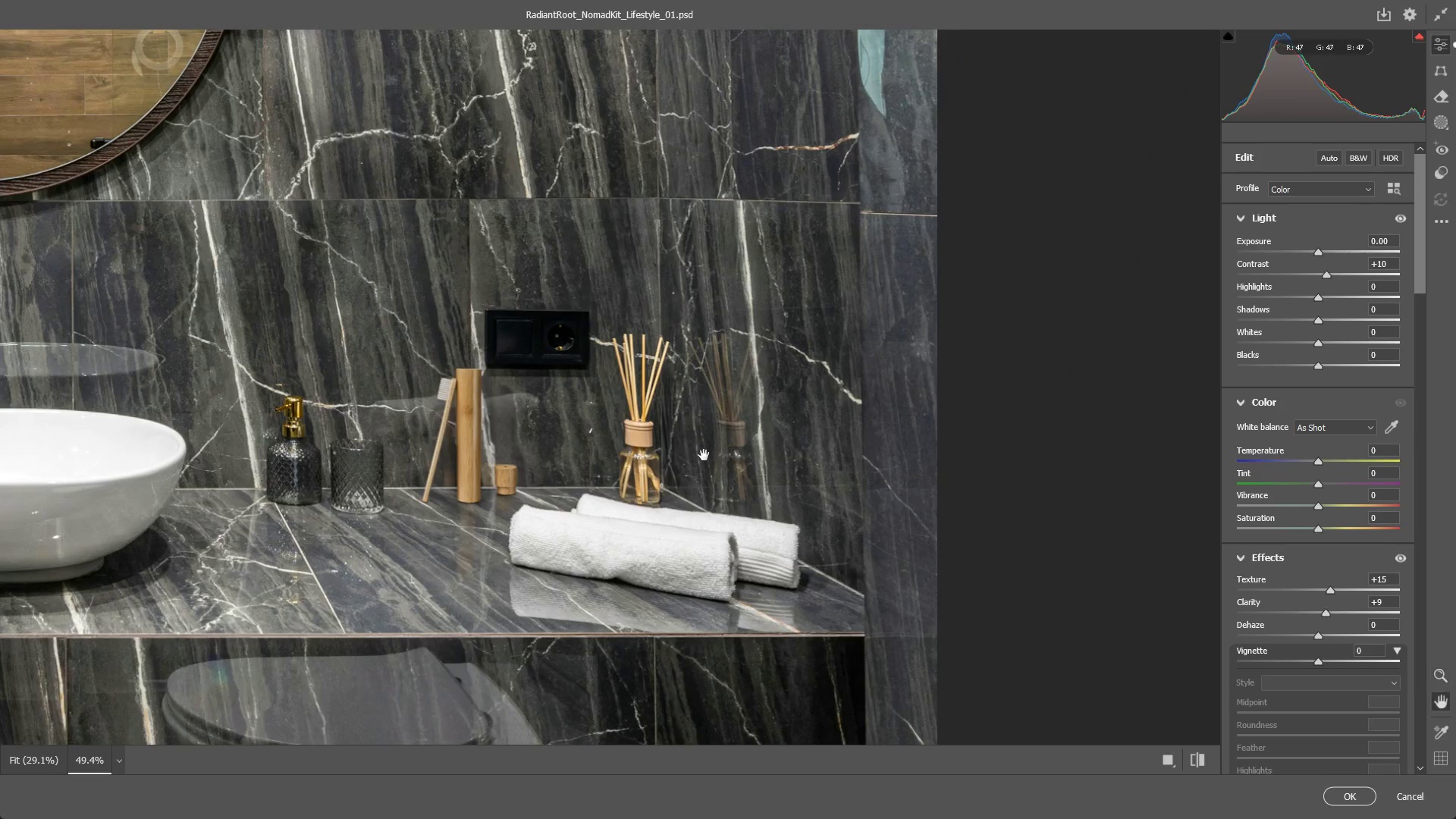 
left_click_drag(start_coordinate=[807, 419], to_coordinate=[695, 422])
 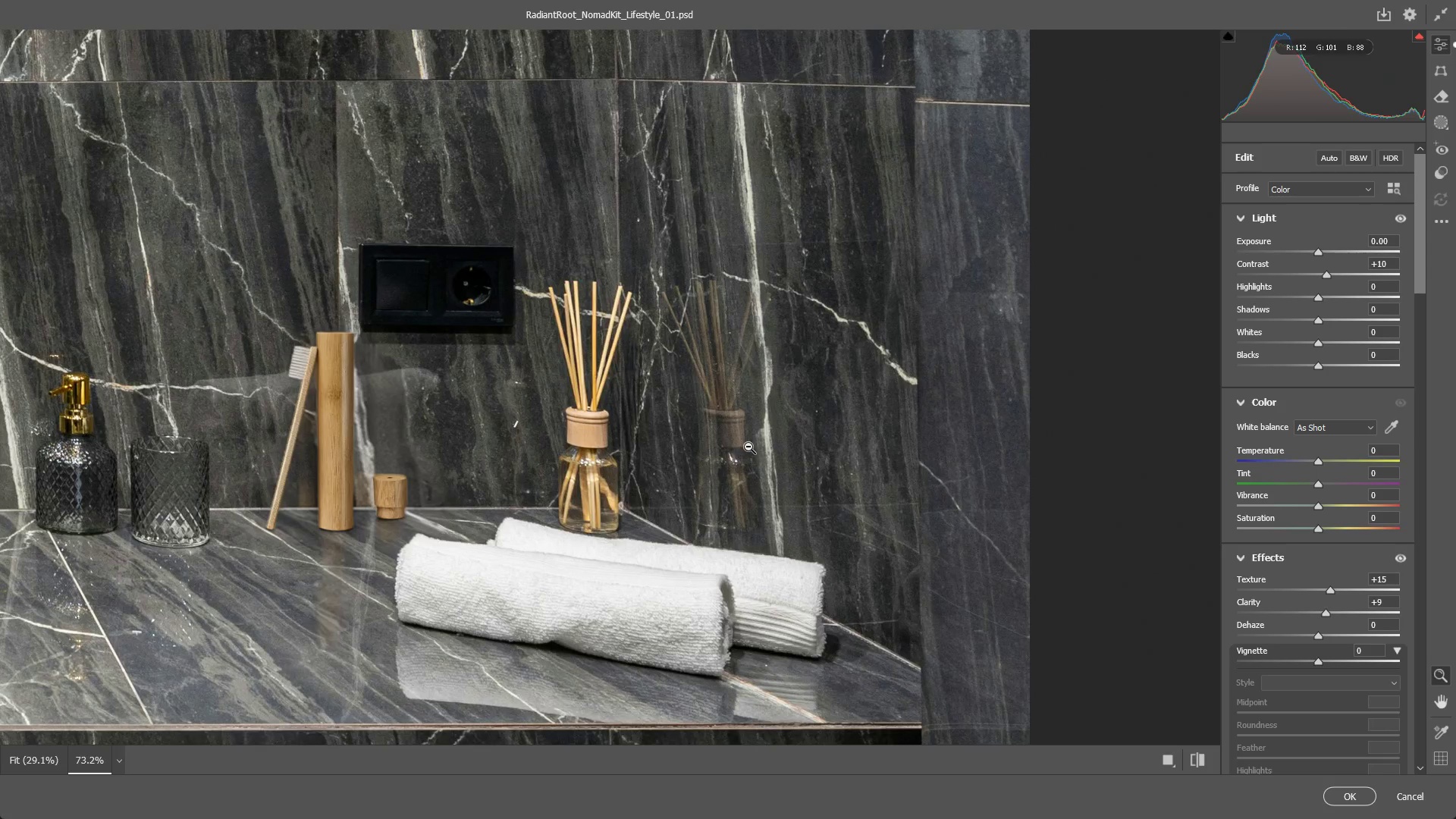 
left_click_drag(start_coordinate=[748, 447], to_coordinate=[704, 445])
 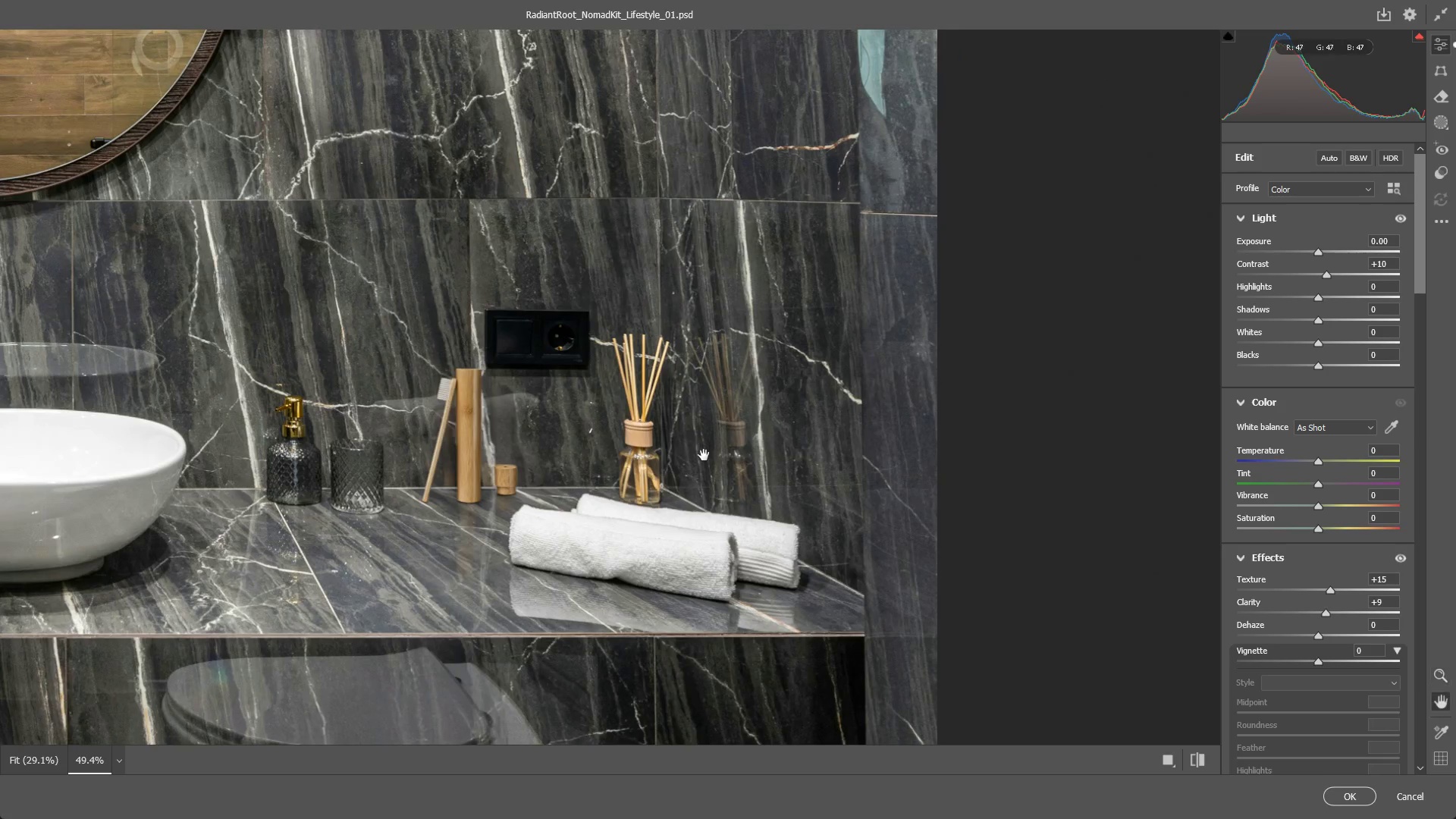 
hold_key(key=Space, duration=0.55)
 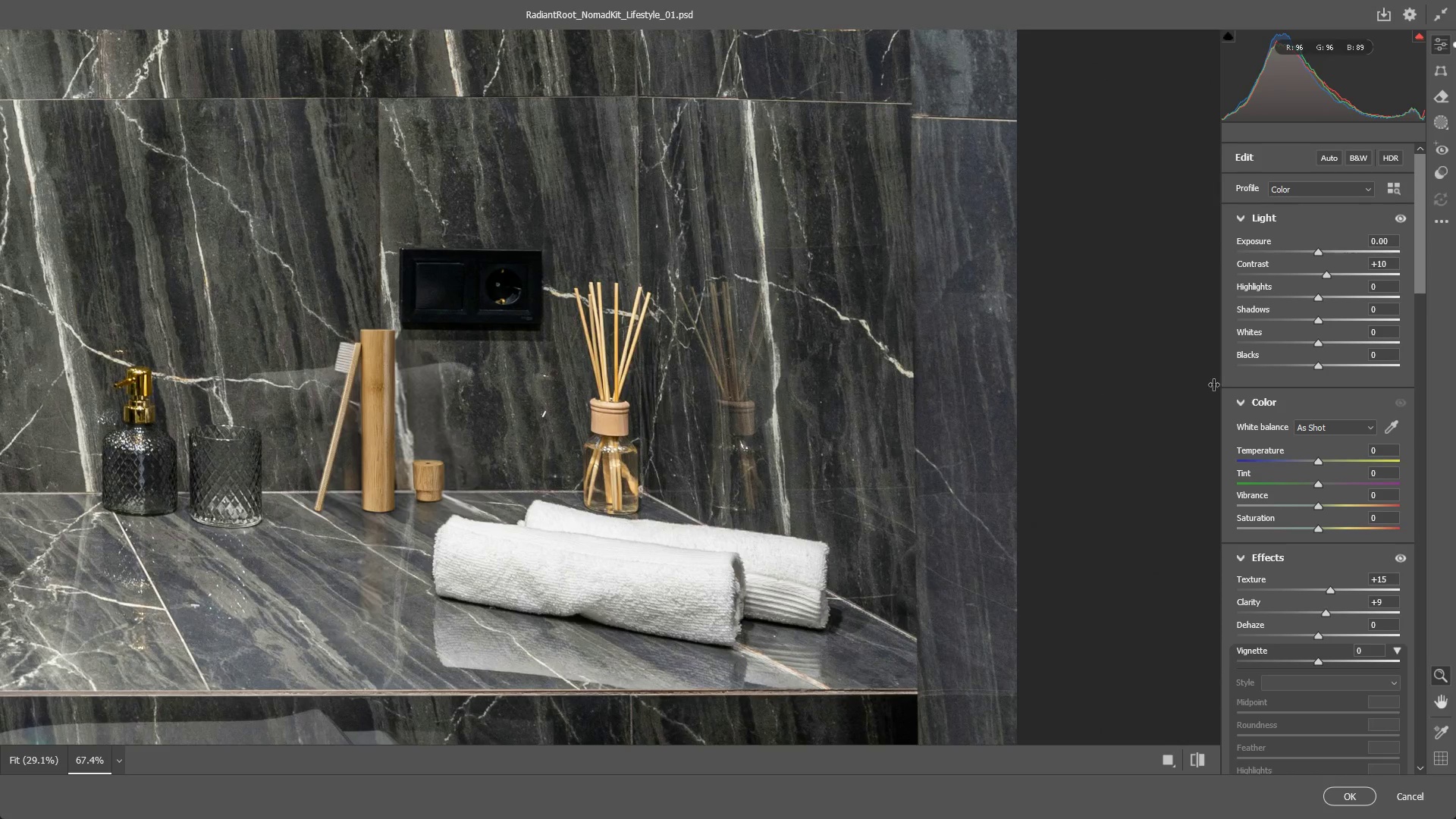 
left_click_drag(start_coordinate=[704, 457], to_coordinate=[682, 441])
 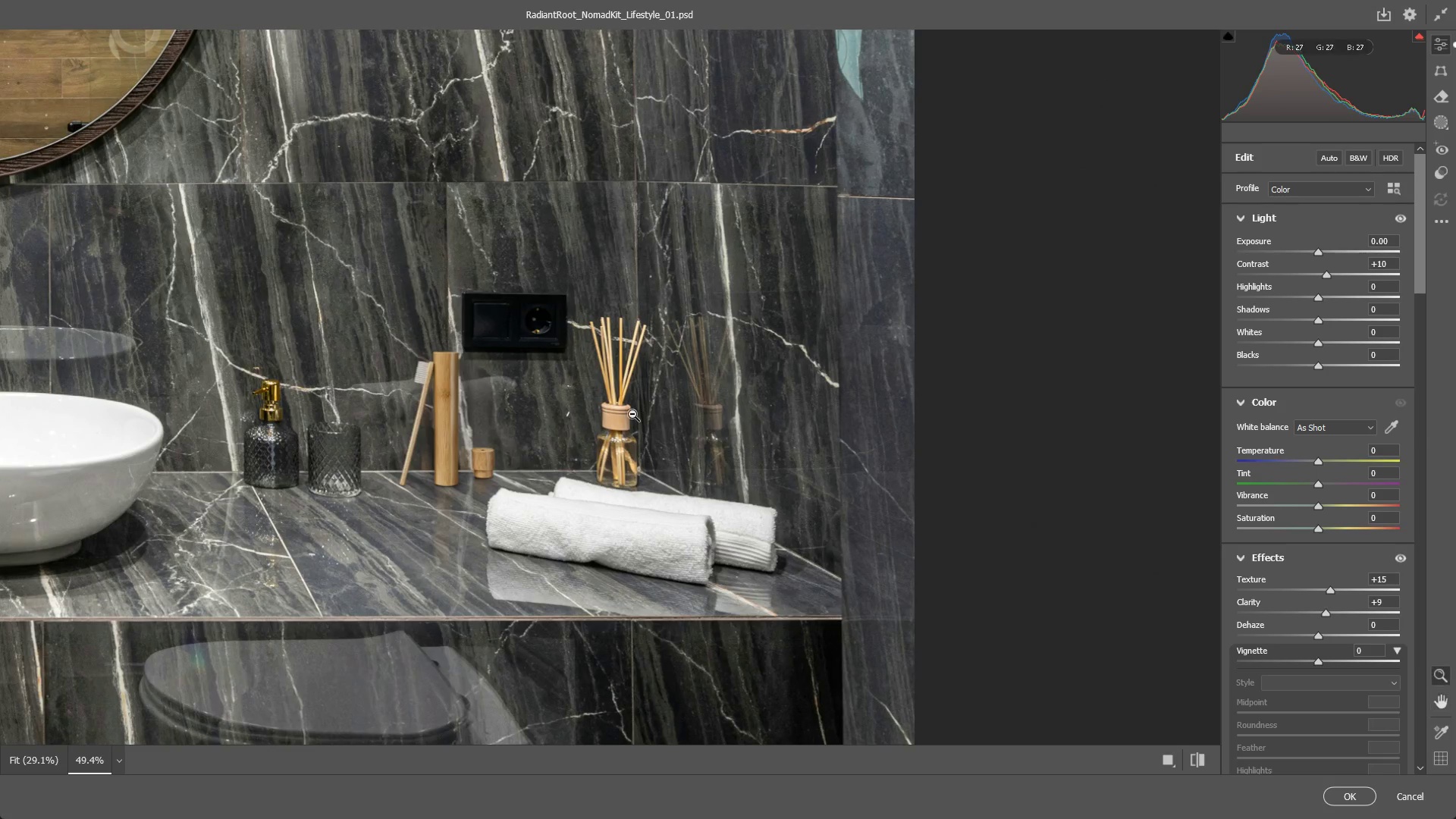 
left_click_drag(start_coordinate=[632, 414], to_coordinate=[667, 417])
 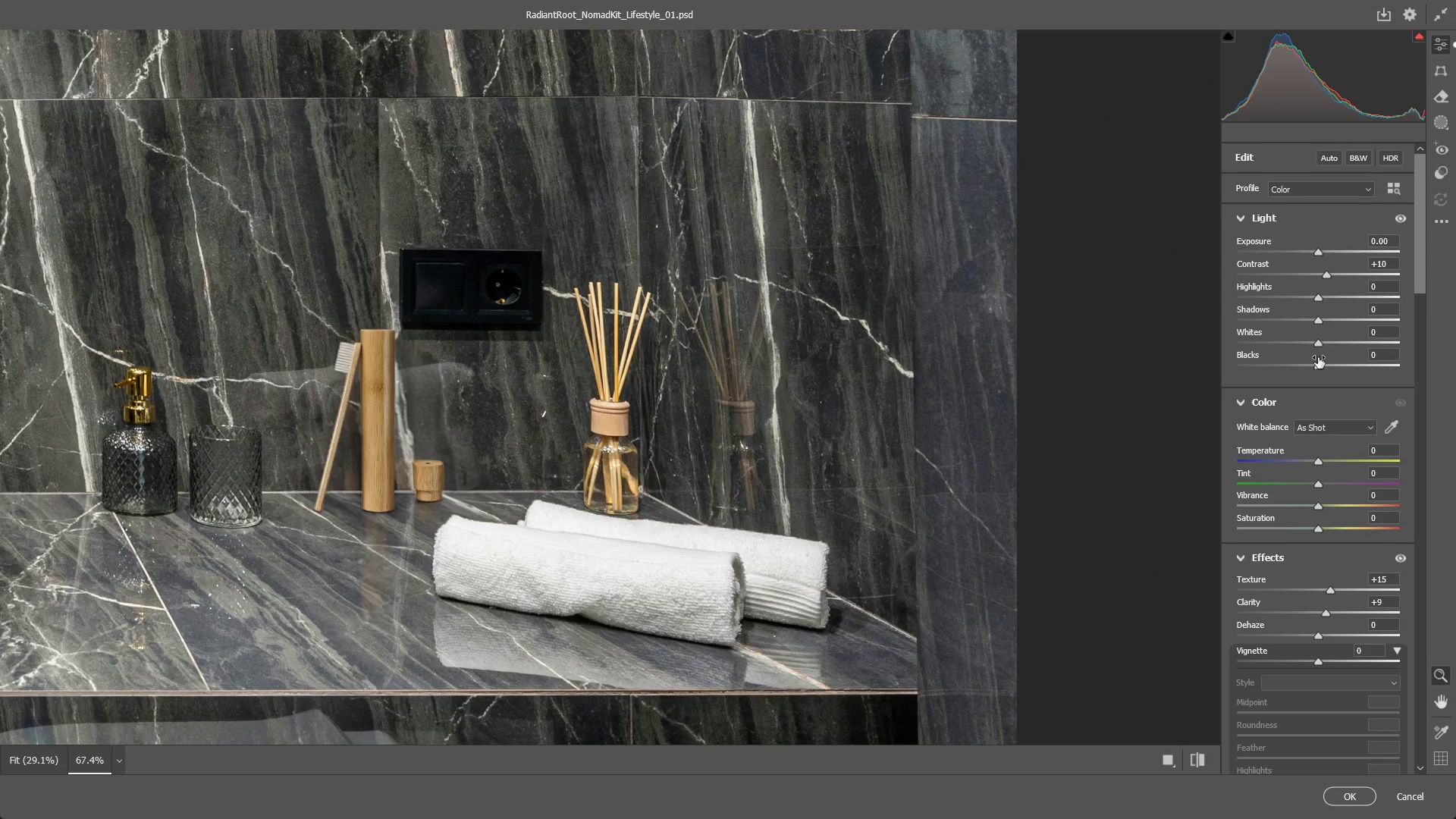 
left_click_drag(start_coordinate=[1323, 365], to_coordinate=[1315, 365])
 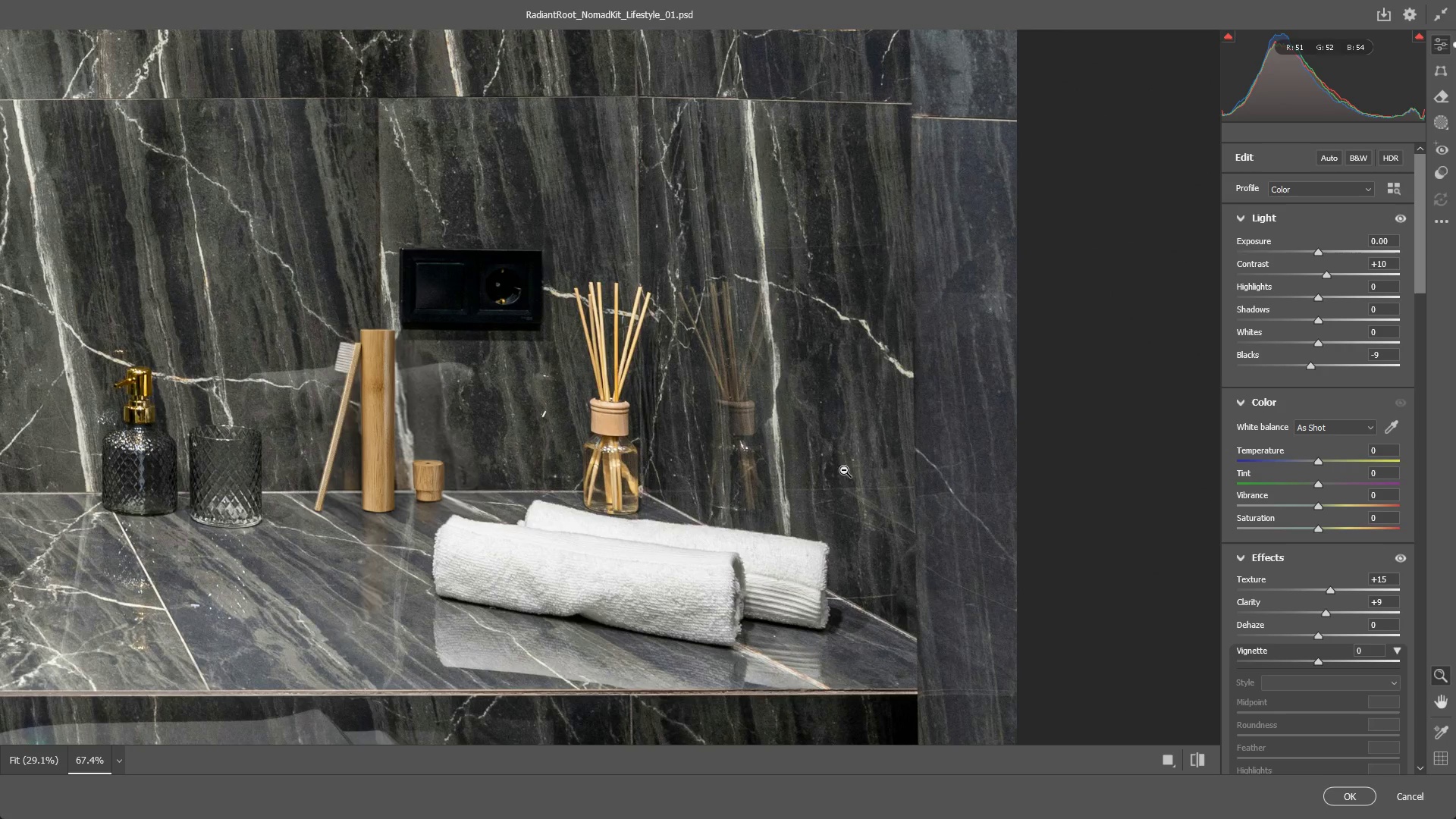 
left_click_drag(start_coordinate=[639, 428], to_coordinate=[686, 426])
 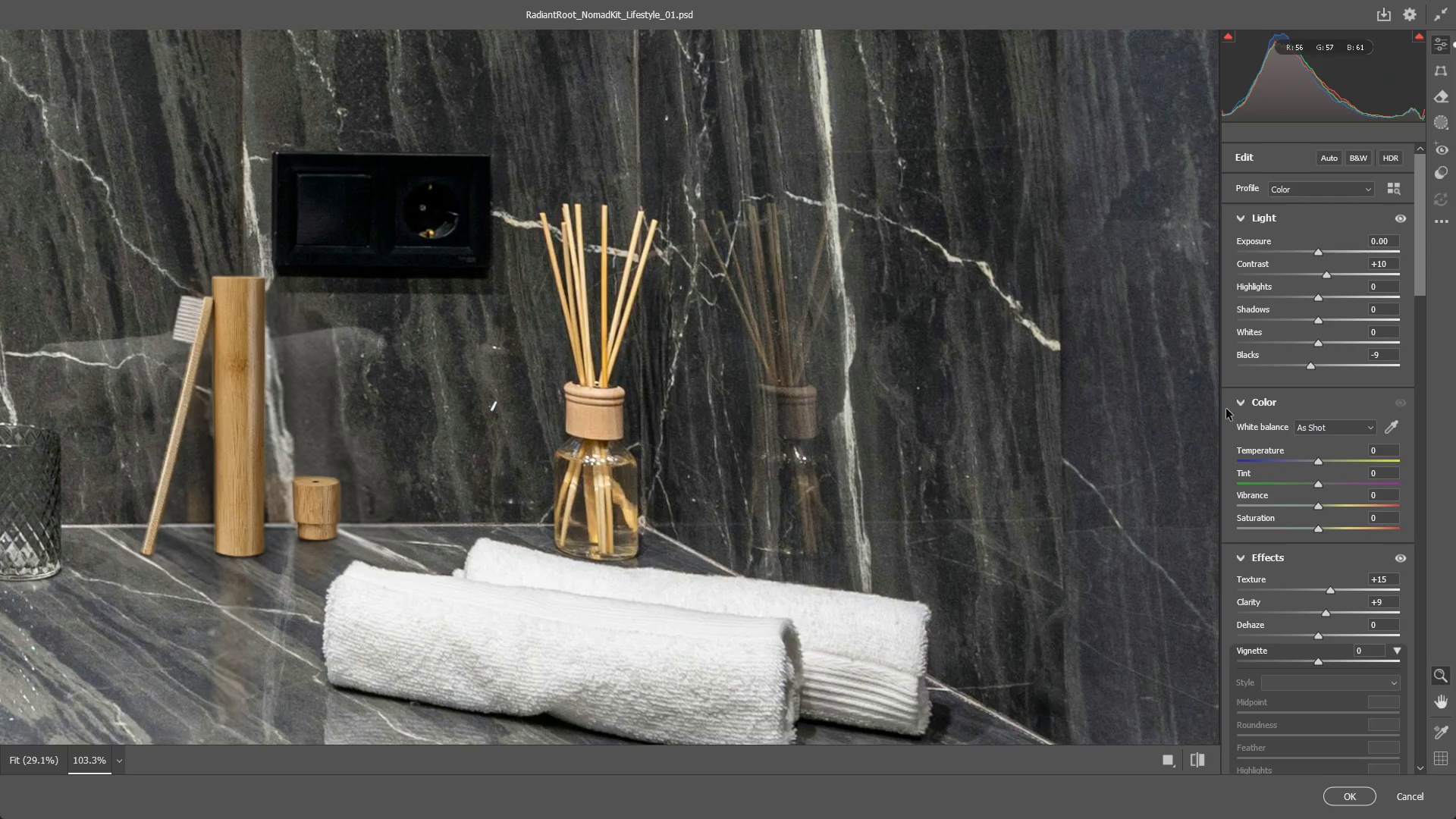 
key(Control+Z)
 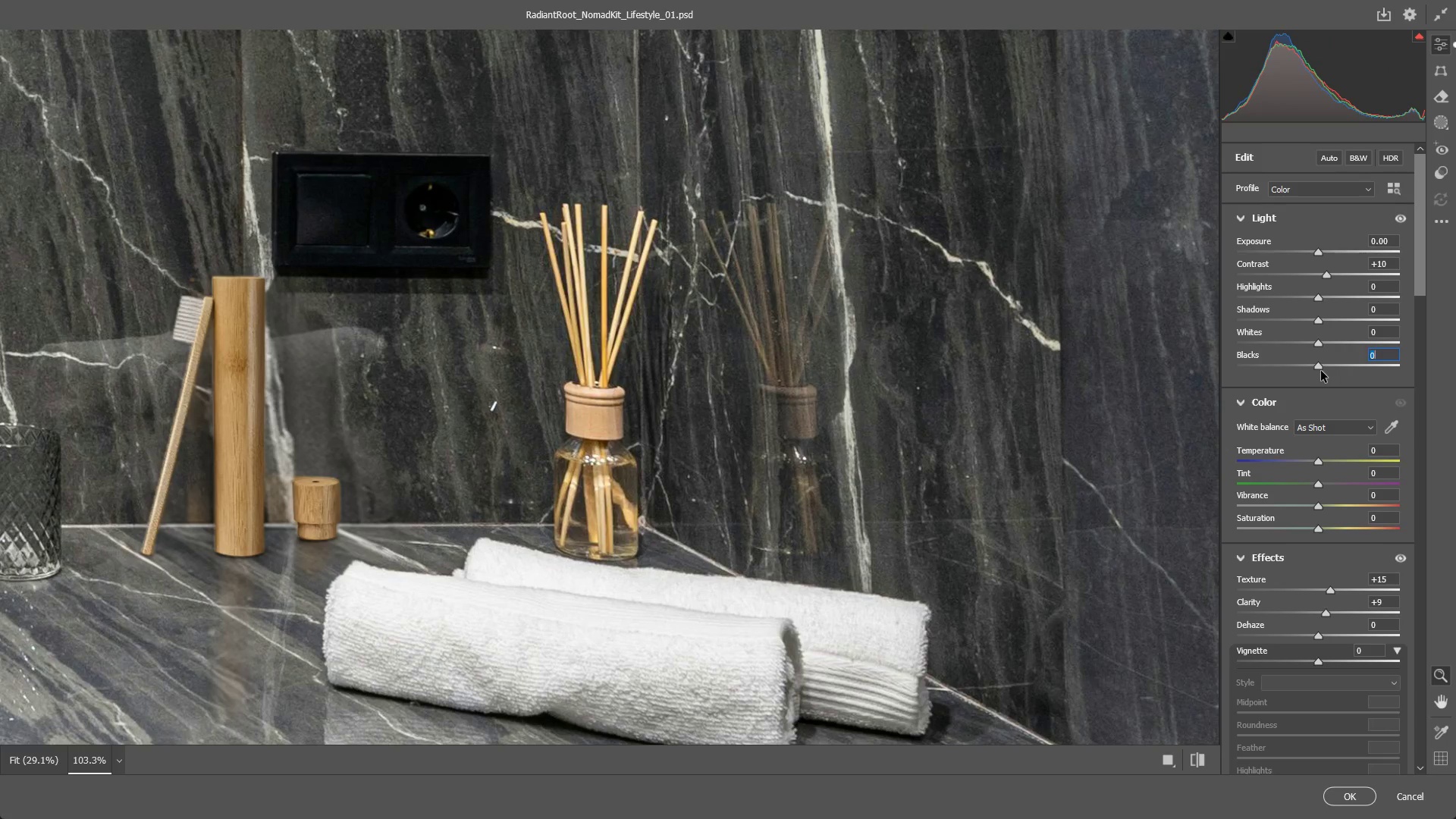 
left_click_drag(start_coordinate=[1320, 371], to_coordinate=[1297, 366])
 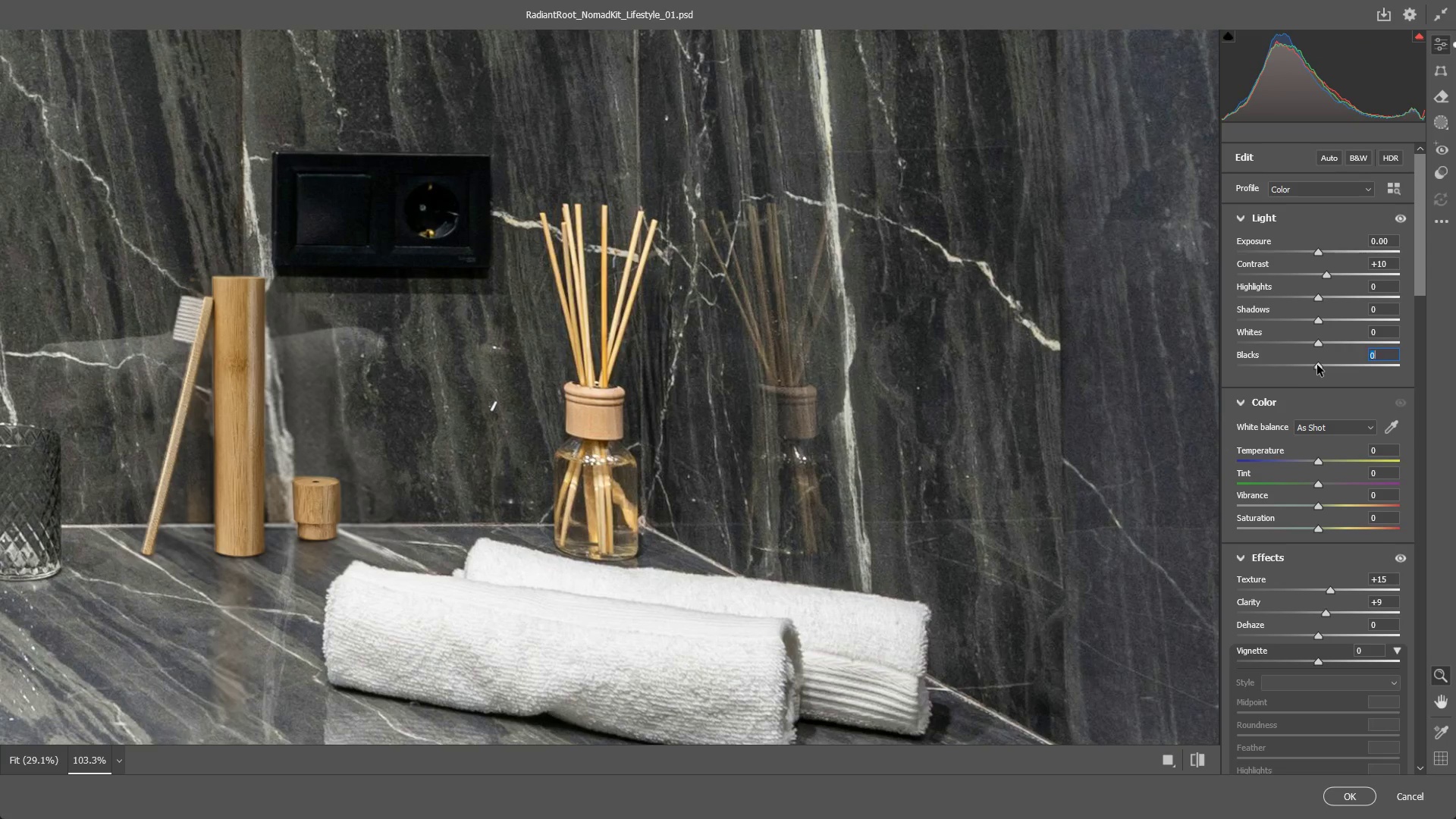 
left_click_drag(start_coordinate=[1317, 365], to_coordinate=[1313, 368])
 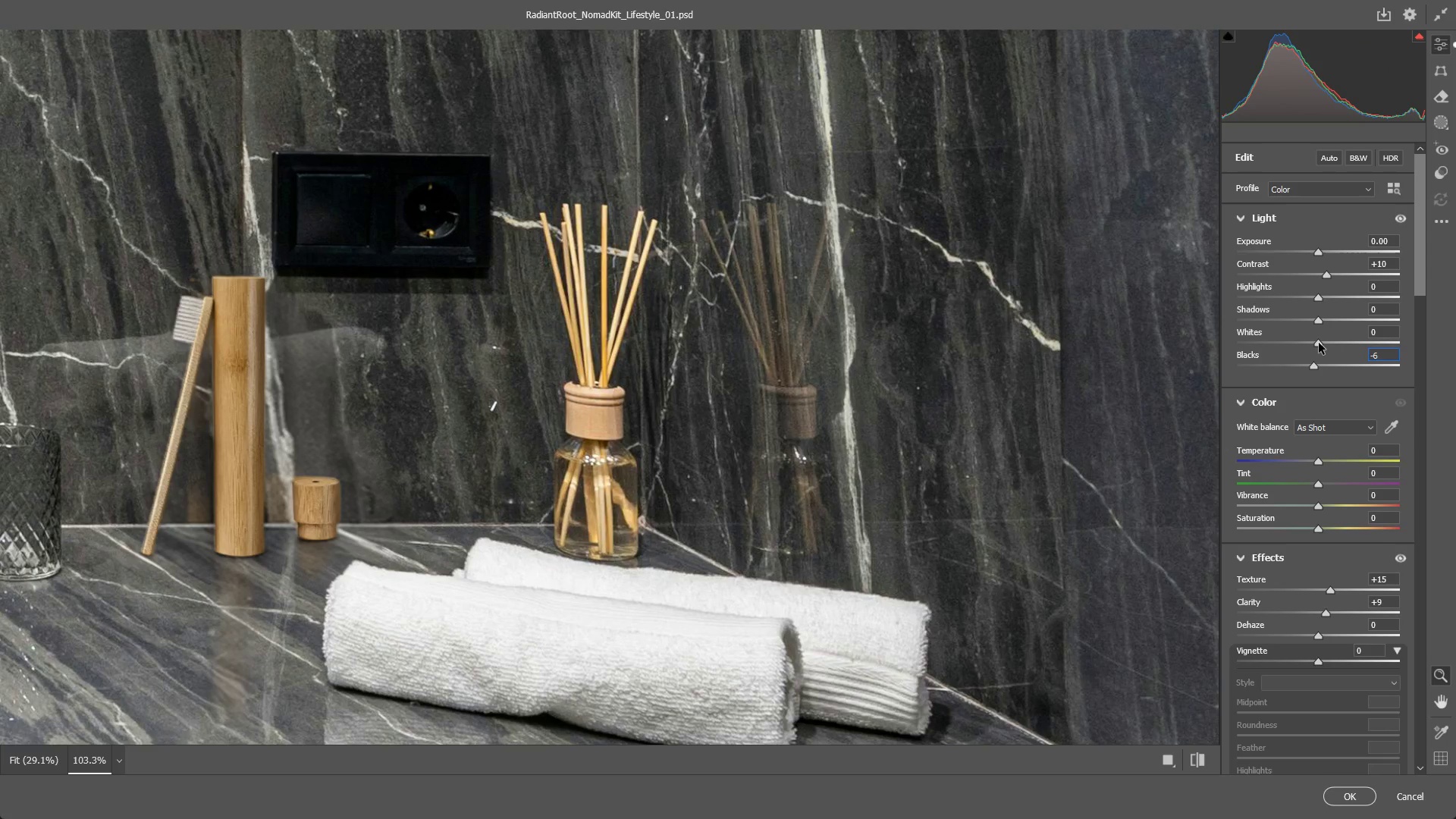 
left_click_drag(start_coordinate=[1319, 343], to_coordinate=[1328, 341])
 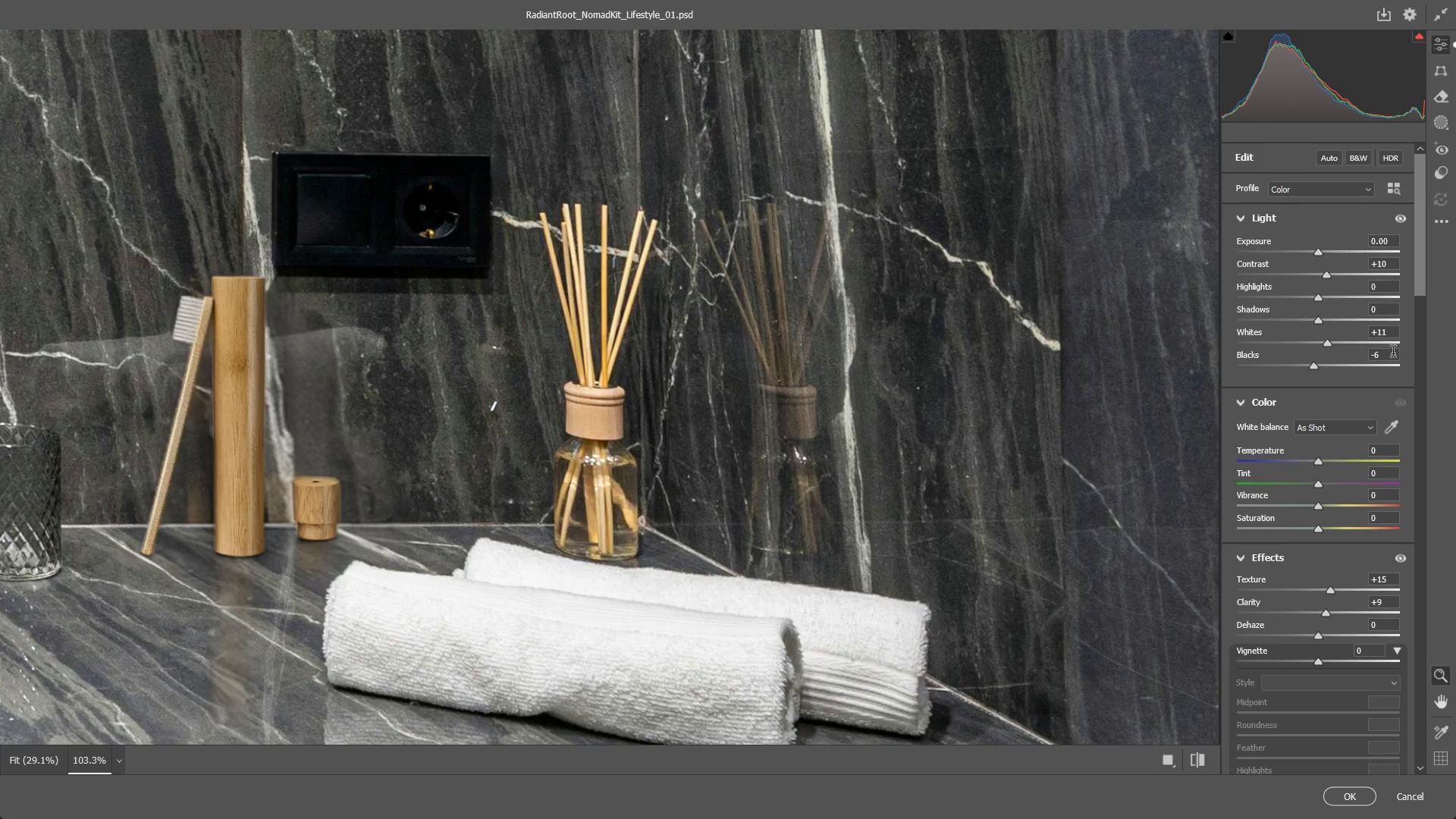 
left_click([1389, 355])
 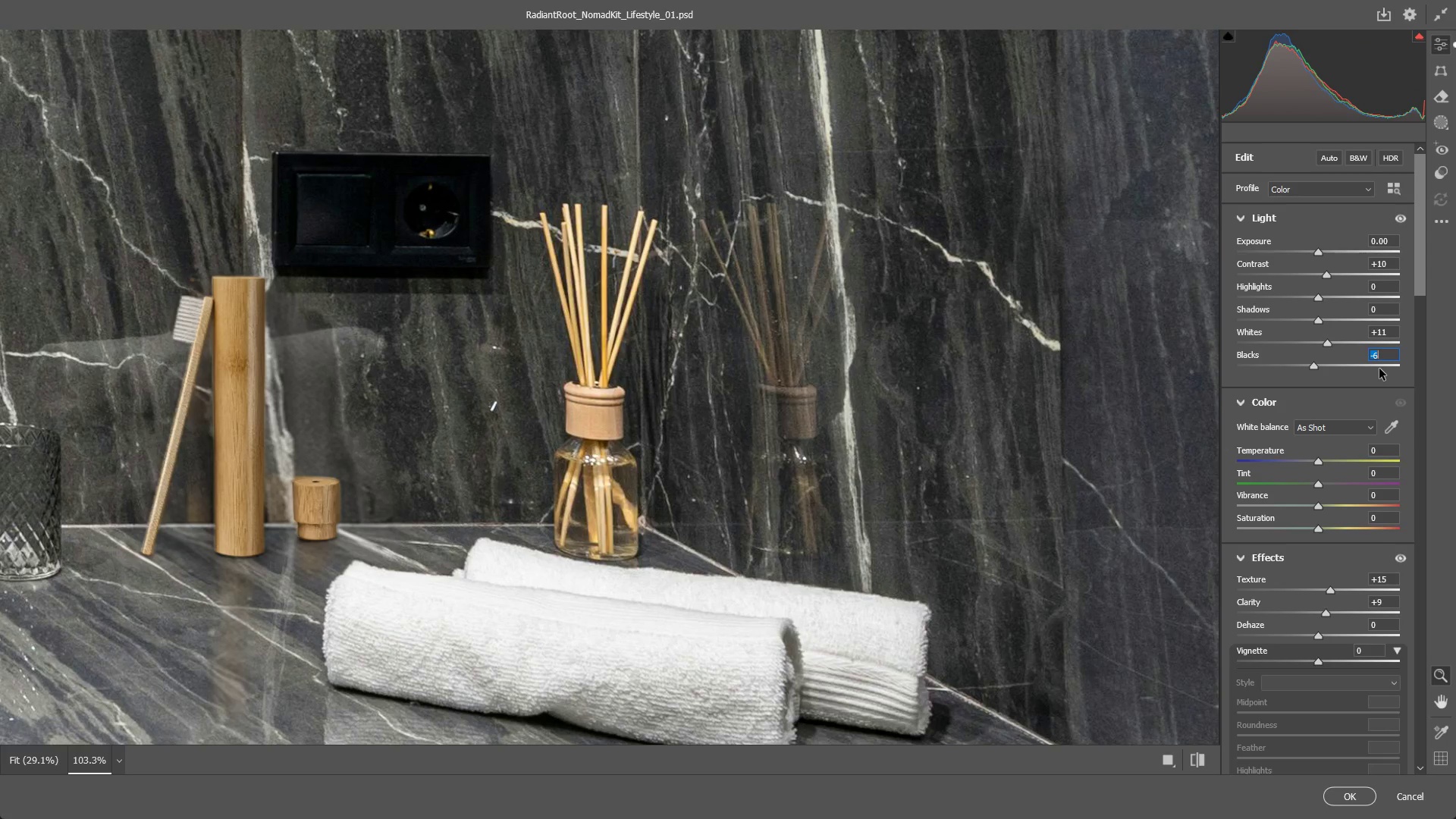 
key(ArrowRight)
 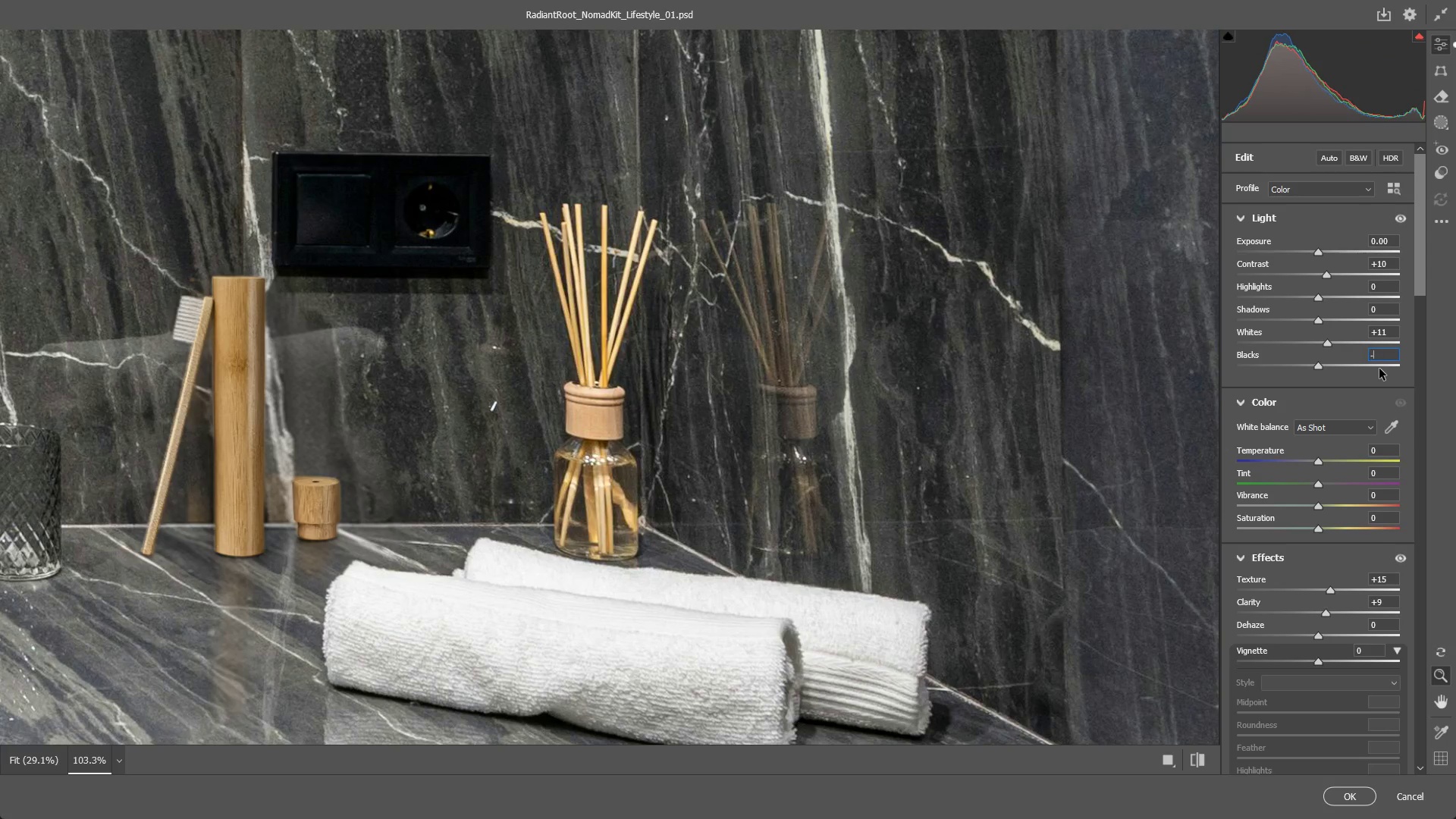 
key(Backspace)
 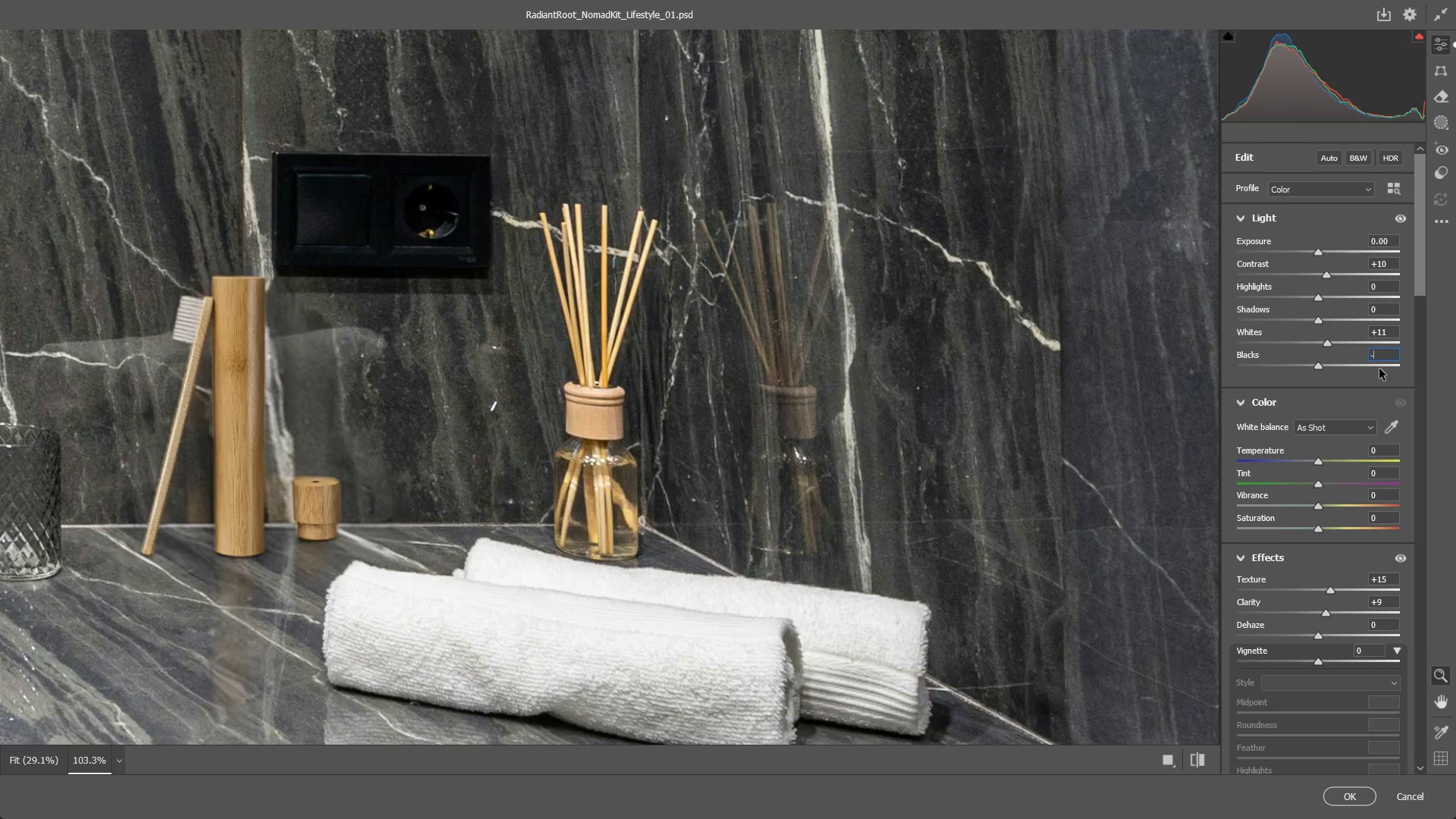 
key(Numpad5)
 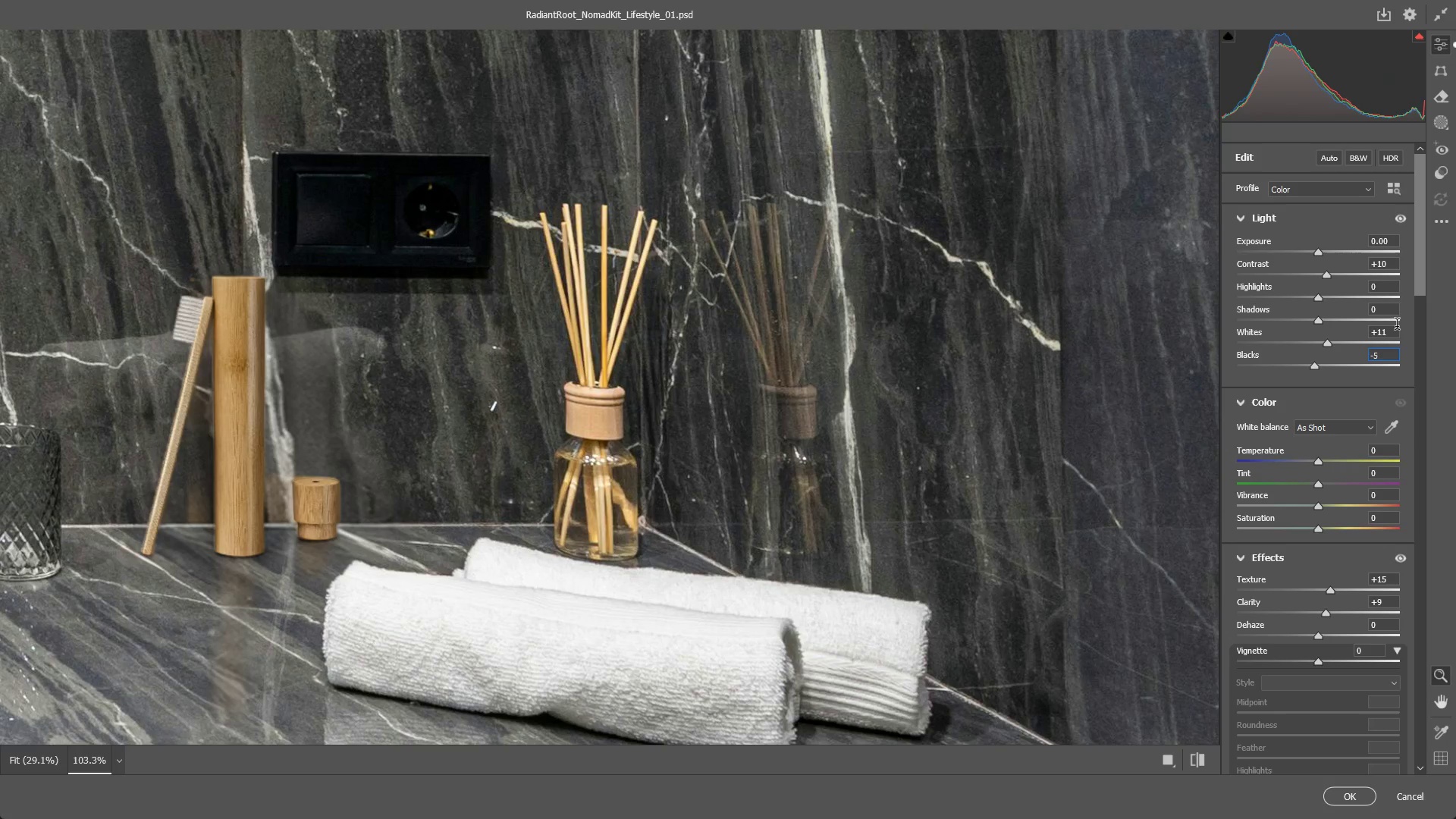 
left_click([1392, 331])
 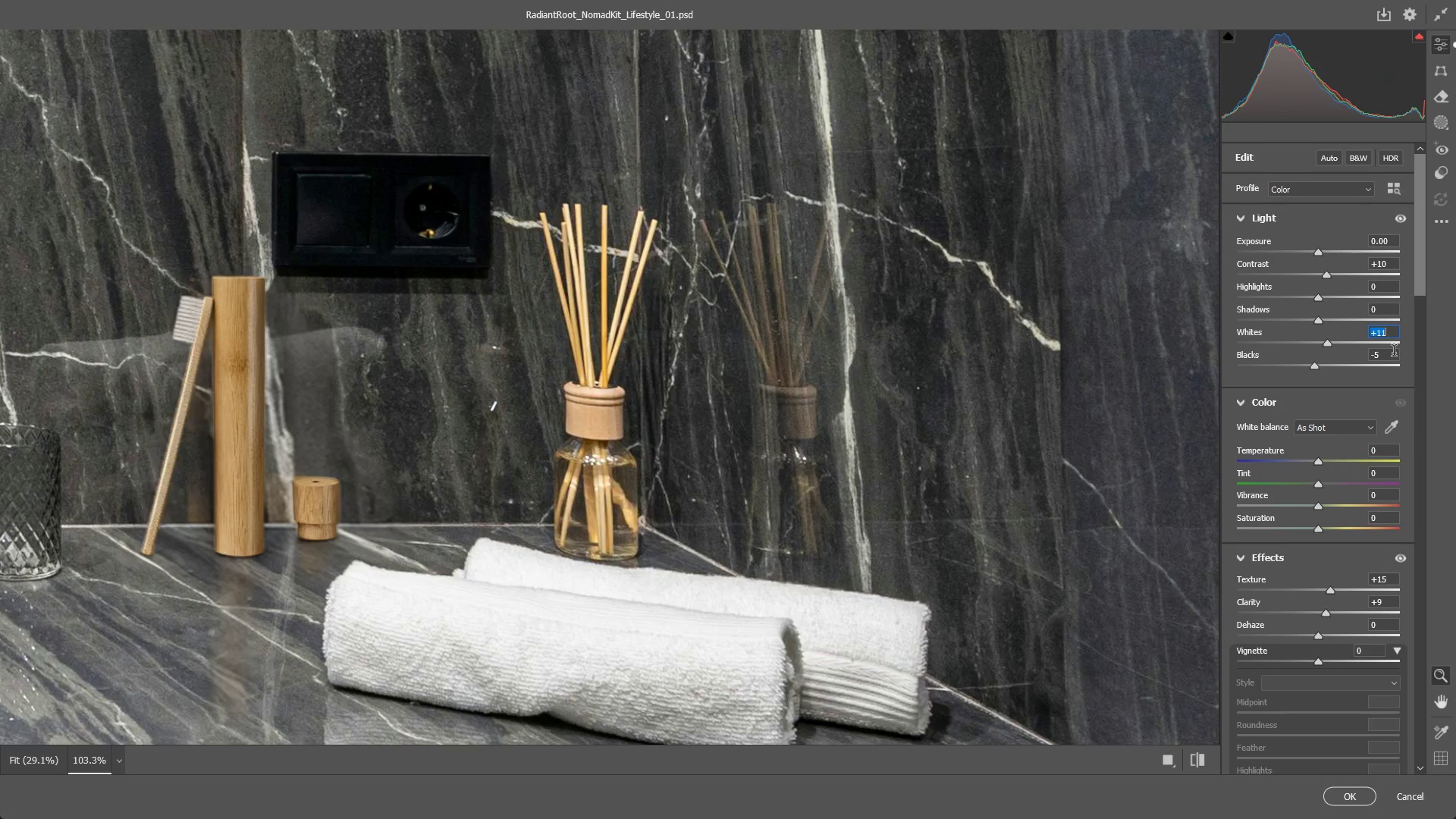 
key(ArrowDown)
 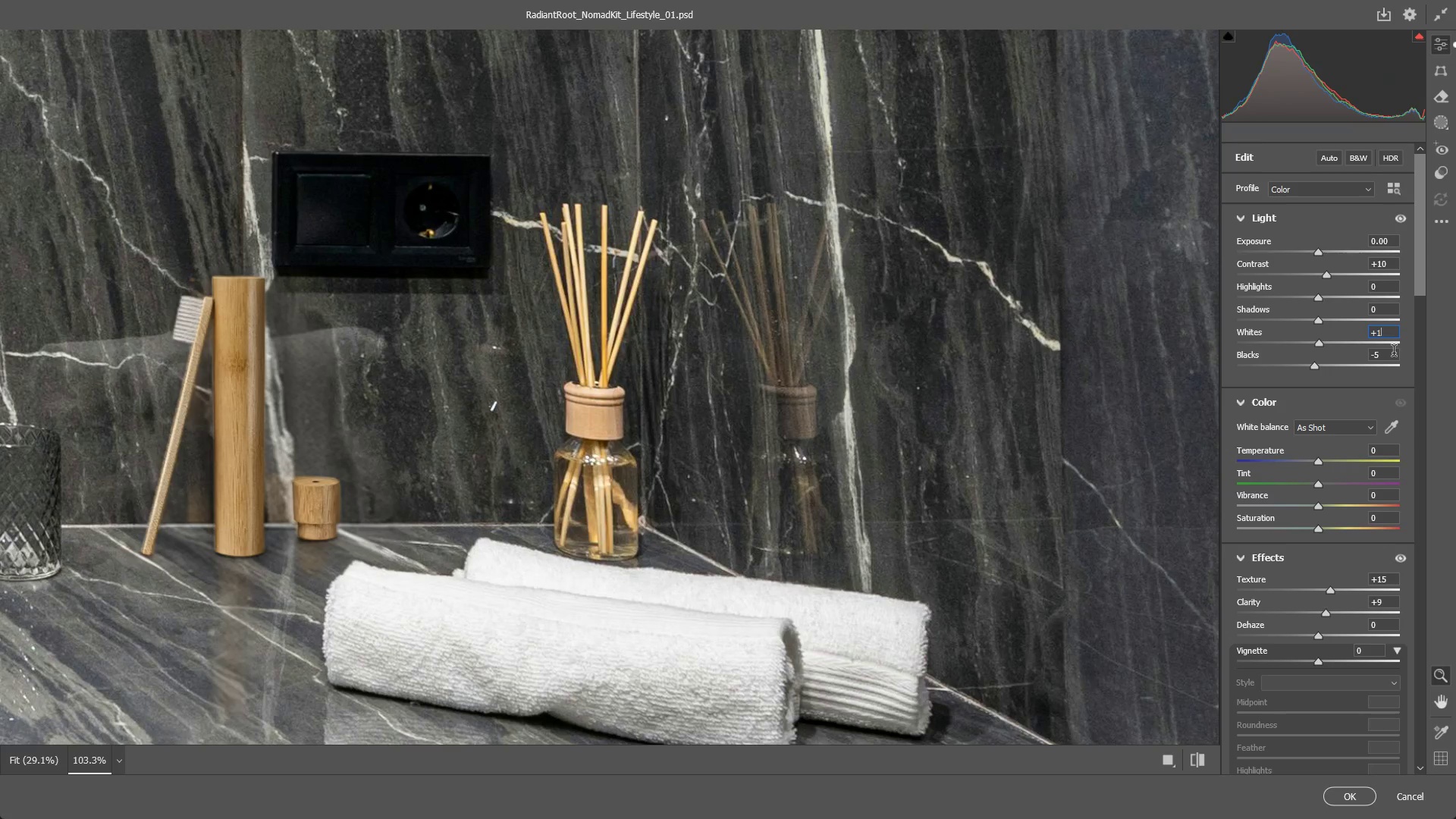 
key(ArrowRight)
 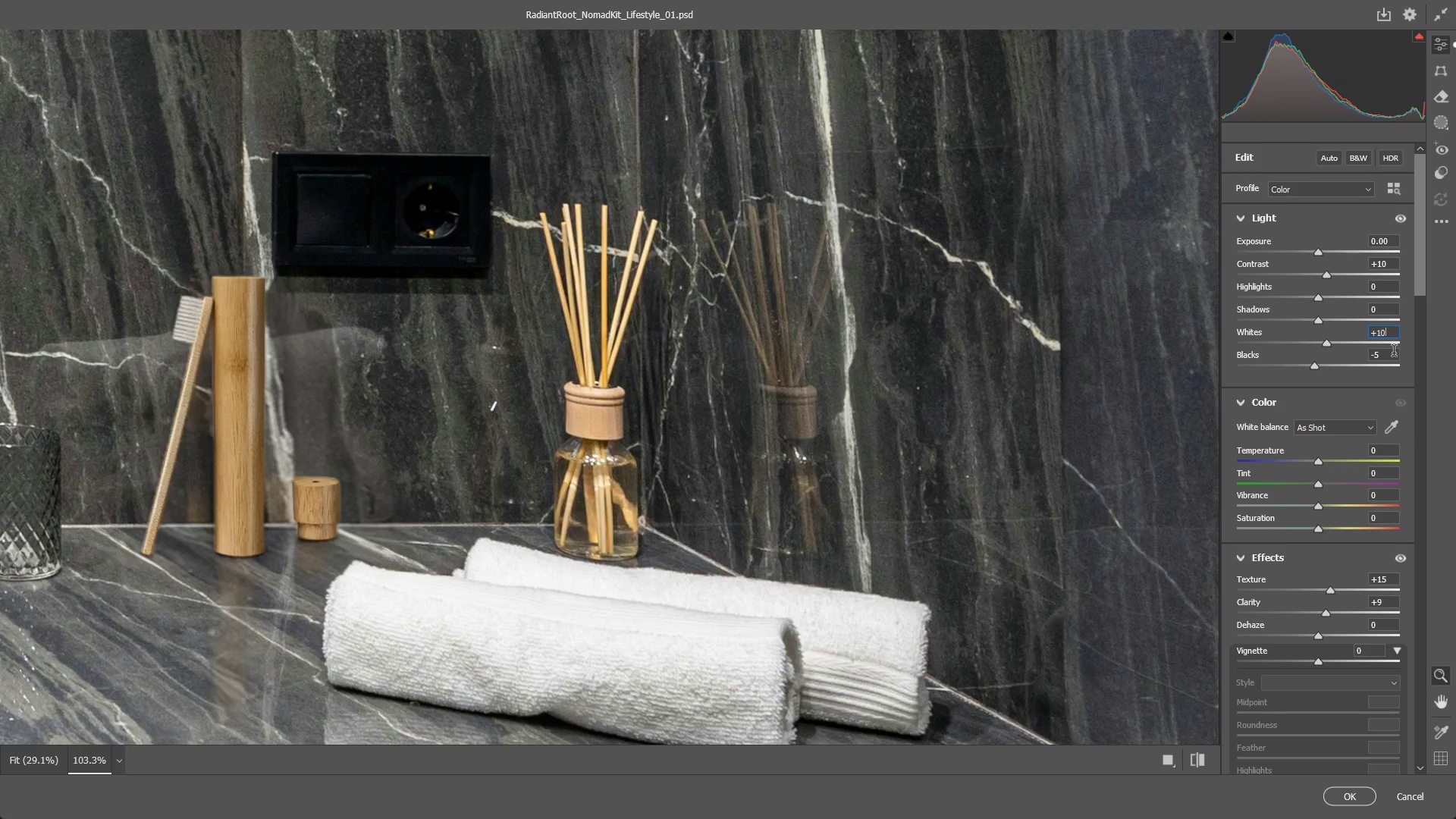 
key(Backspace)
 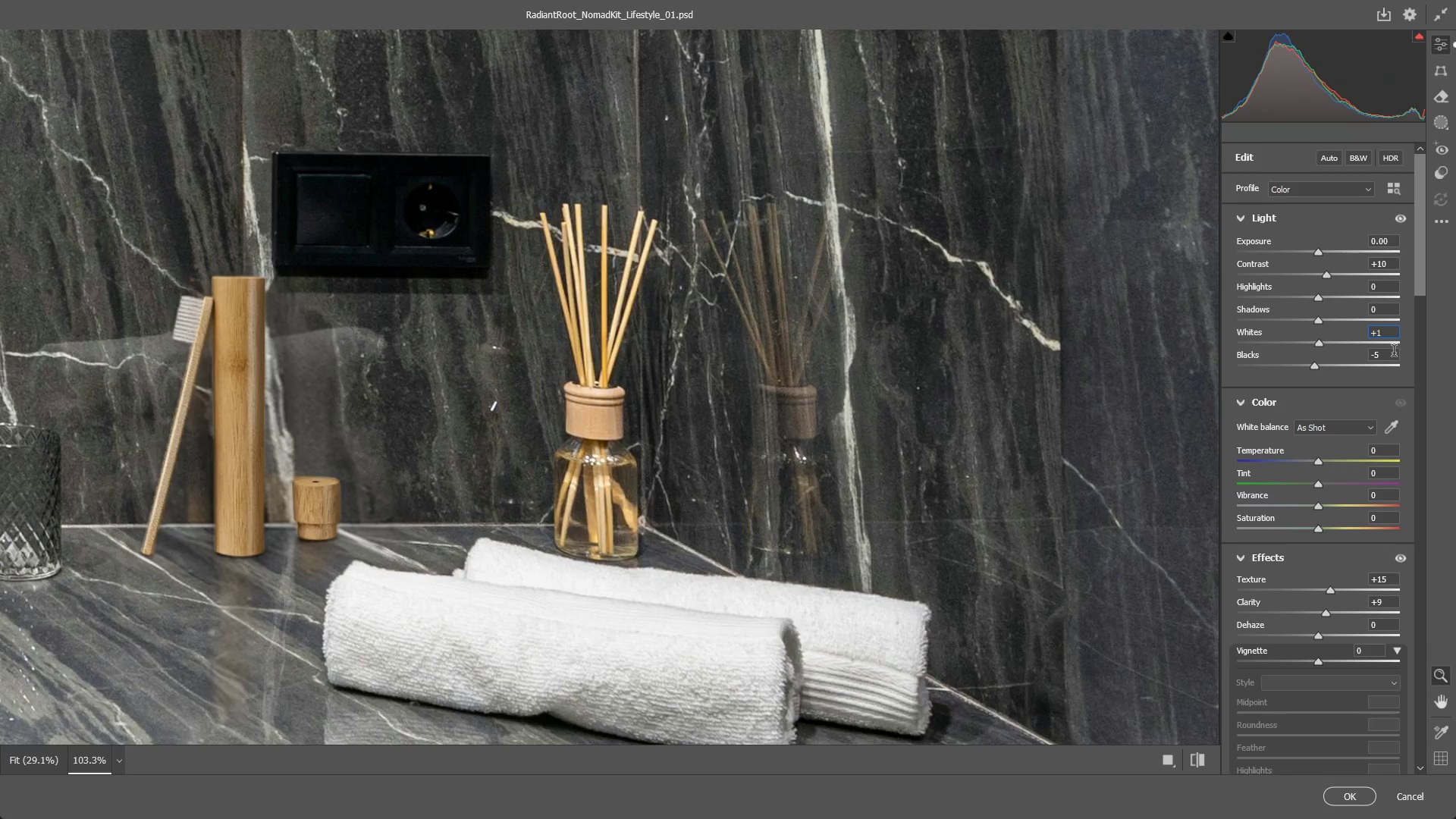 
key(Numpad0)
 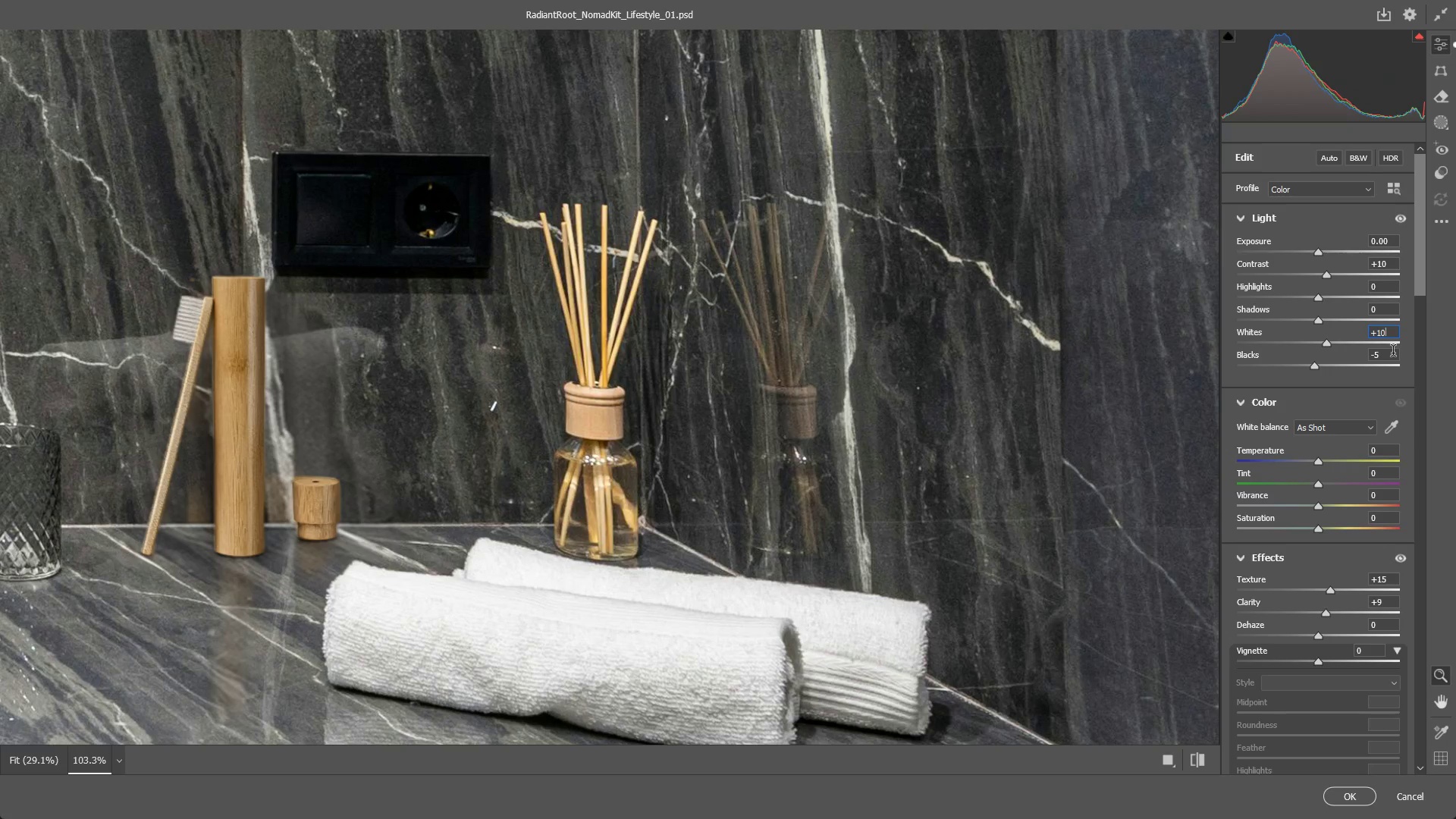 
wait(9.36)
 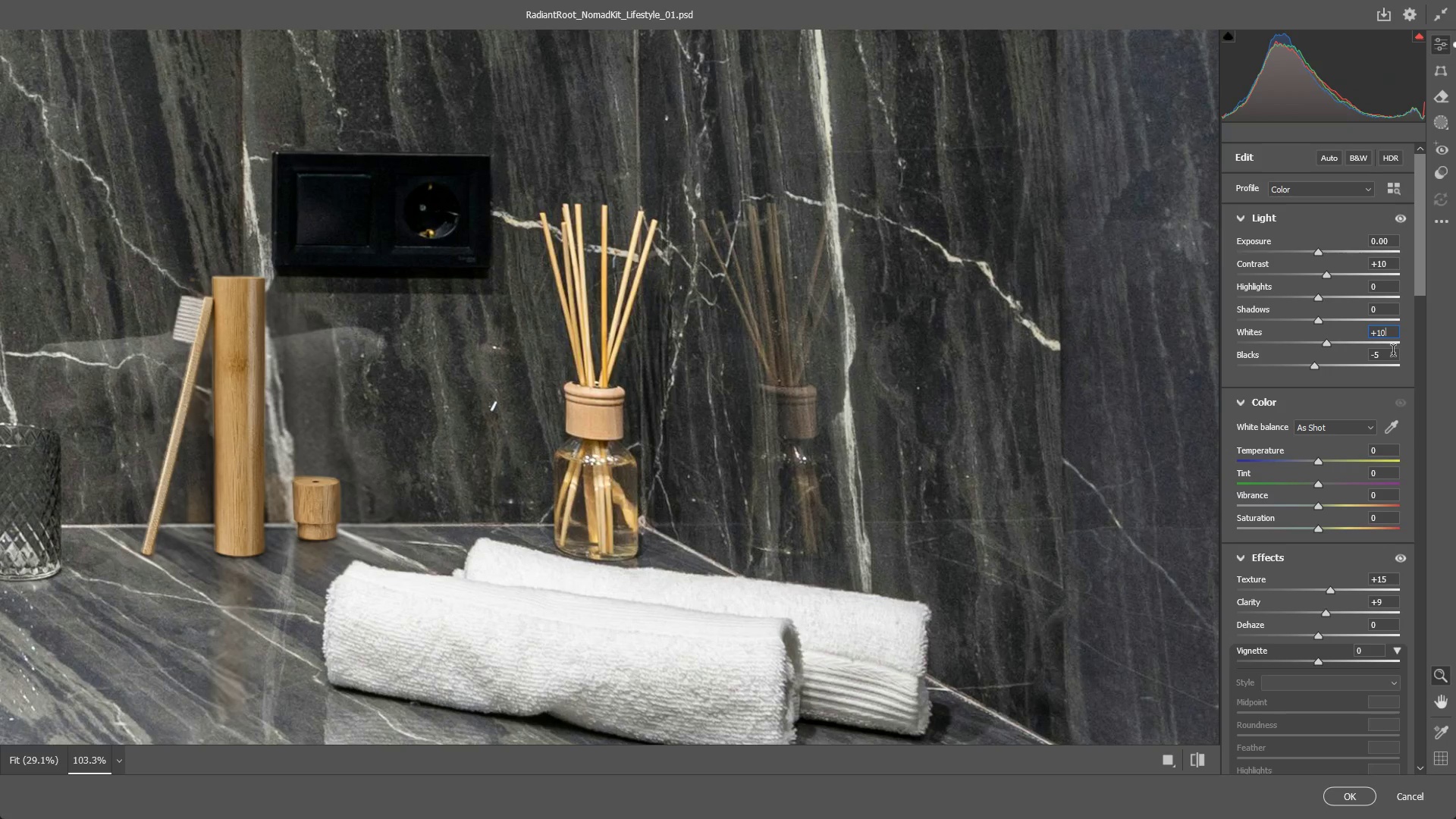 
left_click([1387, 604])
 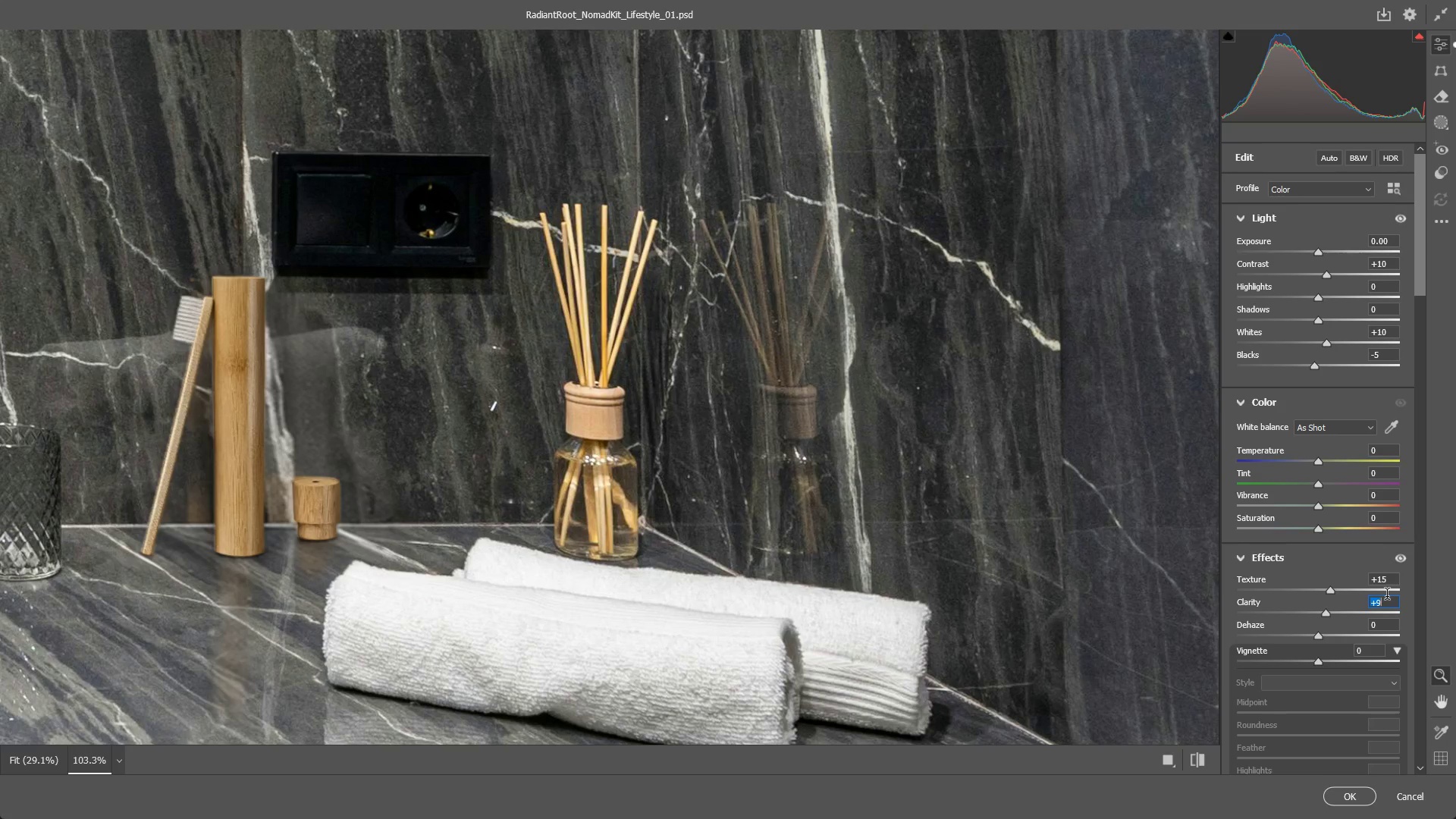 
key(ArrowRight)
 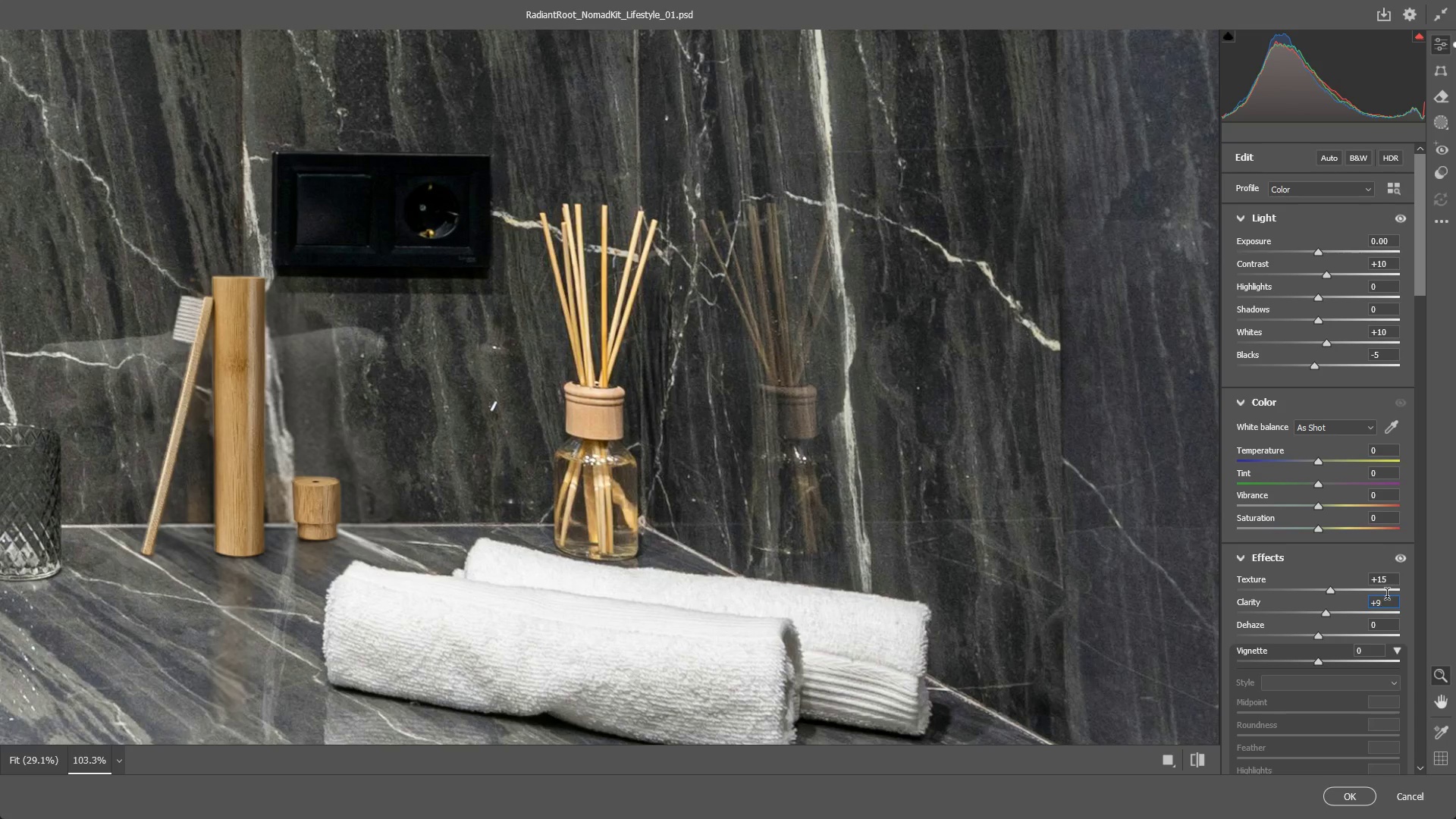 
key(Backspace)
 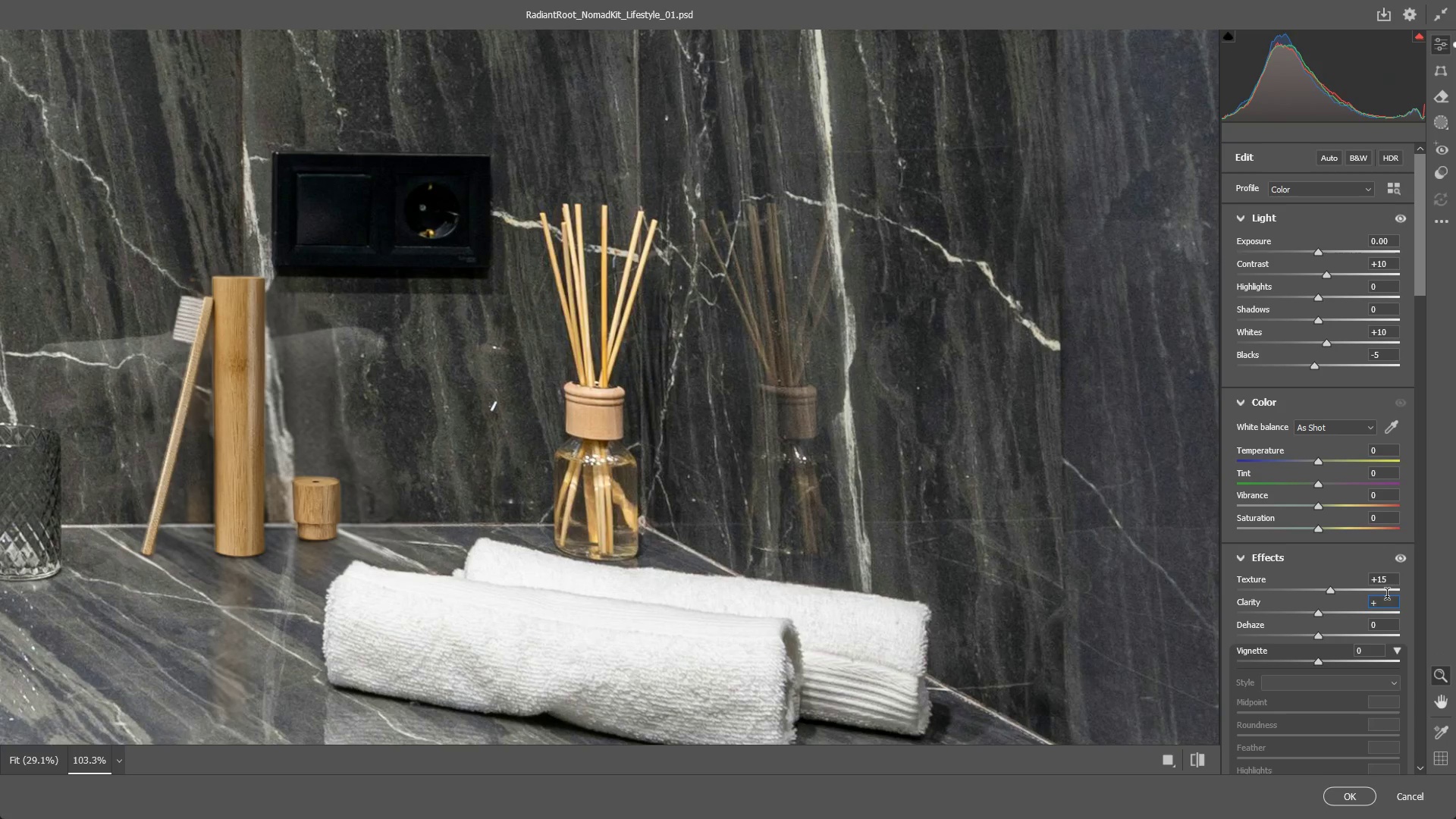 
key(Numpad1)
 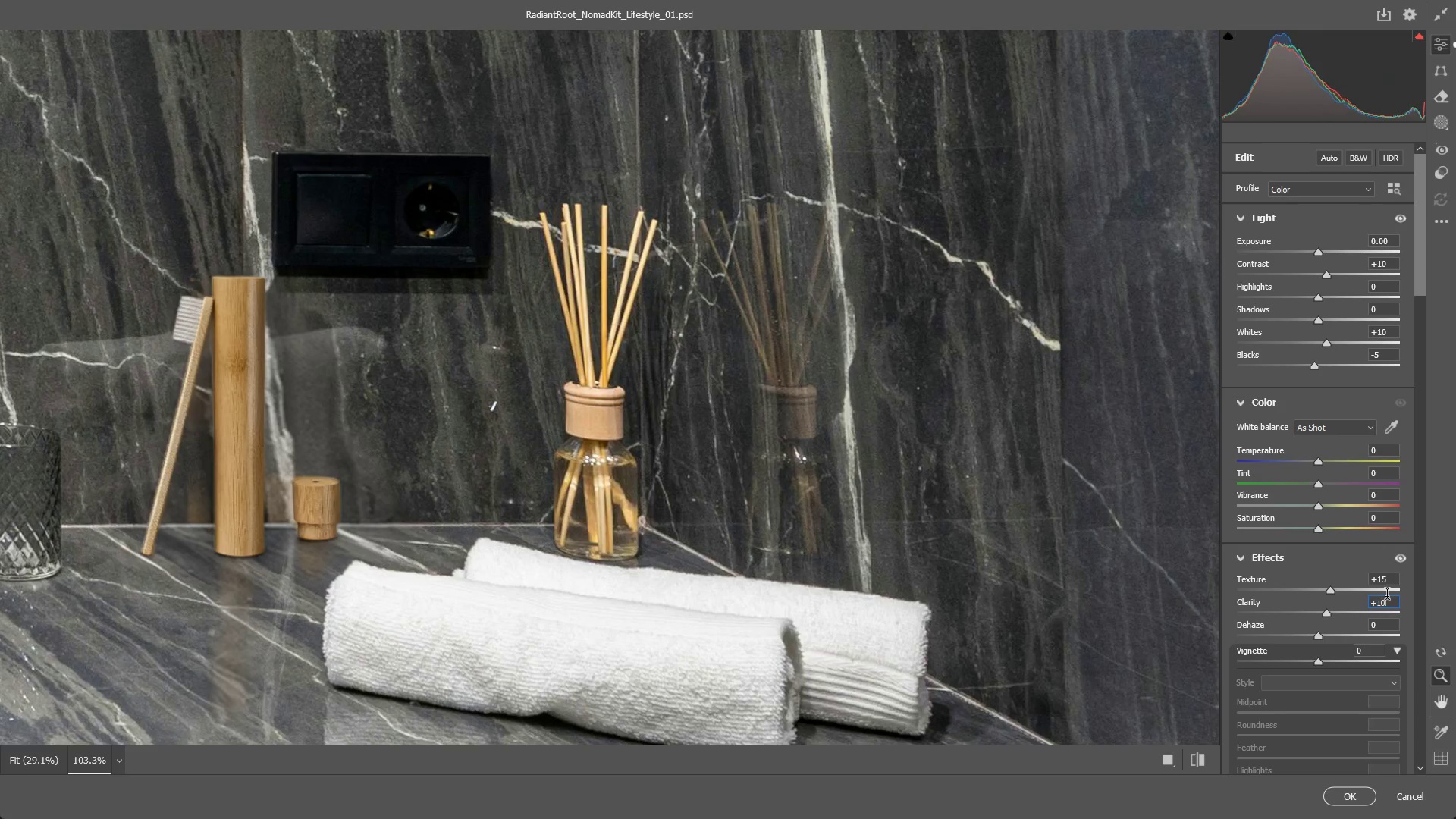 
key(Numpad0)
 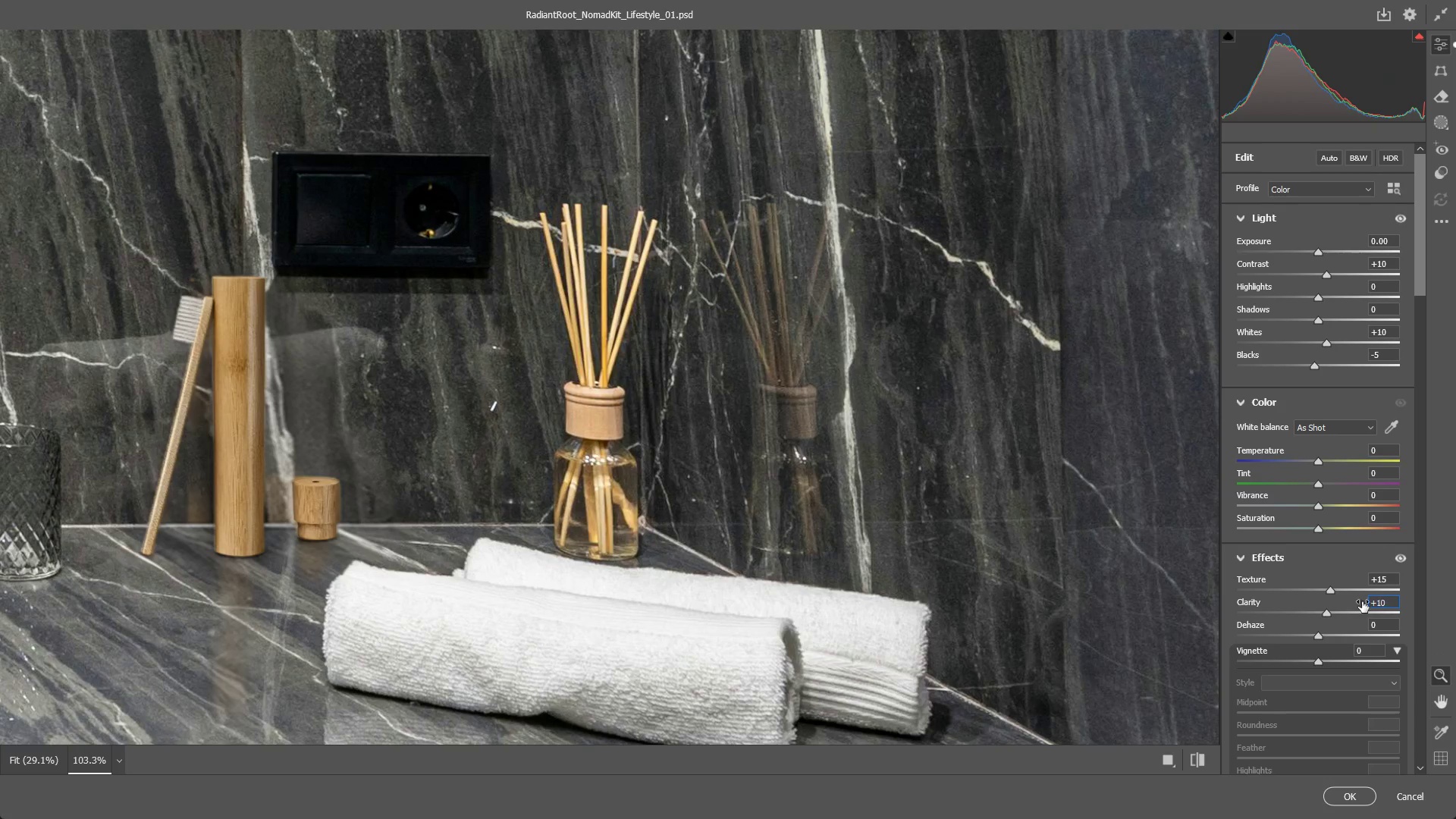 
scroll: coordinate [1304, 579], scroll_direction: down, amount: 3.0
 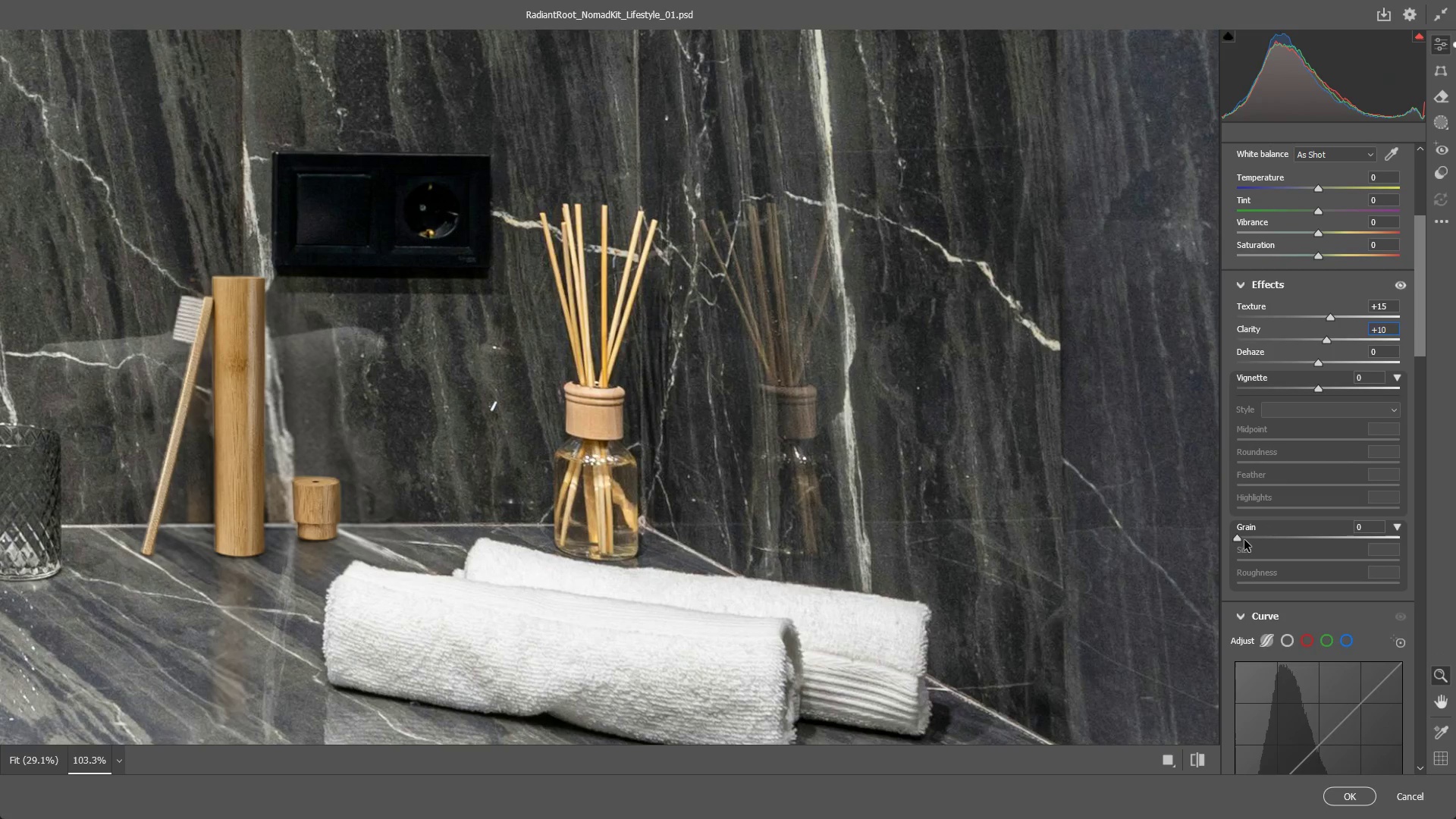 
left_click_drag(start_coordinate=[1244, 540], to_coordinate=[1263, 539])
 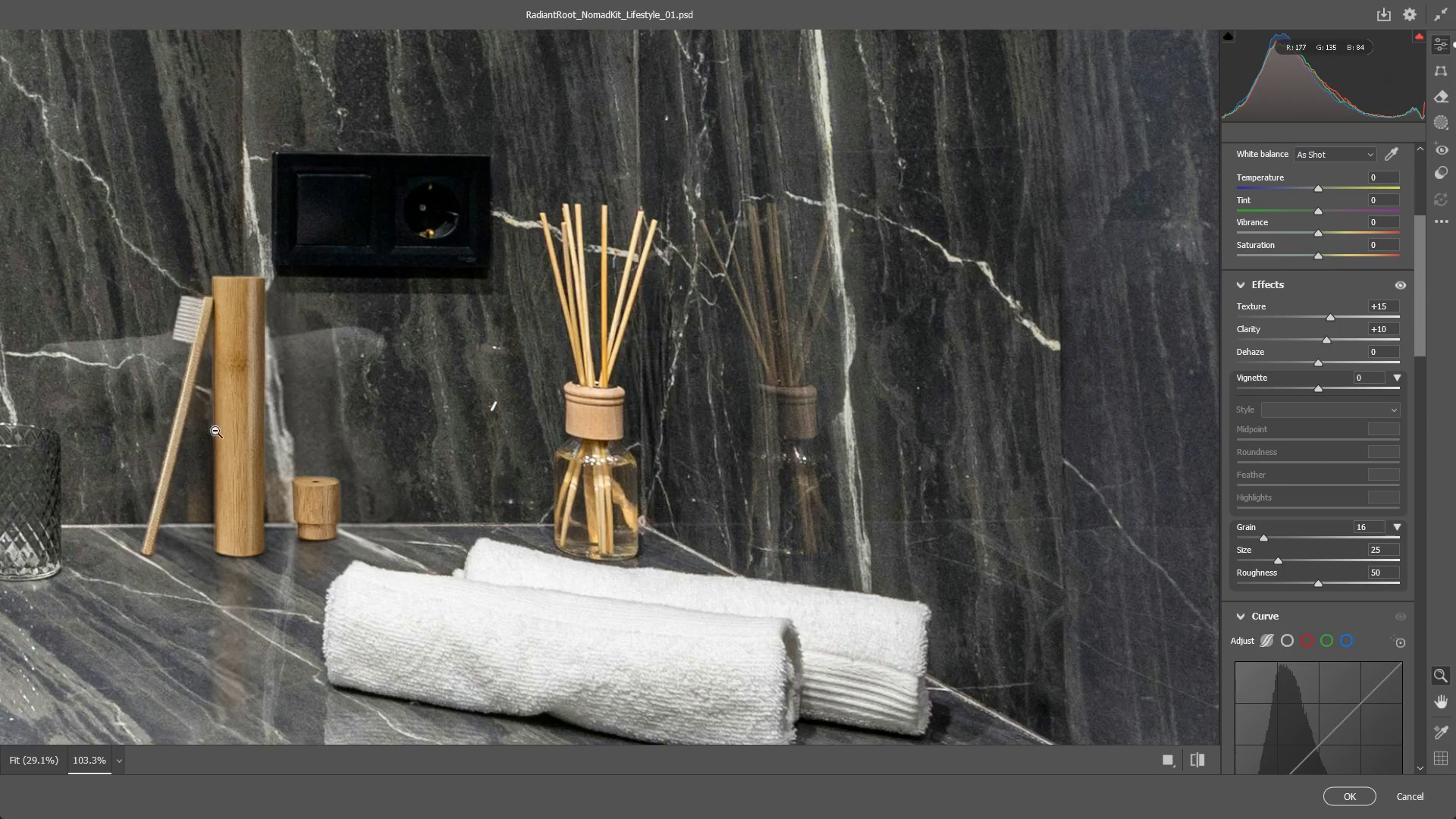 
left_click_drag(start_coordinate=[216, 412], to_coordinate=[336, 413])
 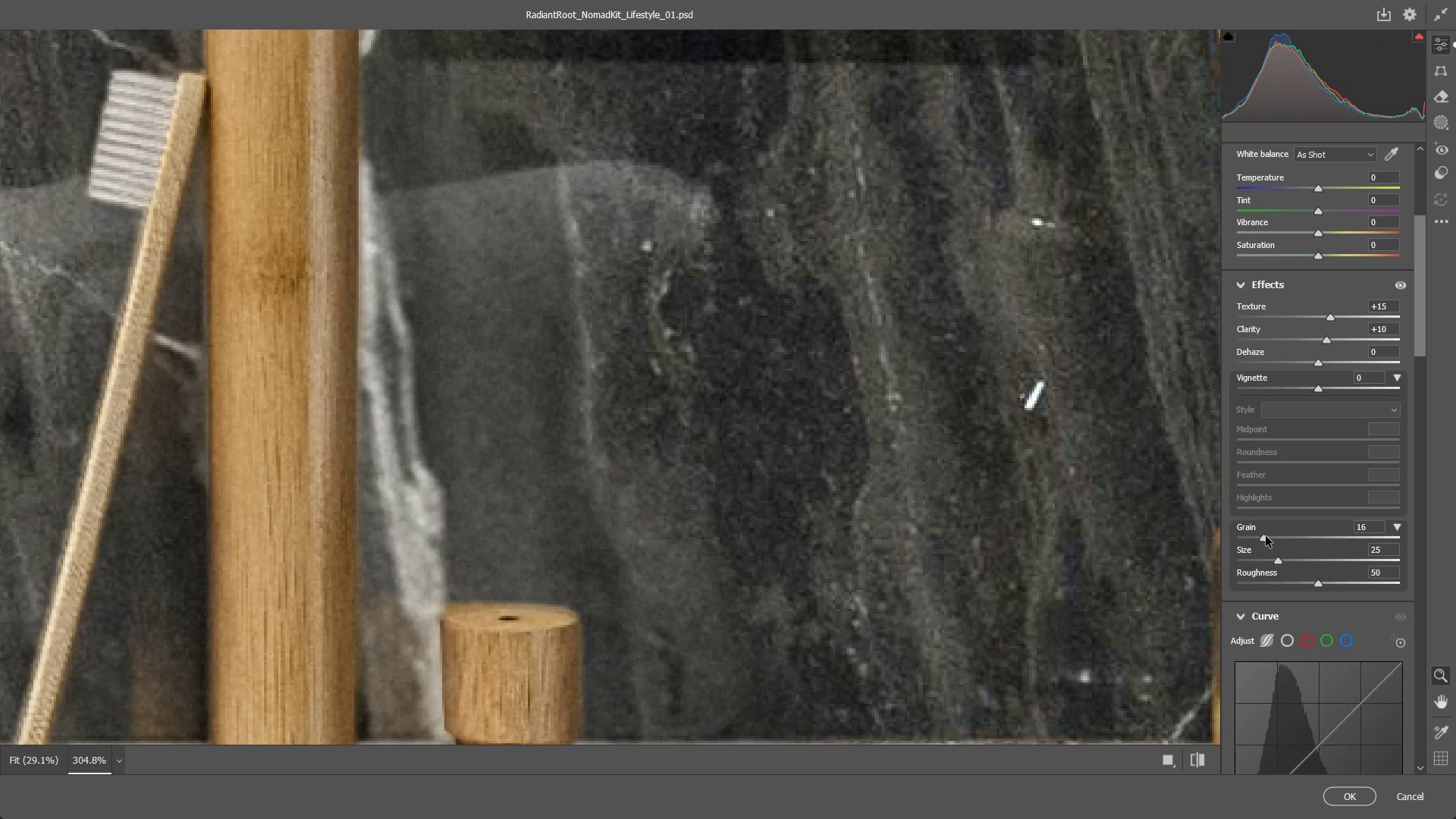 
left_click_drag(start_coordinate=[1266, 536], to_coordinate=[1300, 535])
 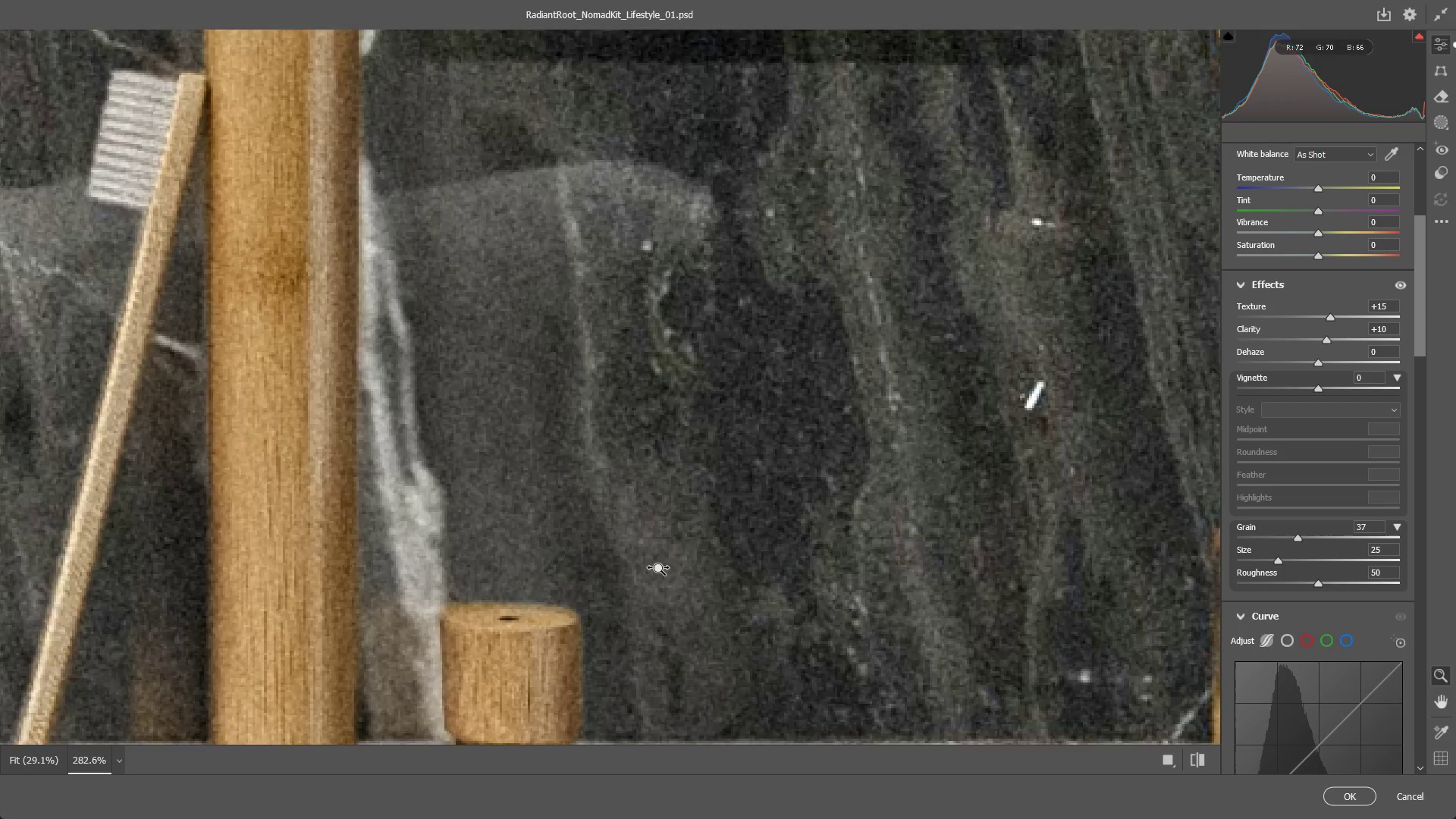 
left_click_drag(start_coordinate=[676, 570], to_coordinate=[510, 575])
 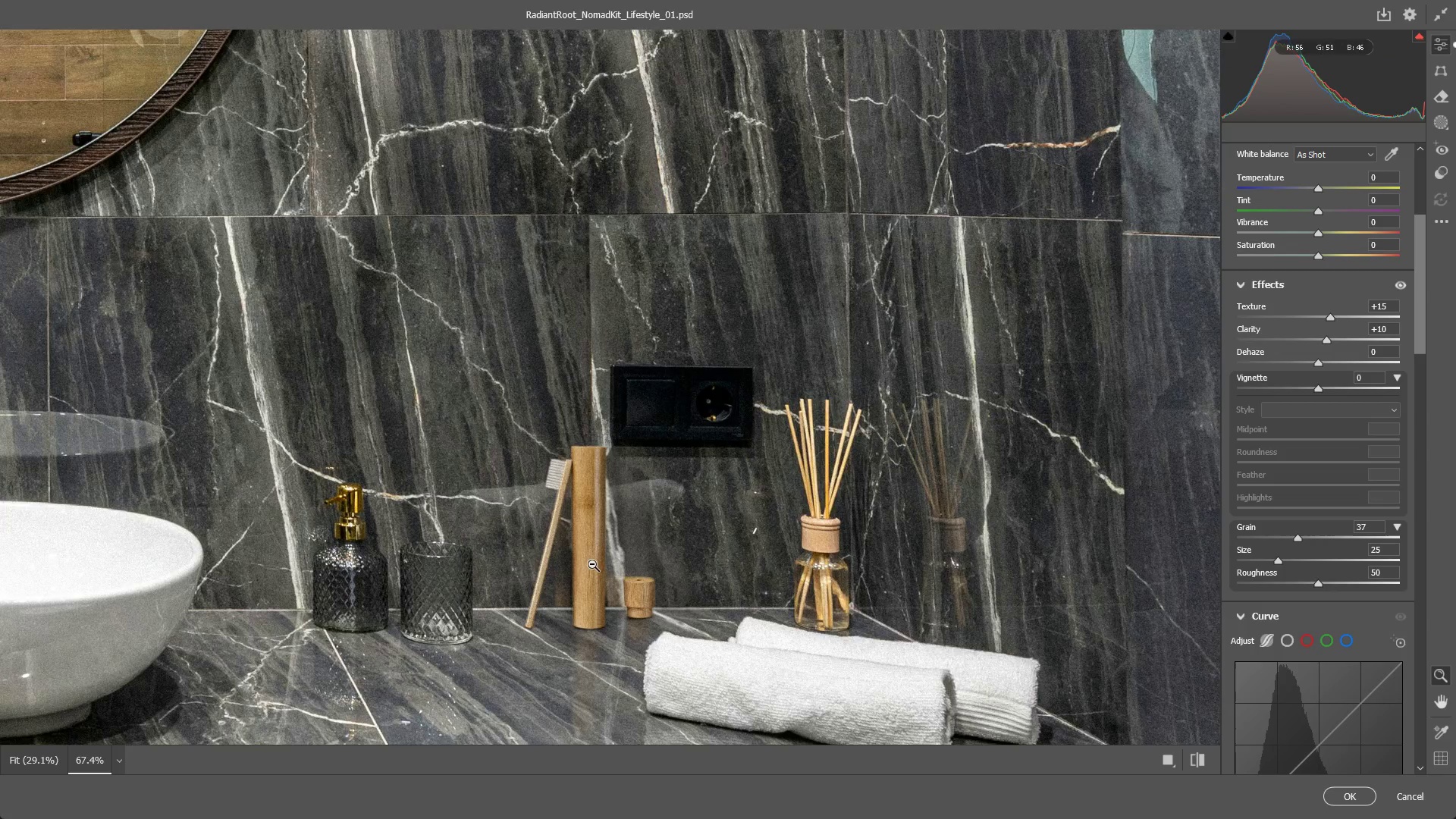 
left_click_drag(start_coordinate=[593, 563], to_coordinate=[706, 564])
 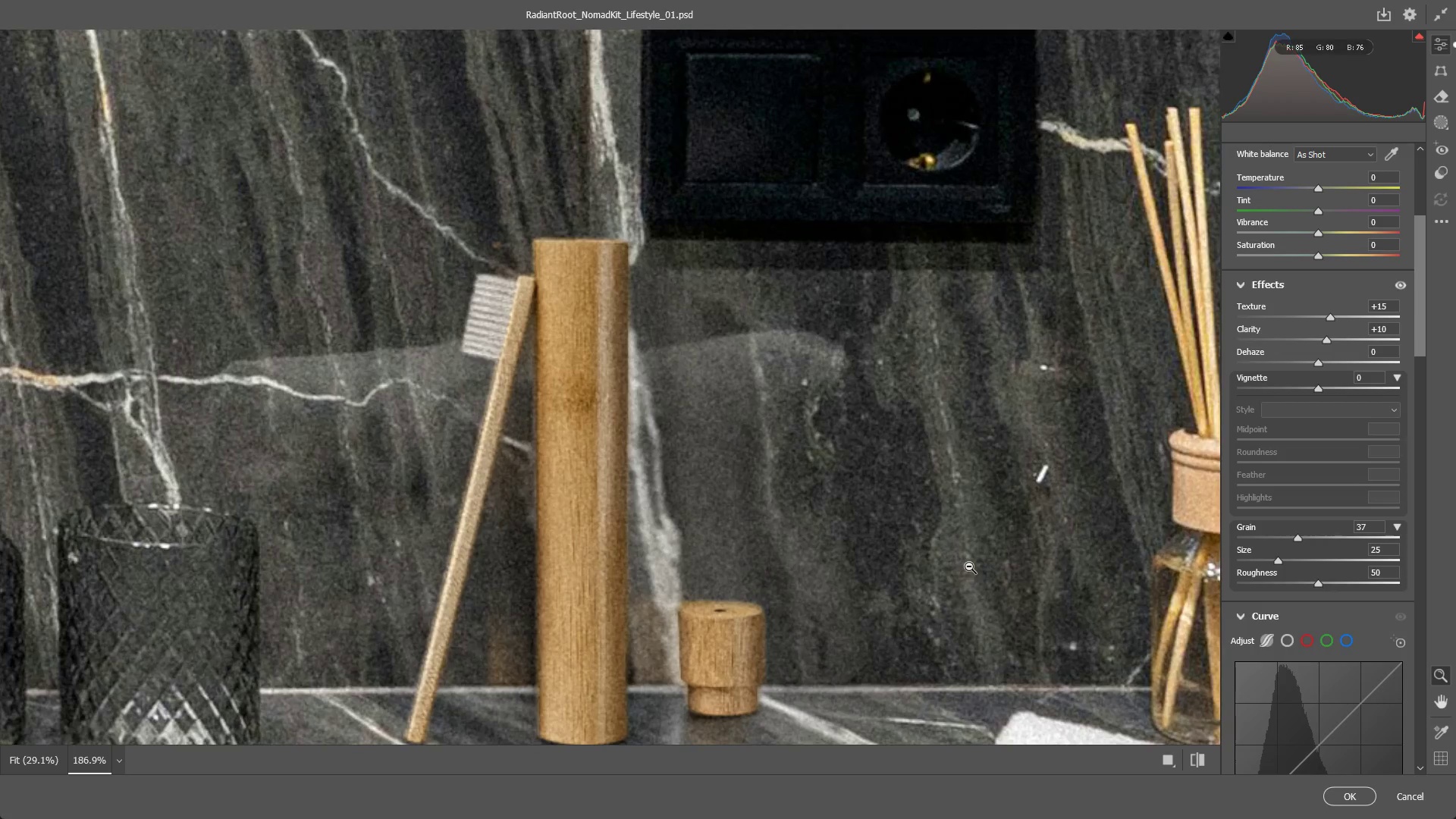 
left_click_drag(start_coordinate=[963, 566], to_coordinate=[820, 573])
 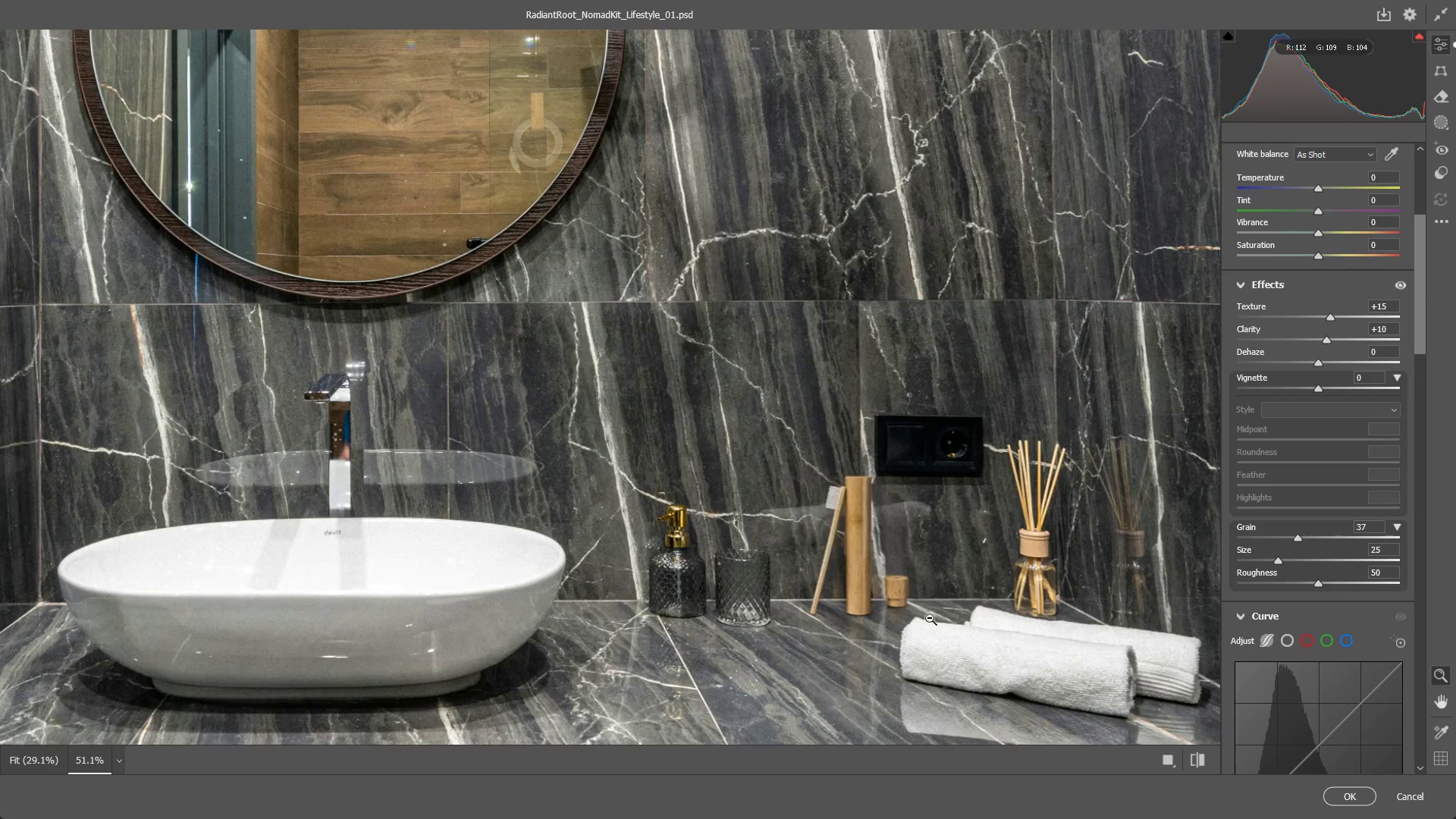 
hold_key(key=Space, duration=0.52)
 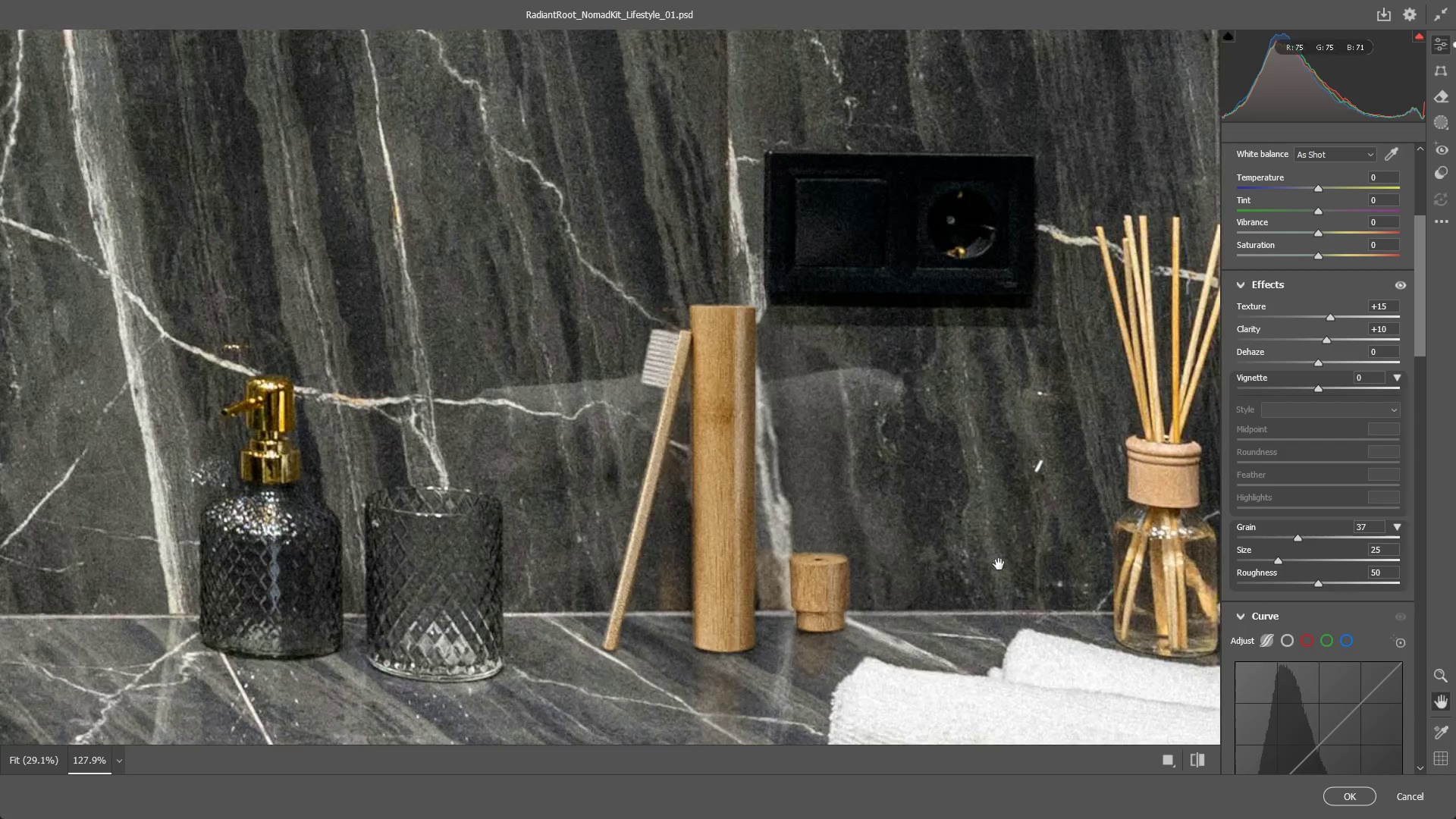 
left_click_drag(start_coordinate=[918, 618], to_coordinate=[787, 592])
 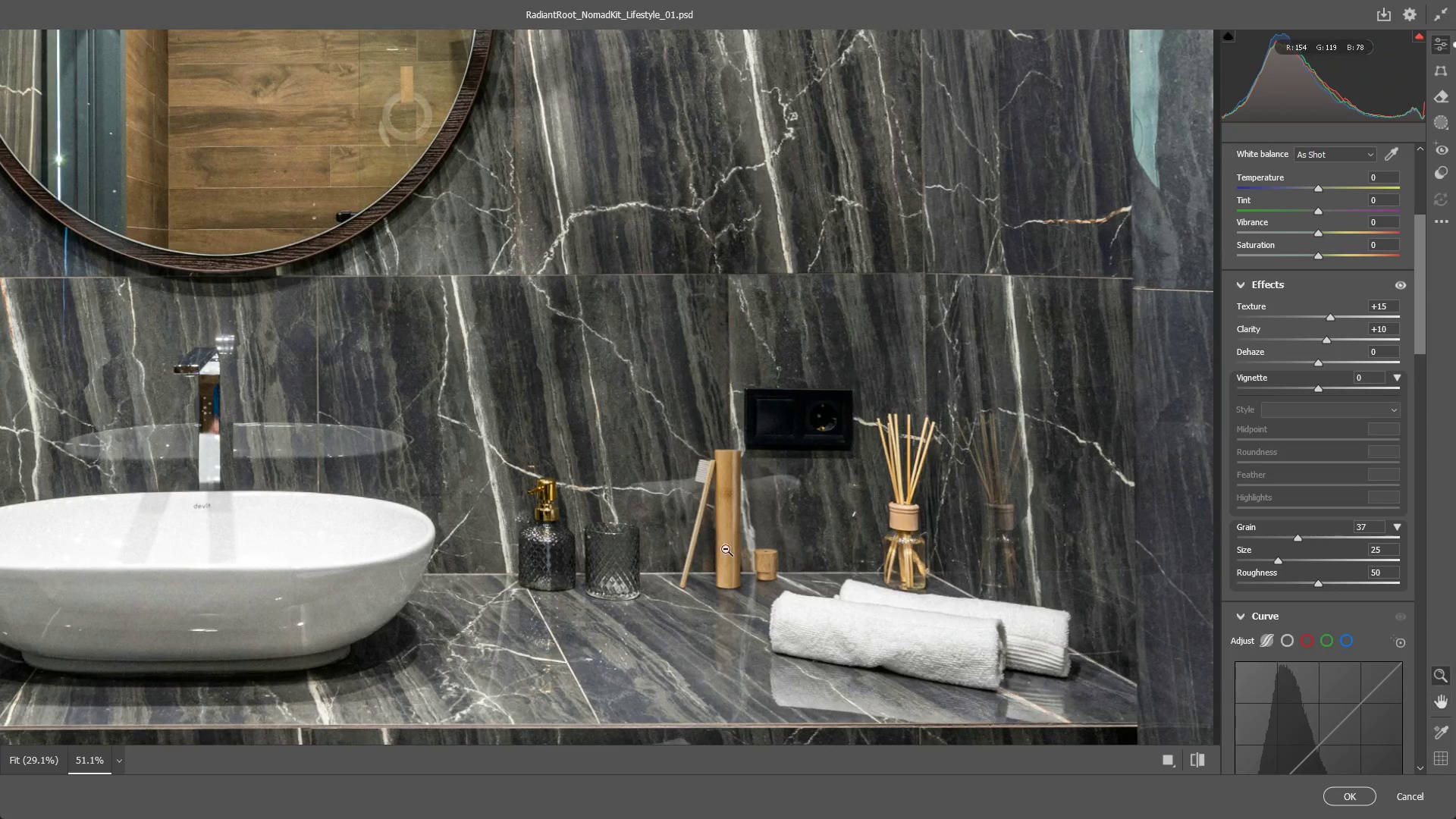 
left_click_drag(start_coordinate=[730, 546], to_coordinate=[833, 522])
 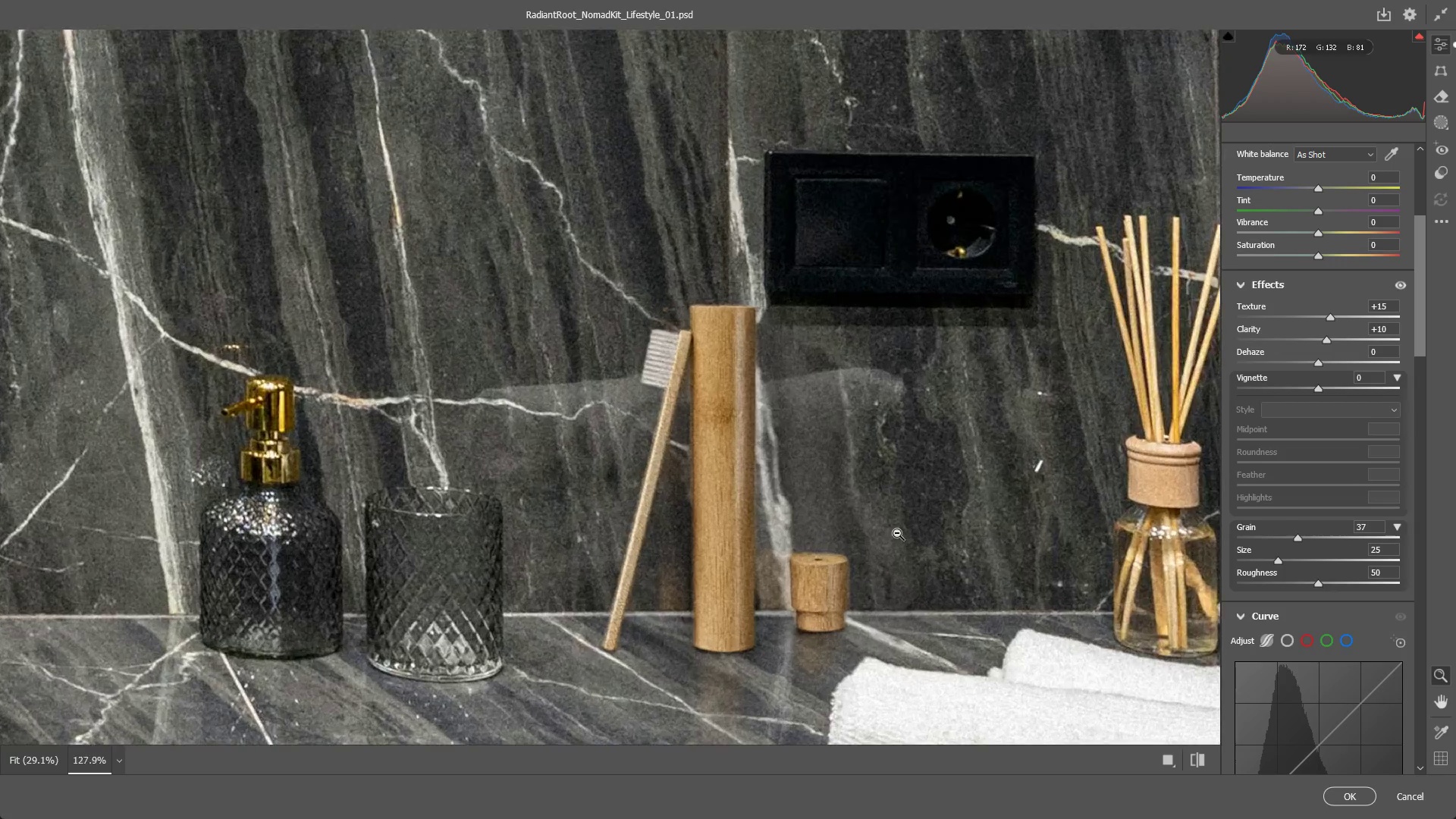 
hold_key(key=Space, duration=0.47)
 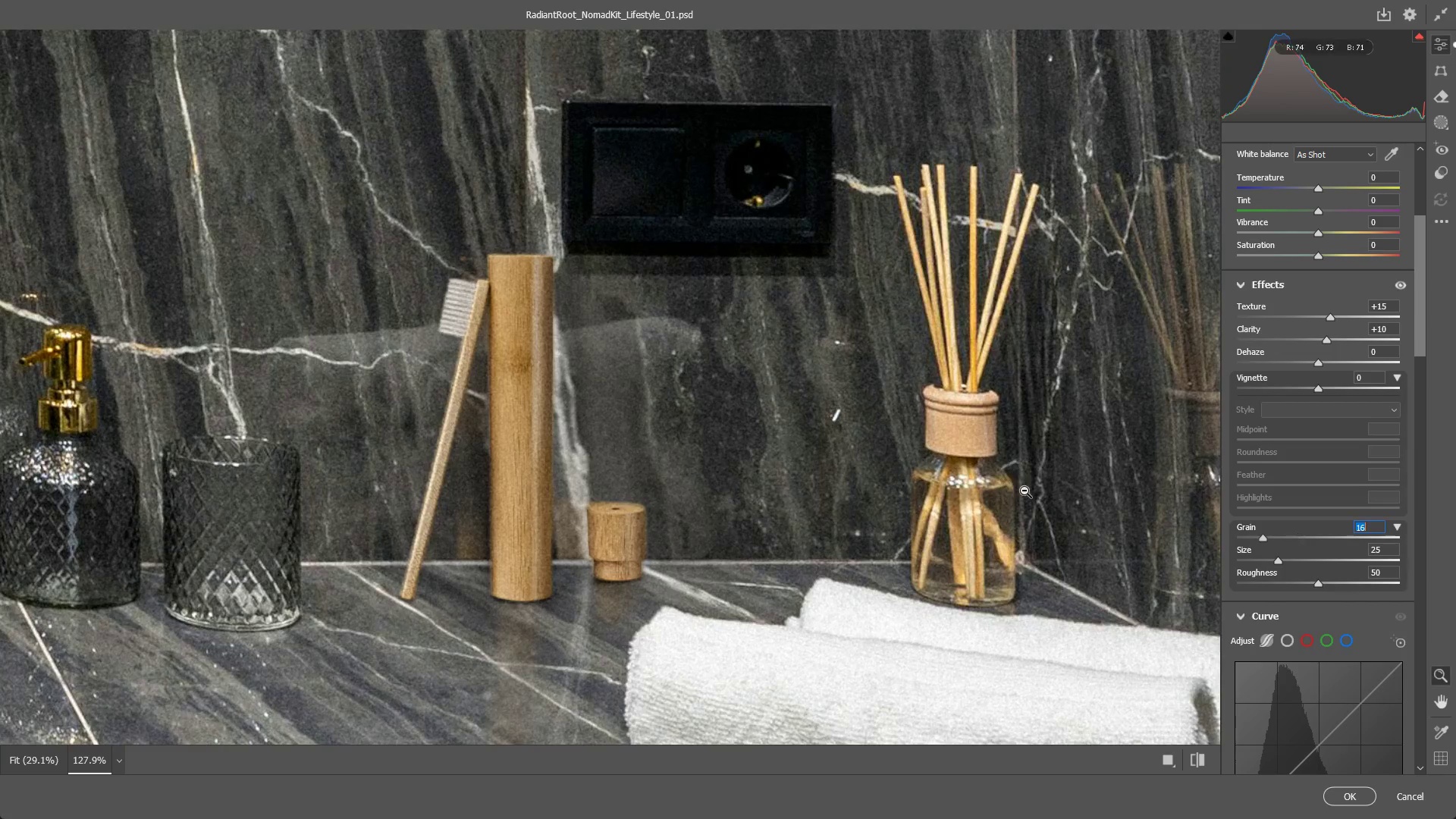 
left_click_drag(start_coordinate=[998, 564], to_coordinate=[795, 513])
 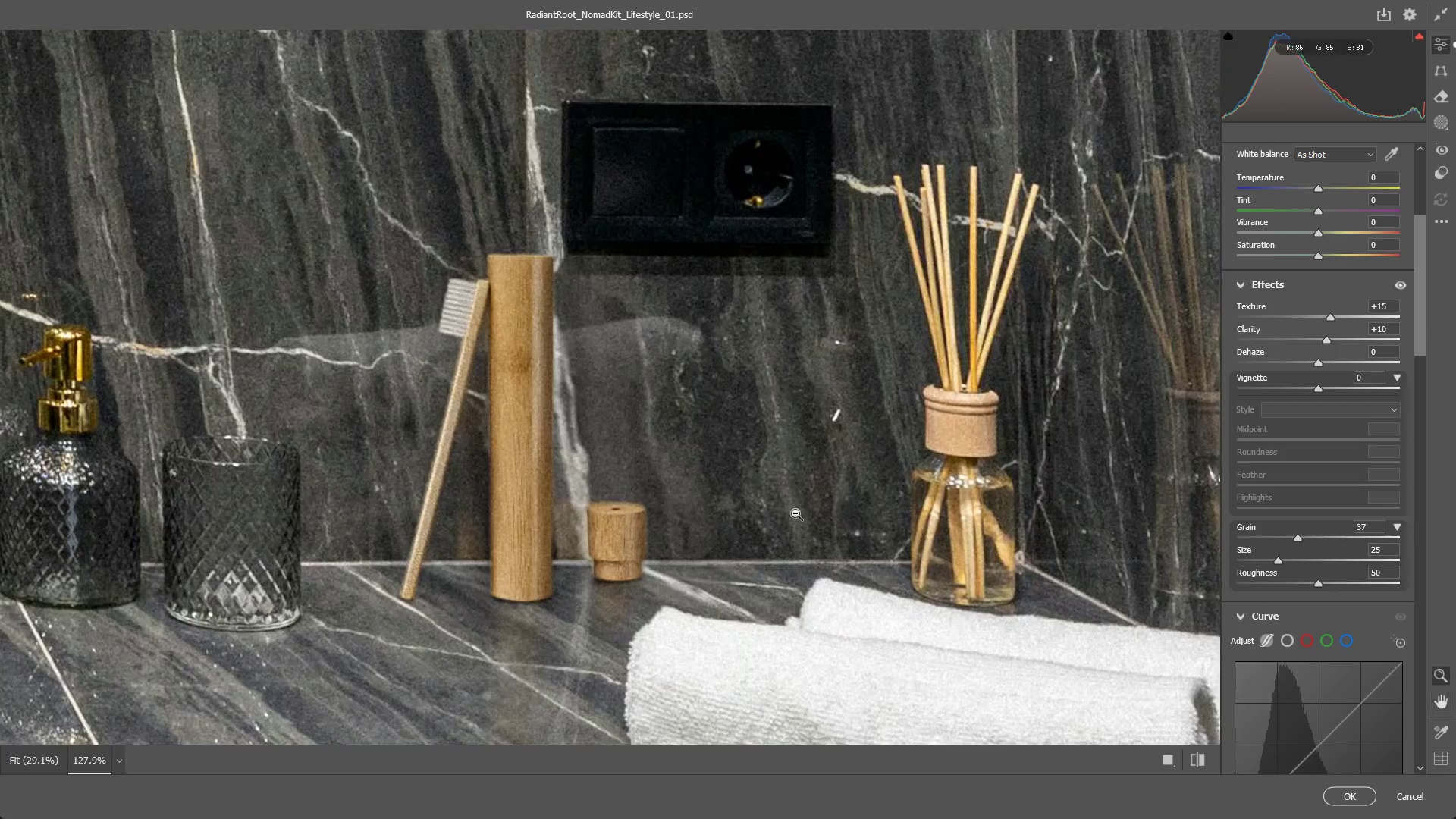 
key(Control+Z)
 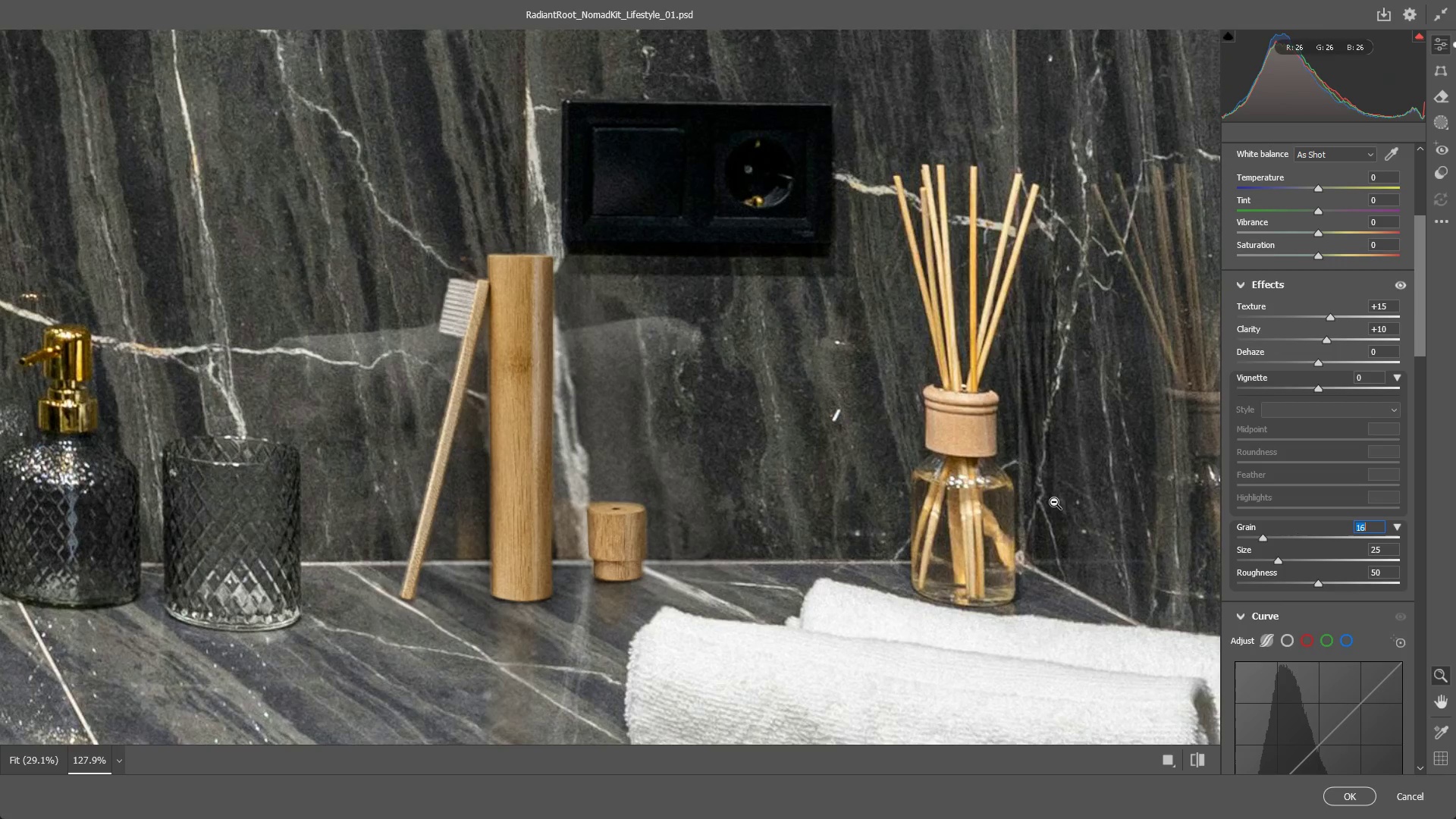 
key(Control+ControlLeft)
 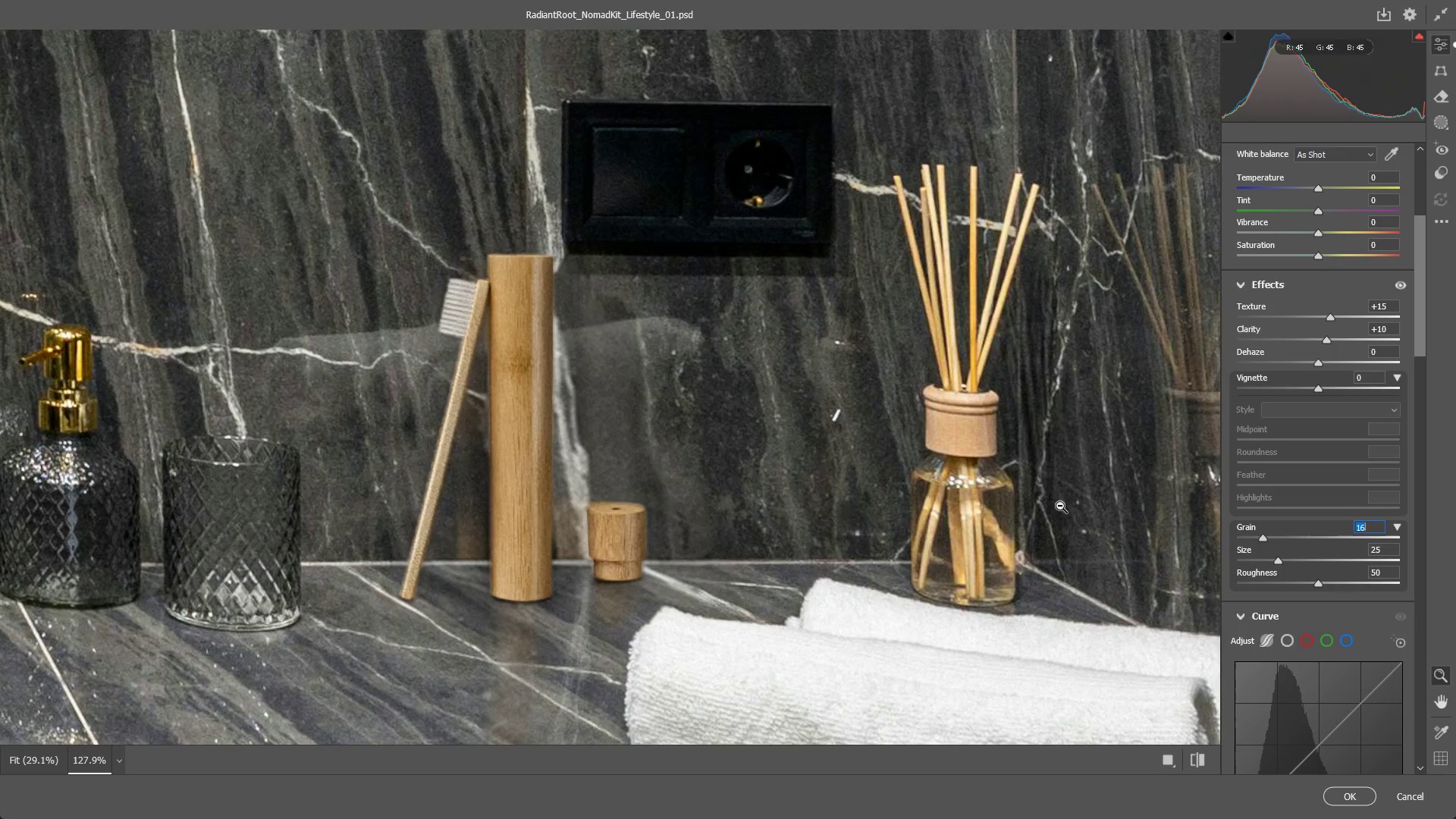 
key(Control+Shift+ShiftLeft)
 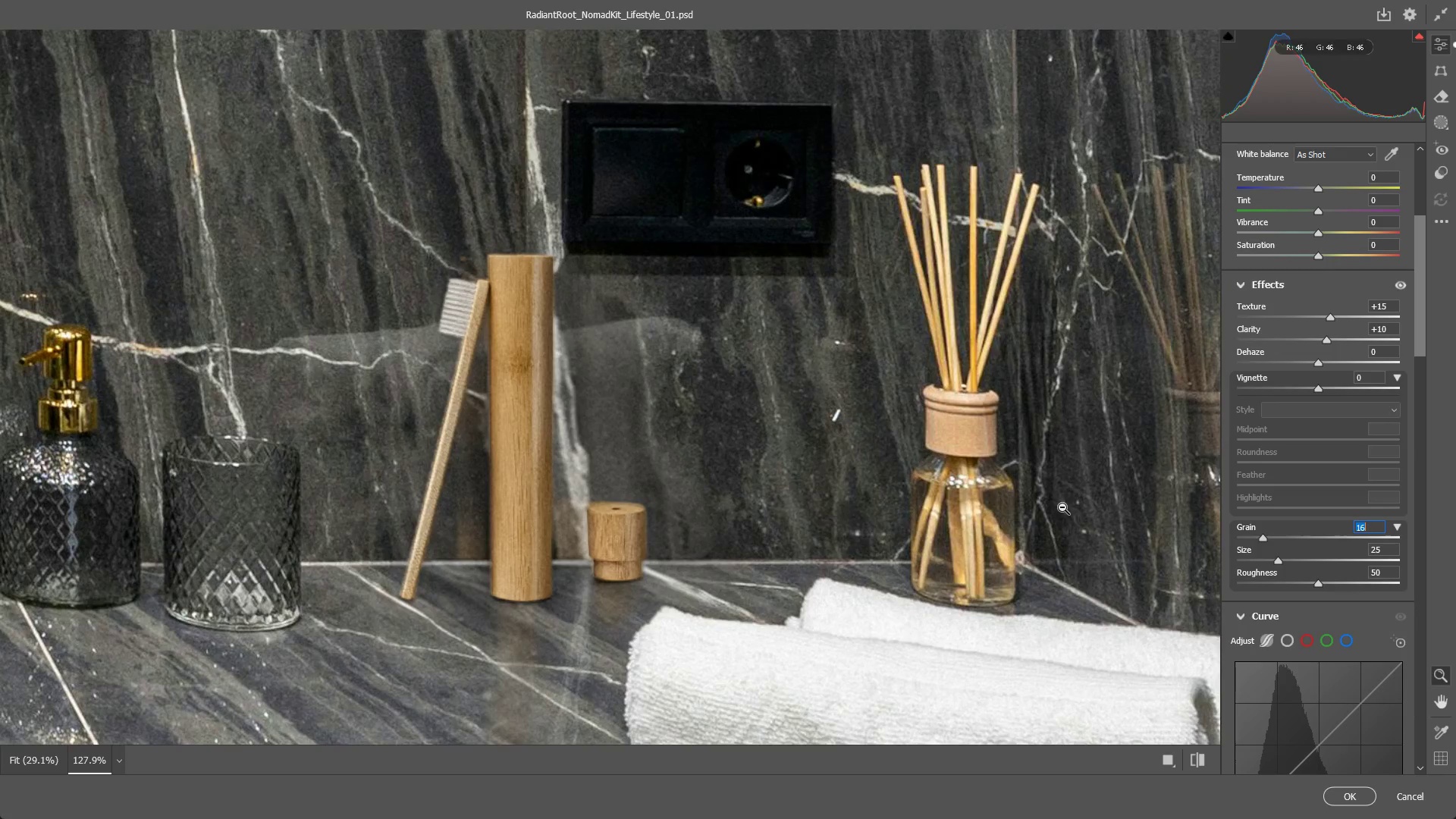 
key(Control+Shift+Z)
 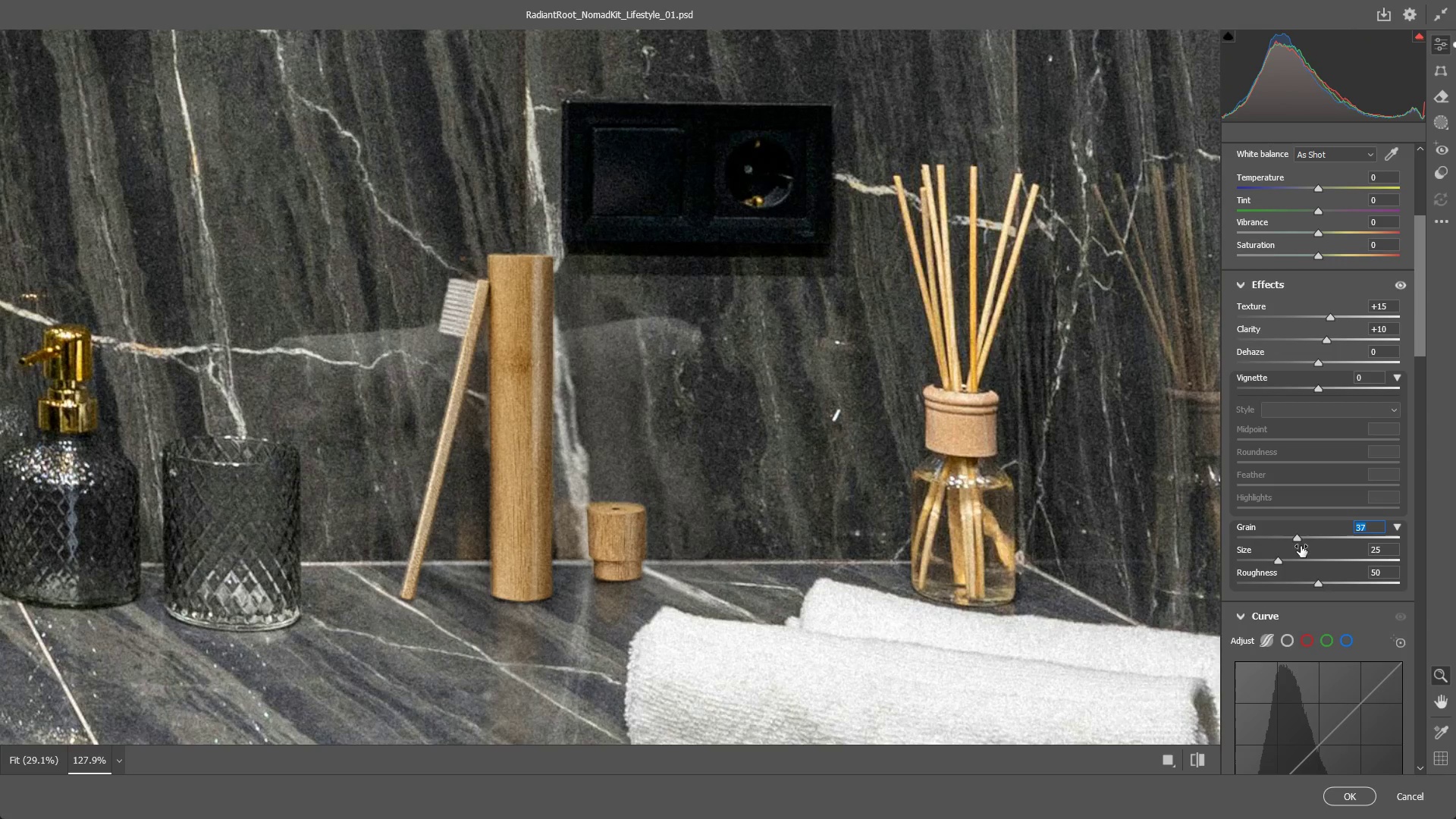 
left_click_drag(start_coordinate=[1295, 538], to_coordinate=[1285, 538])
 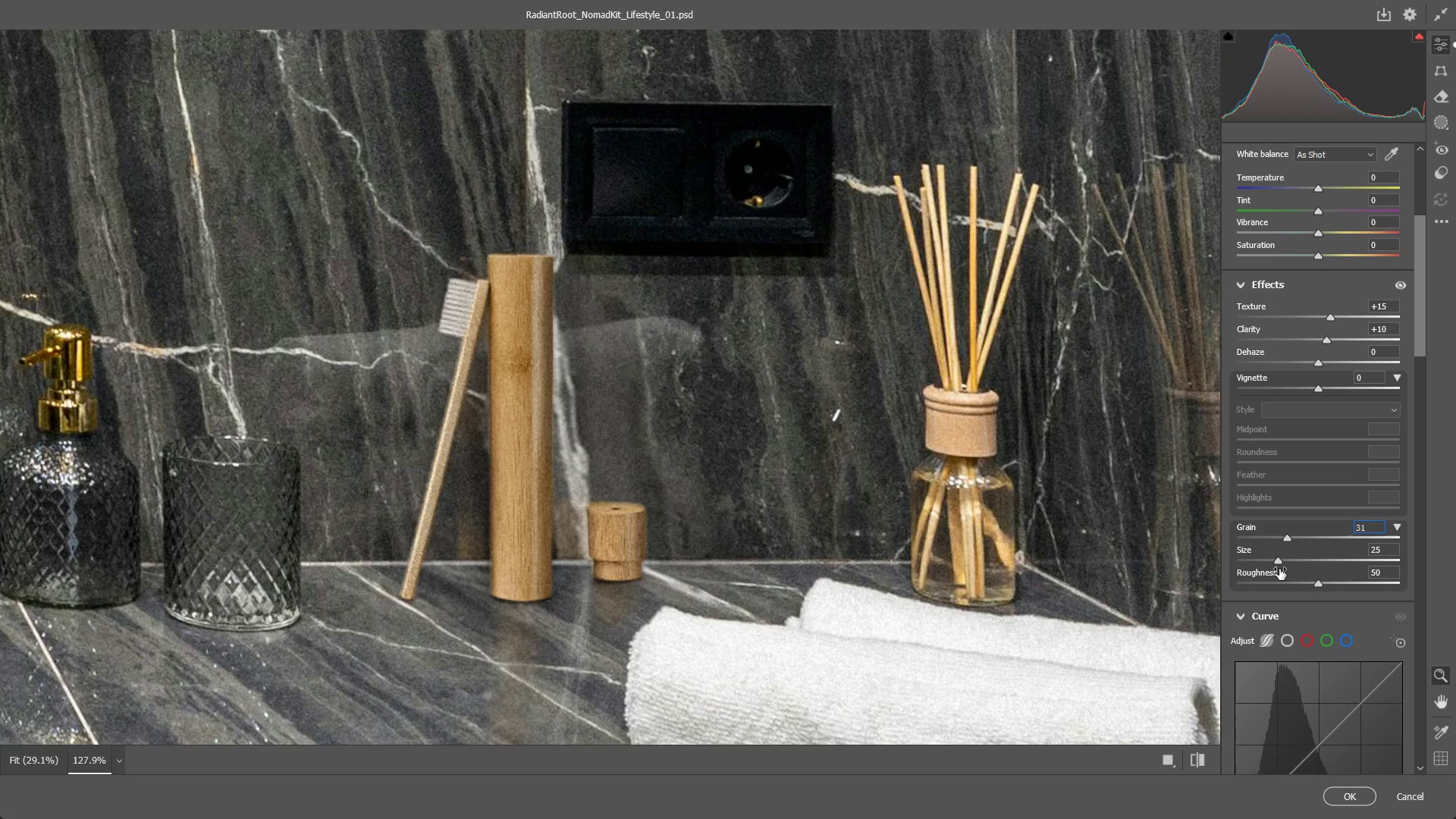 
left_click_drag(start_coordinate=[1279, 570], to_coordinate=[1212, 576])
 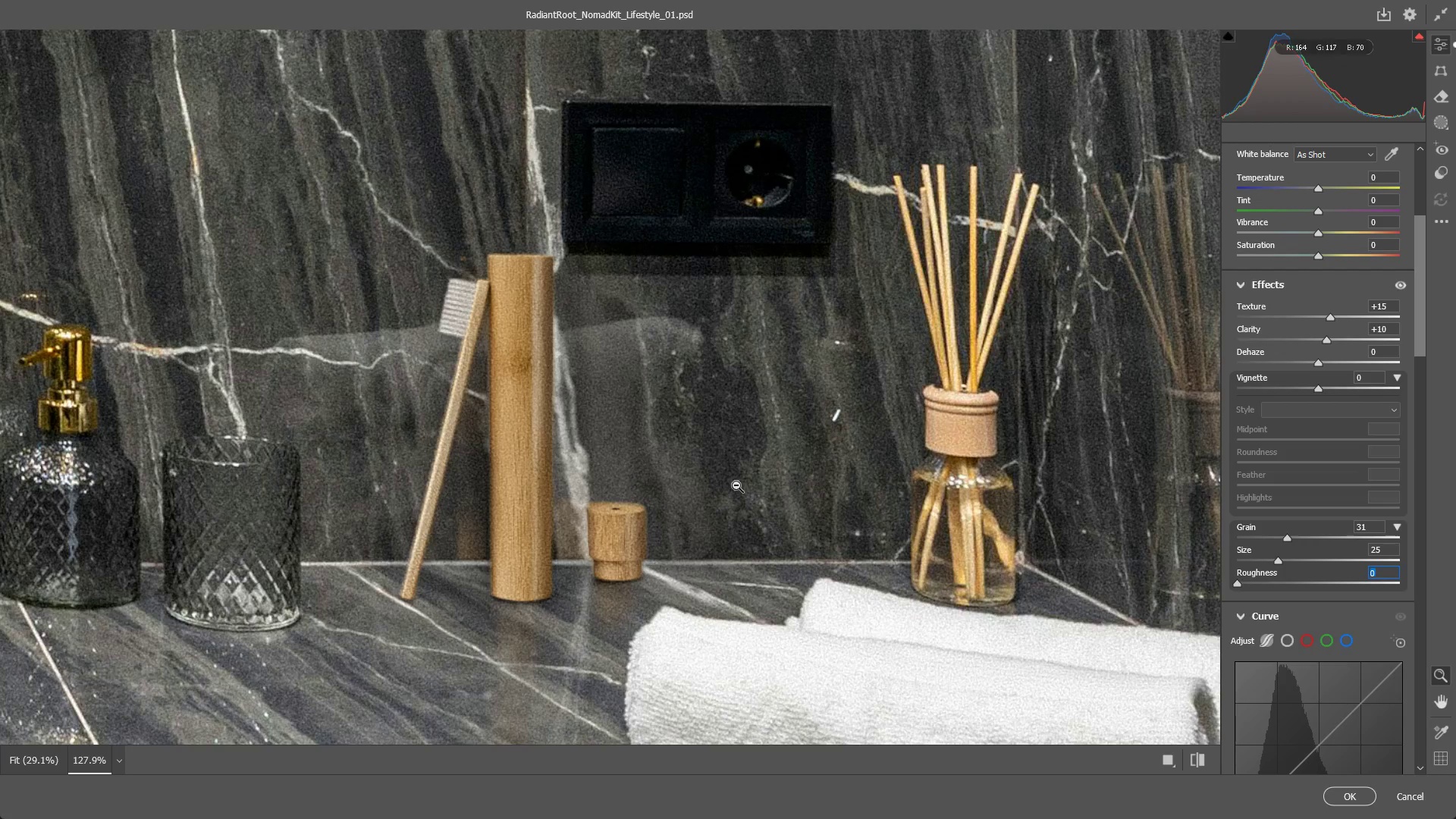 
left_click_drag(start_coordinate=[733, 485], to_coordinate=[612, 498])
 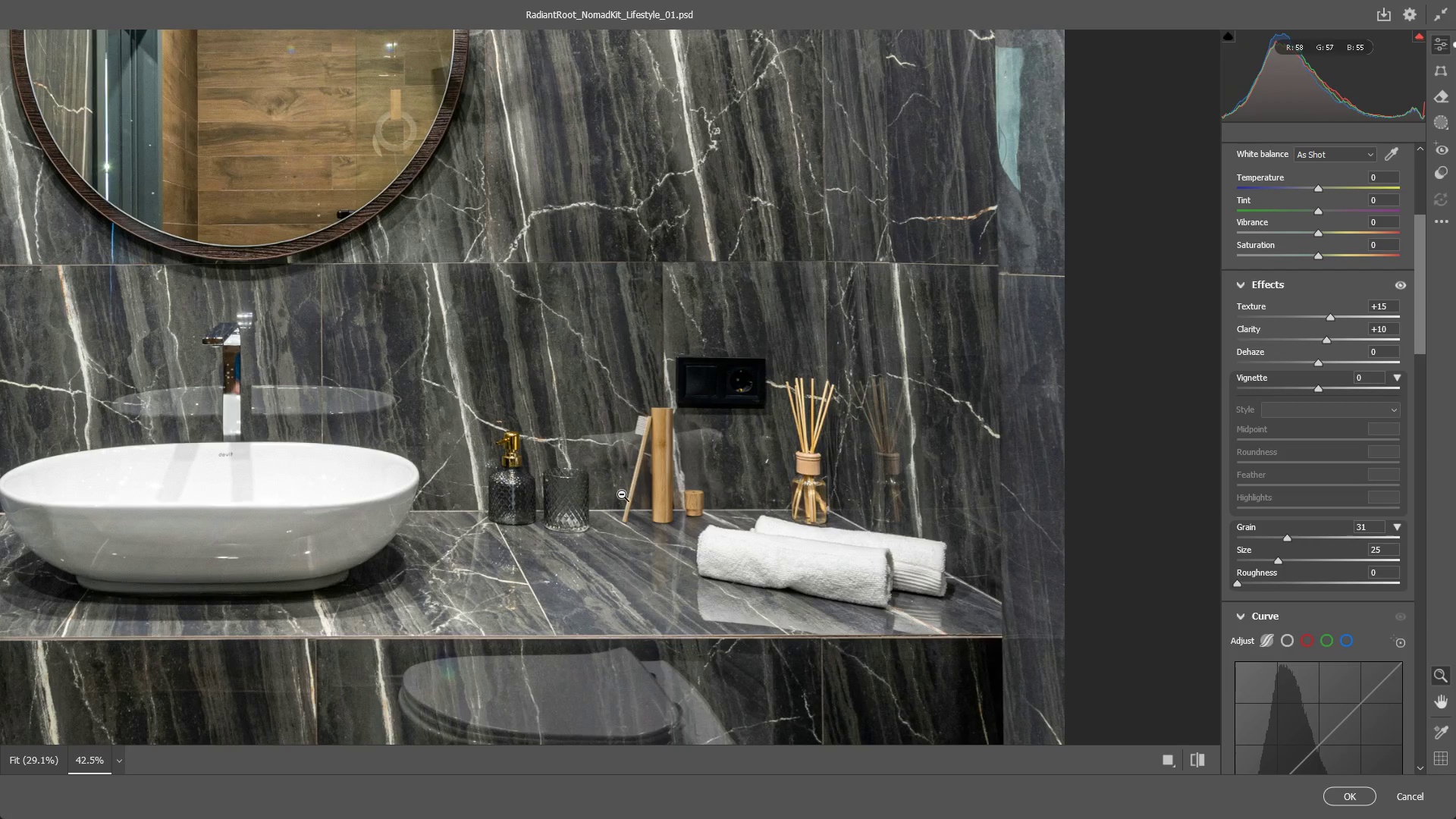 
hold_key(key=Space, duration=0.52)
 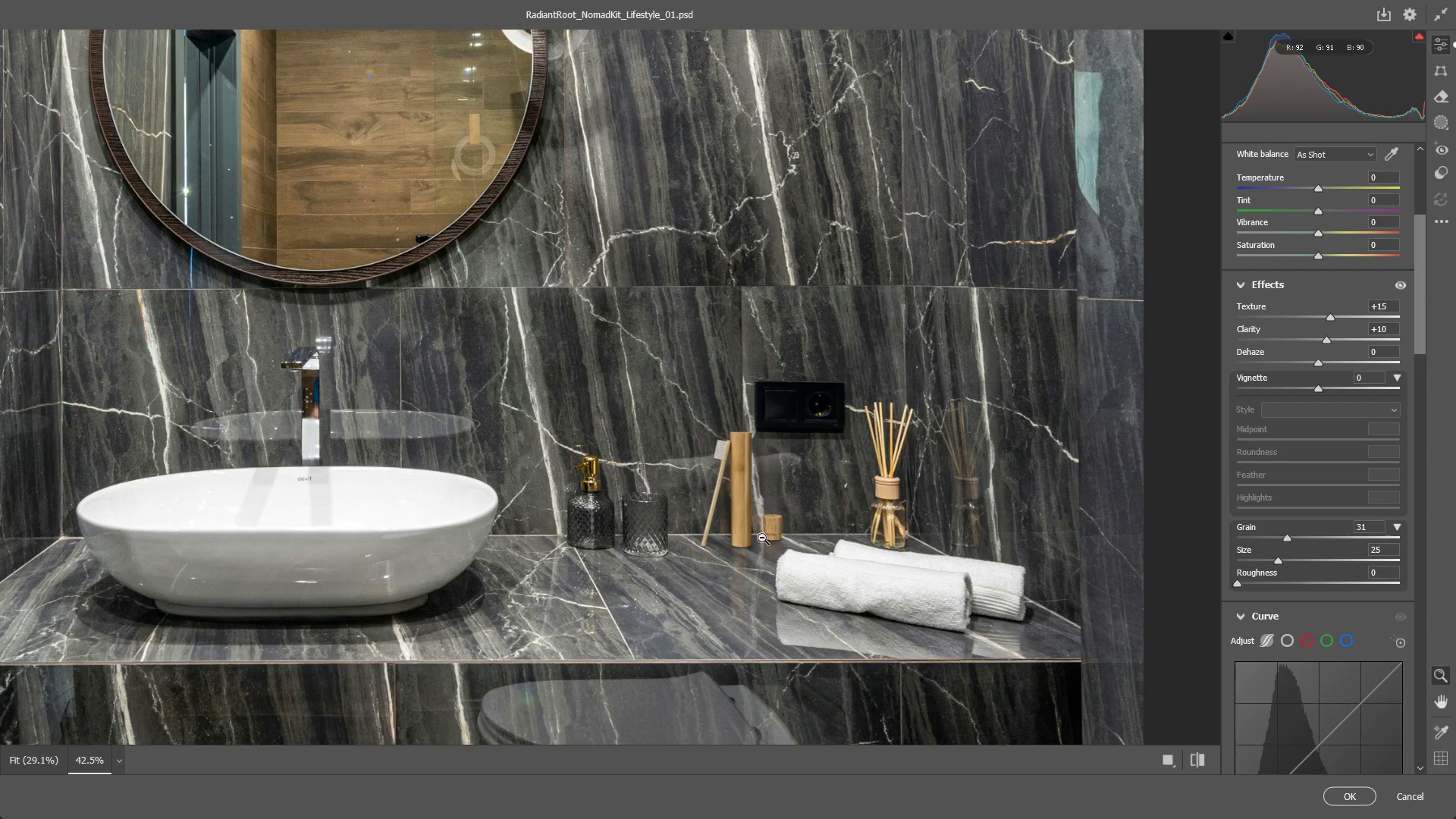 
left_click_drag(start_coordinate=[620, 491], to_coordinate=[698, 515])
 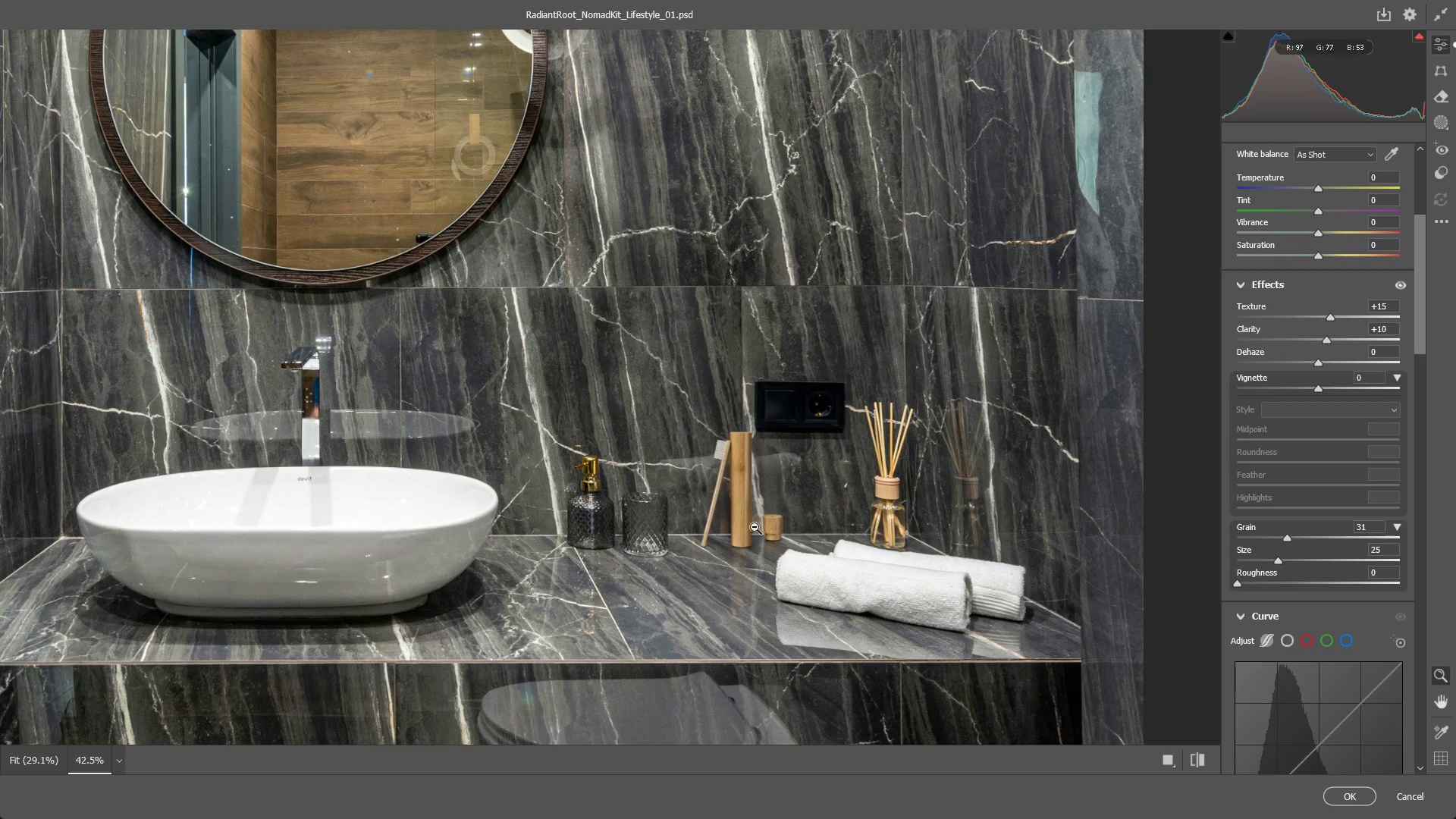 
left_click_drag(start_coordinate=[705, 494], to_coordinate=[895, 497])
 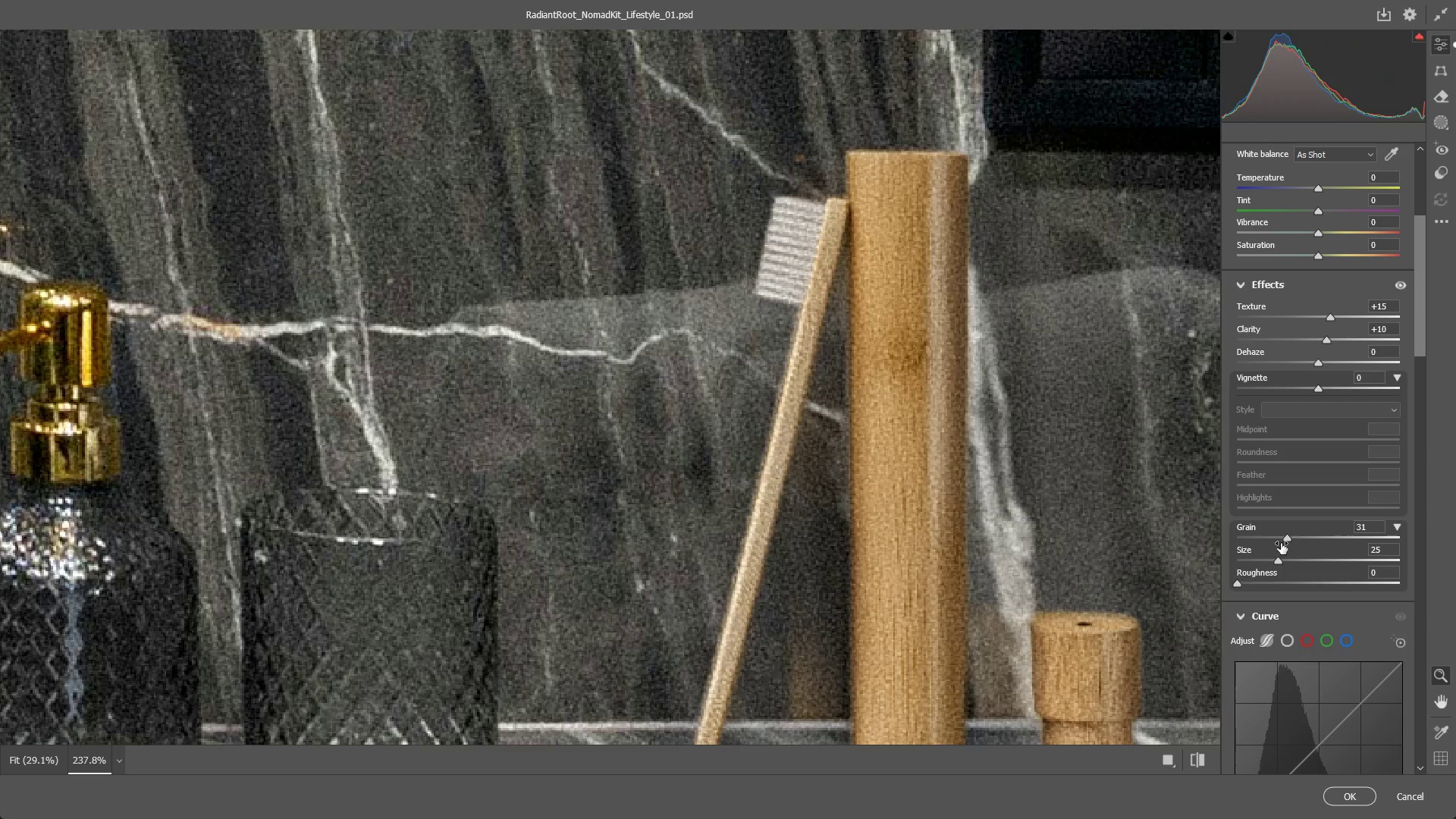 
left_click_drag(start_coordinate=[1286, 539], to_coordinate=[1273, 537])
 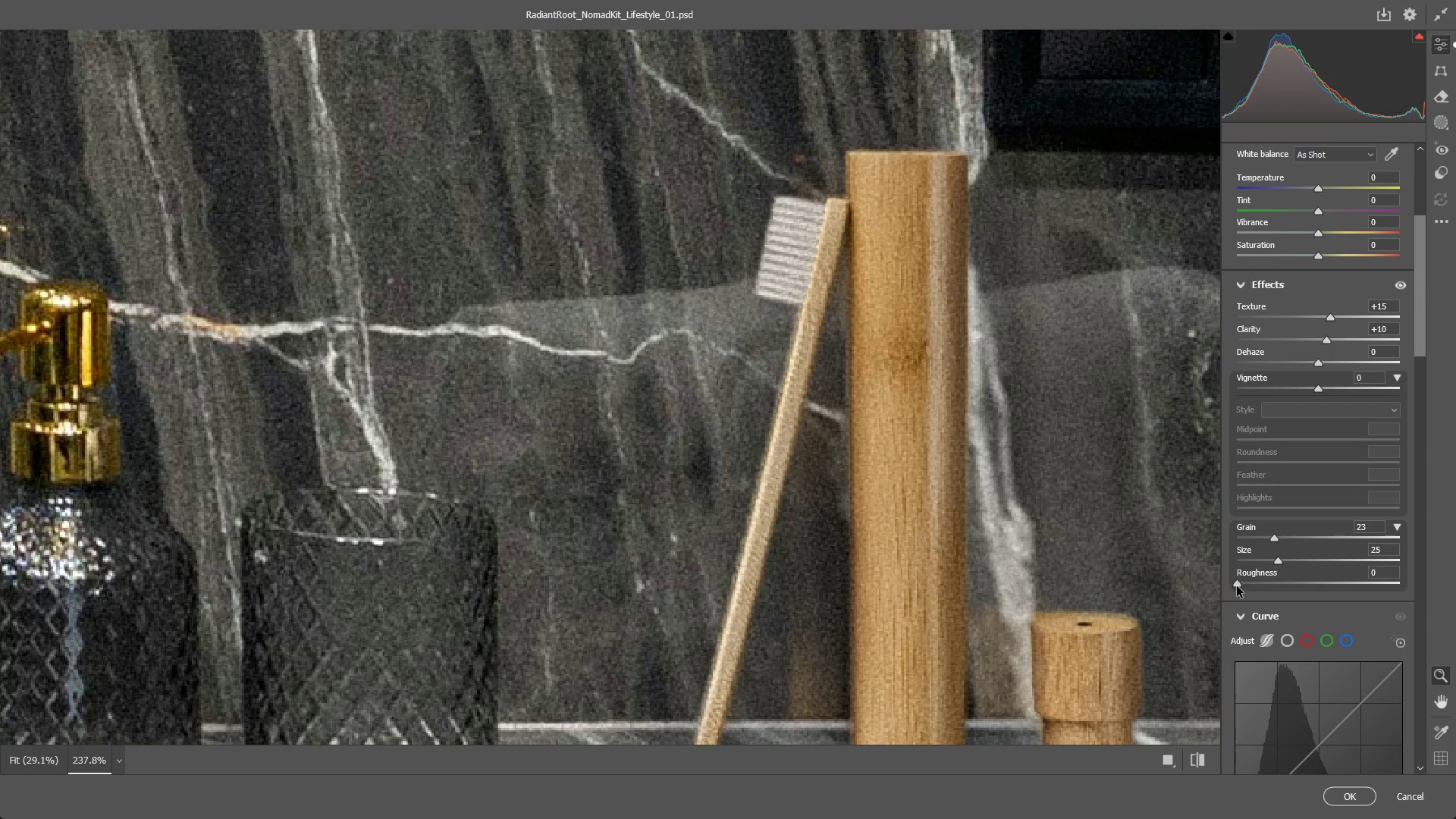 
left_click_drag(start_coordinate=[1235, 585], to_coordinate=[1154, 598])
 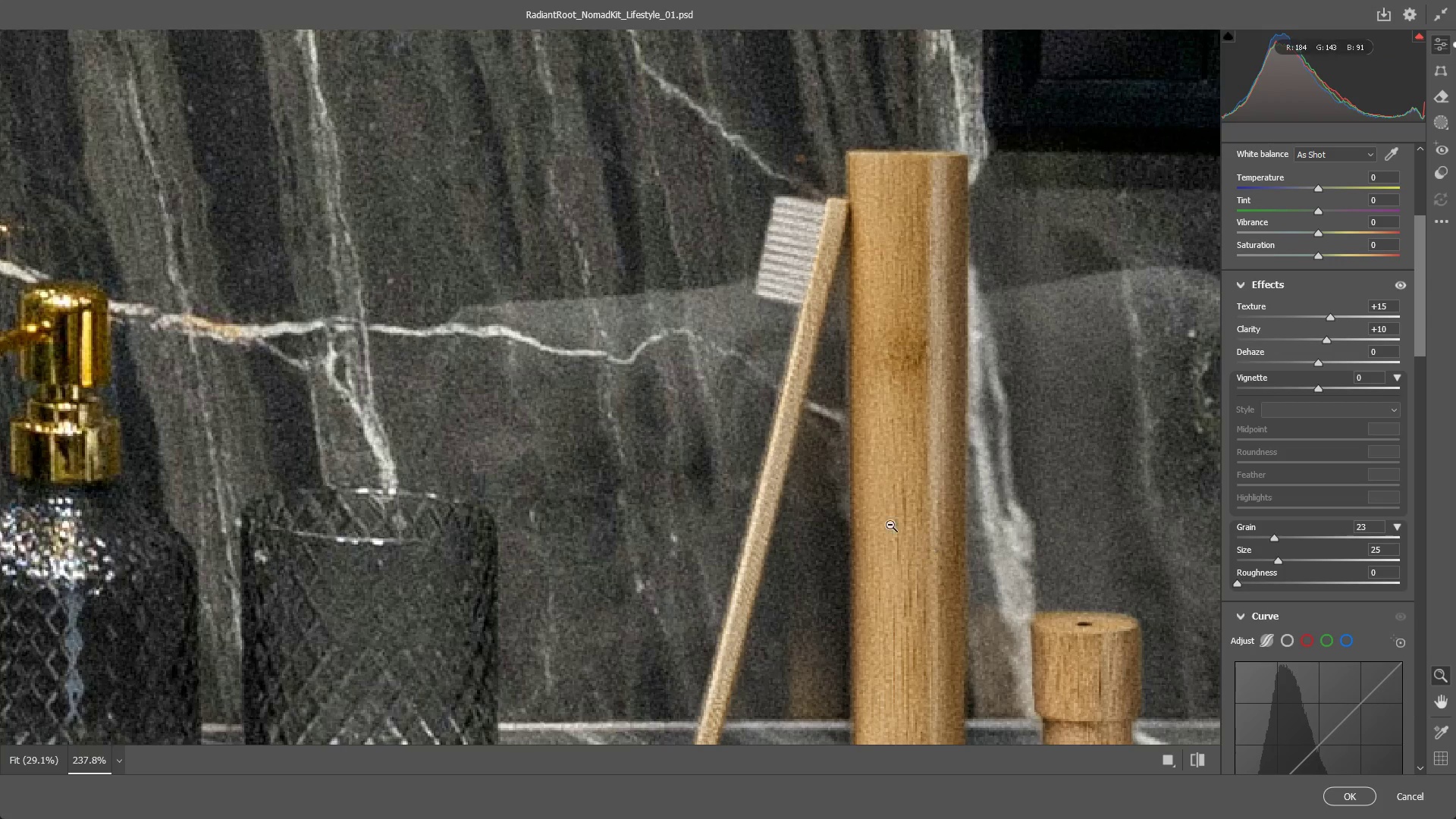 
left_click_drag(start_coordinate=[855, 522], to_coordinate=[714, 521])
 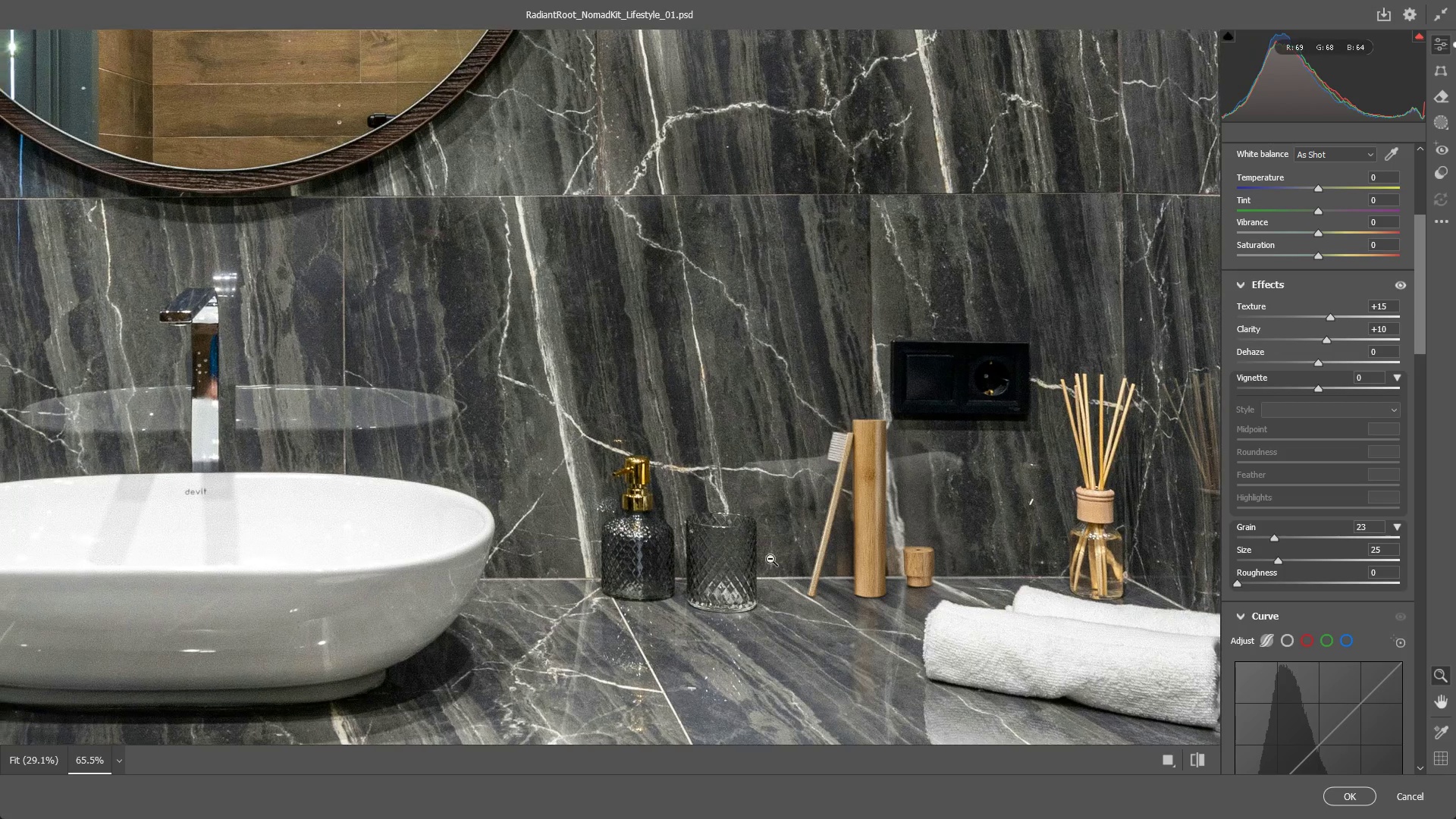 
hold_key(key=Space, duration=0.61)
 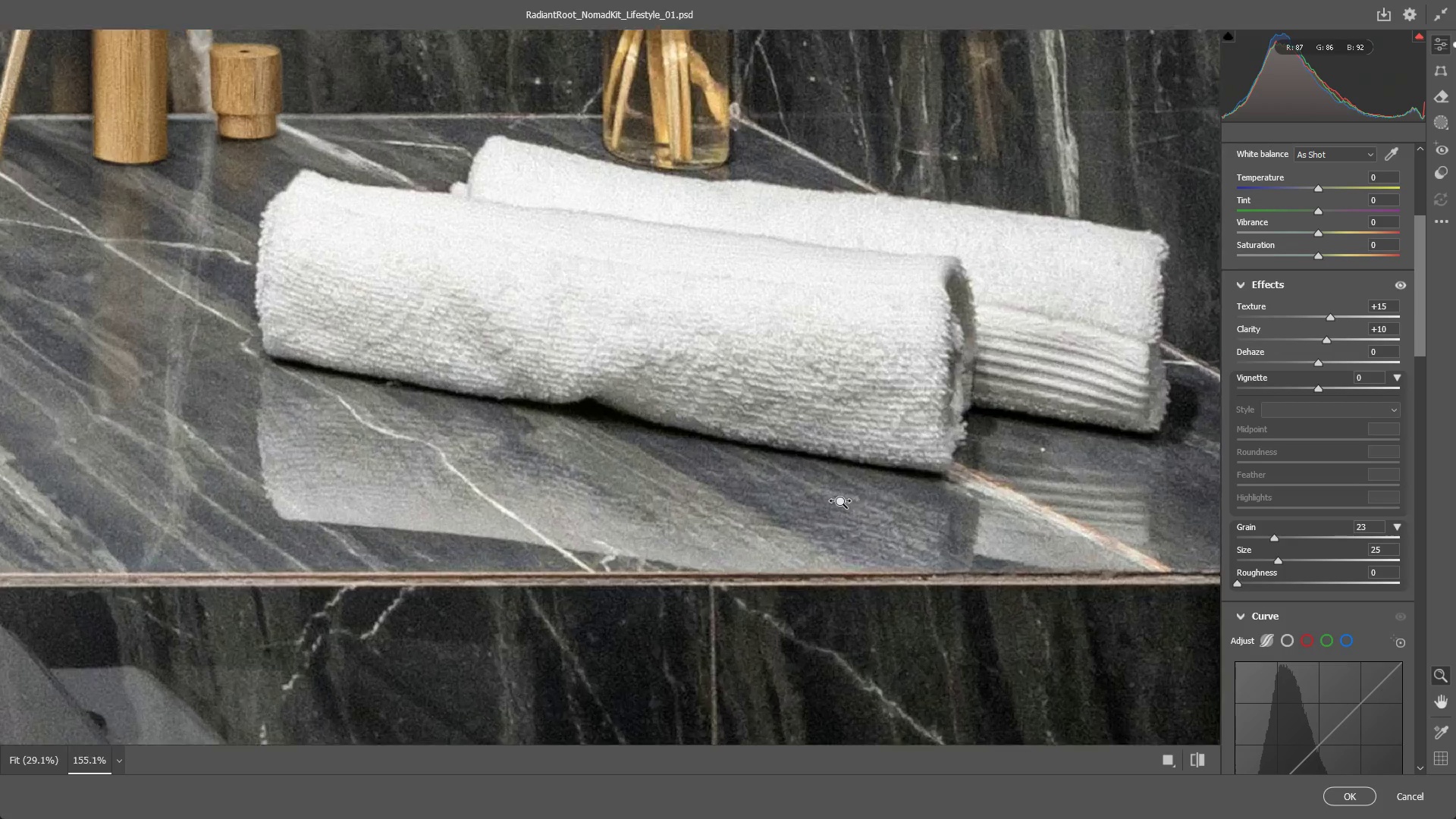 
left_click_drag(start_coordinate=[1017, 592], to_coordinate=[632, 347])
 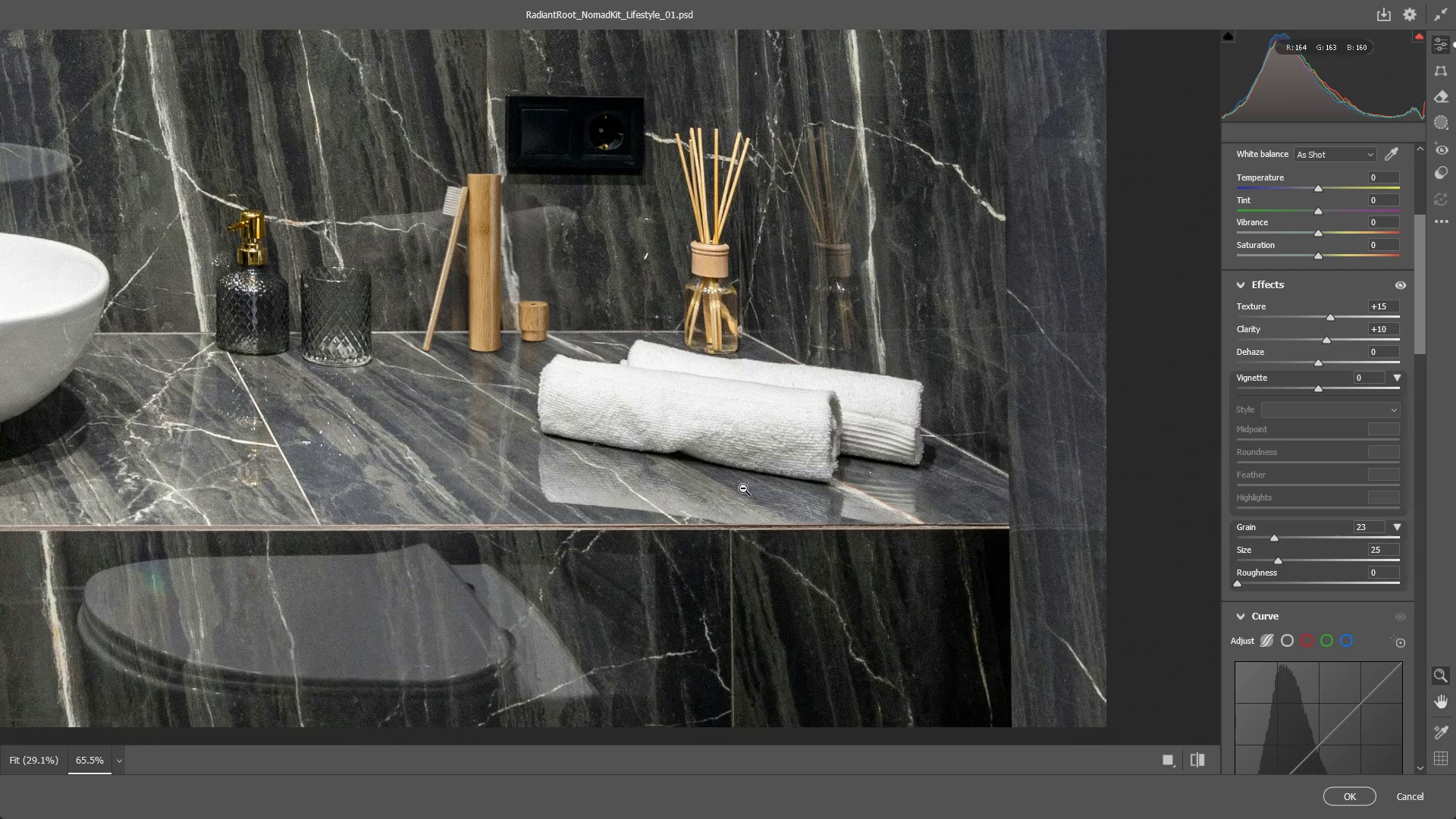 
left_click_drag(start_coordinate=[743, 488], to_coordinate=[875, 502])
 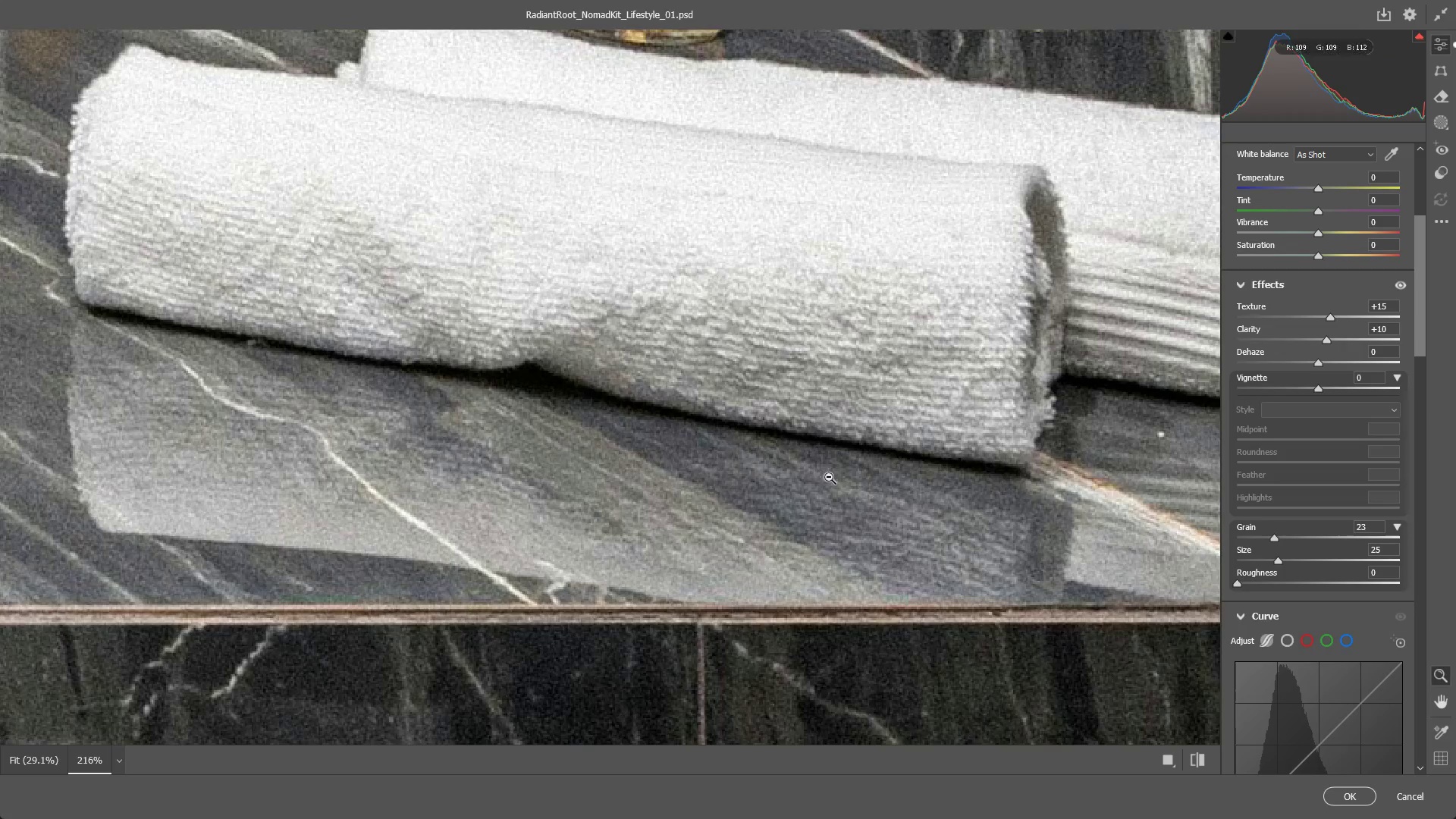 
hold_key(key=Space, duration=0.64)
 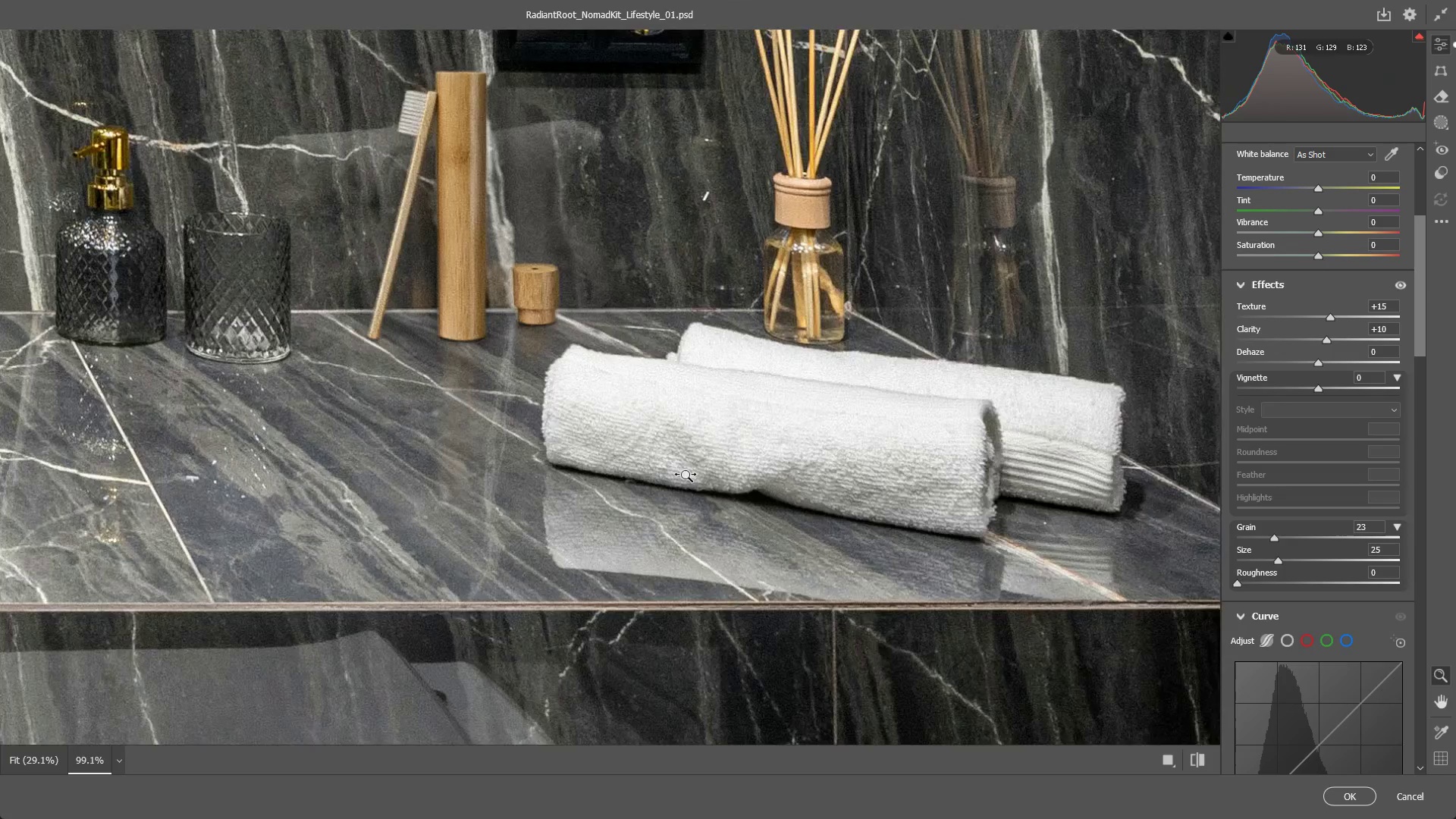 
left_click_drag(start_coordinate=[489, 338], to_coordinate=[689, 475])
 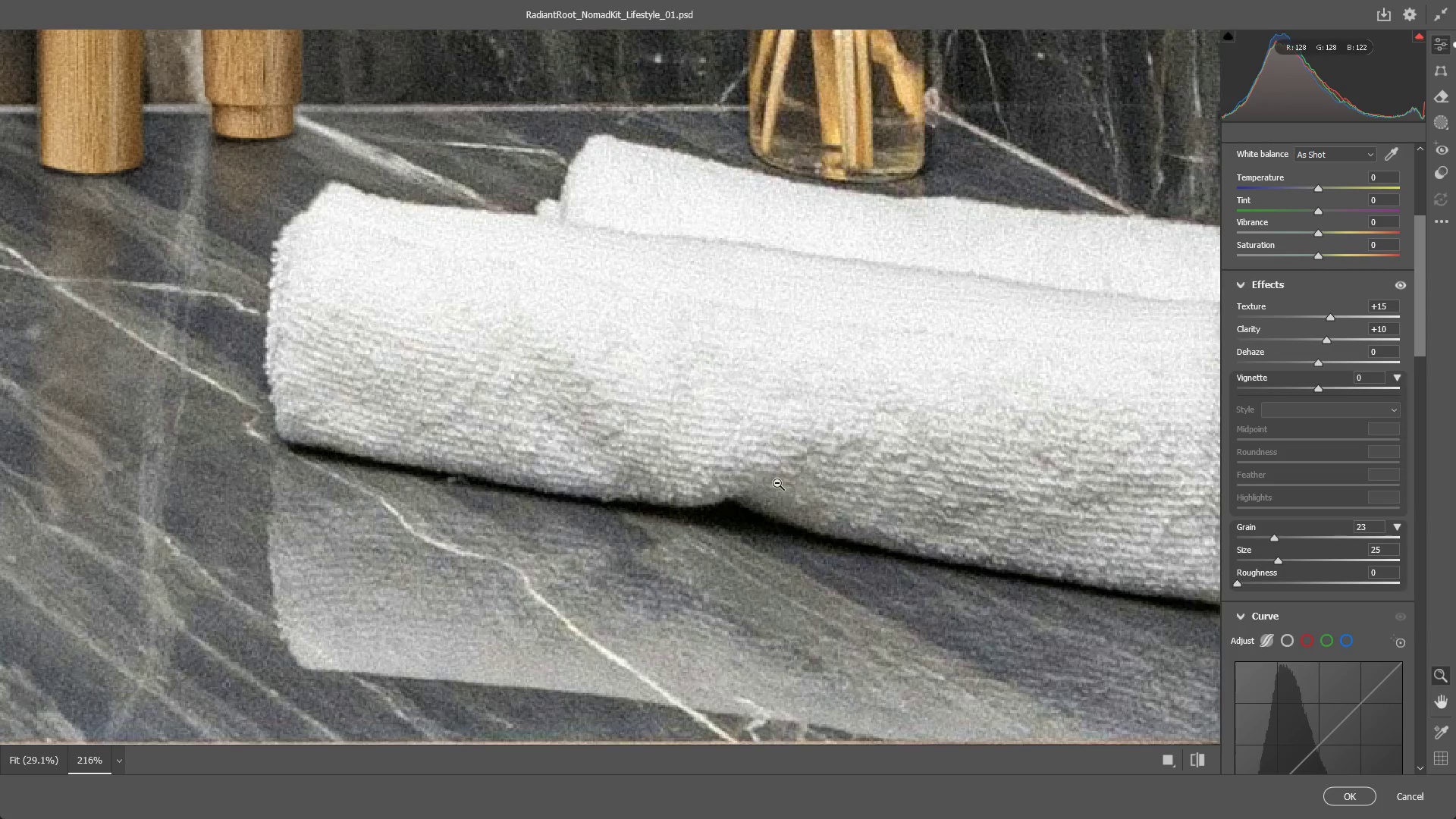 
left_click_drag(start_coordinate=[777, 482], to_coordinate=[680, 475])
 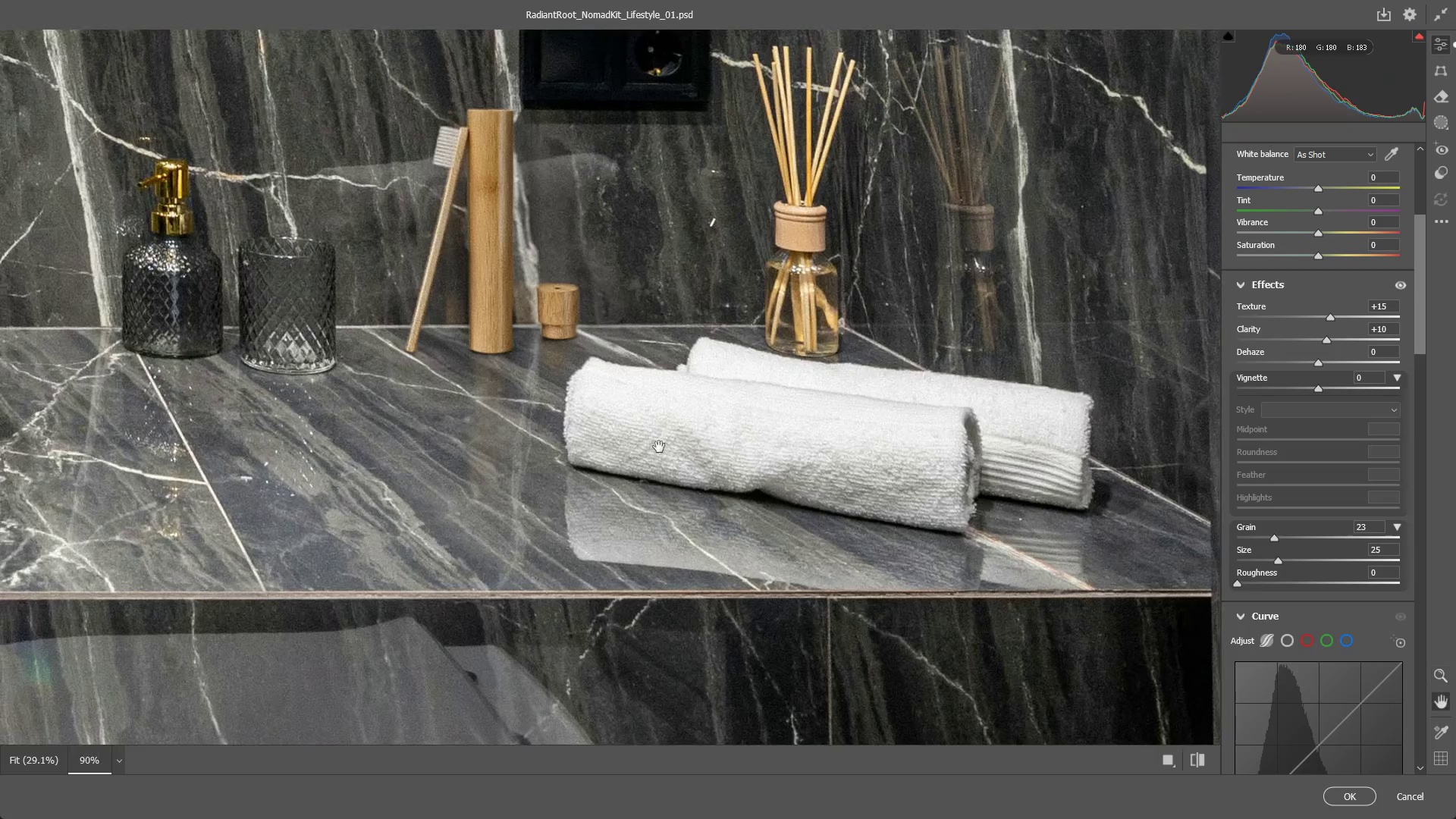 
hold_key(key=Space, duration=0.72)
 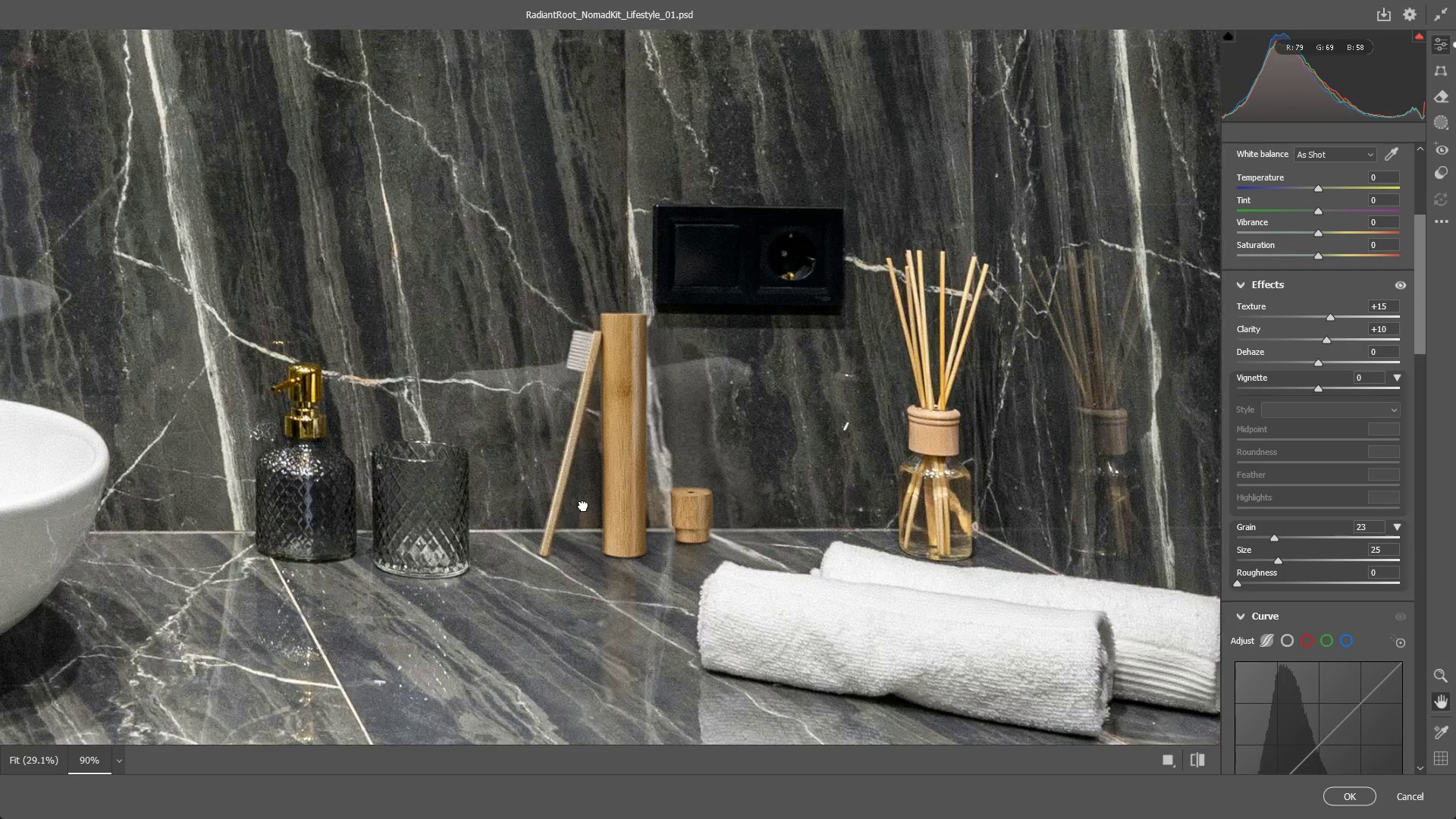 
left_click_drag(start_coordinate=[601, 423], to_coordinate=[676, 523])
 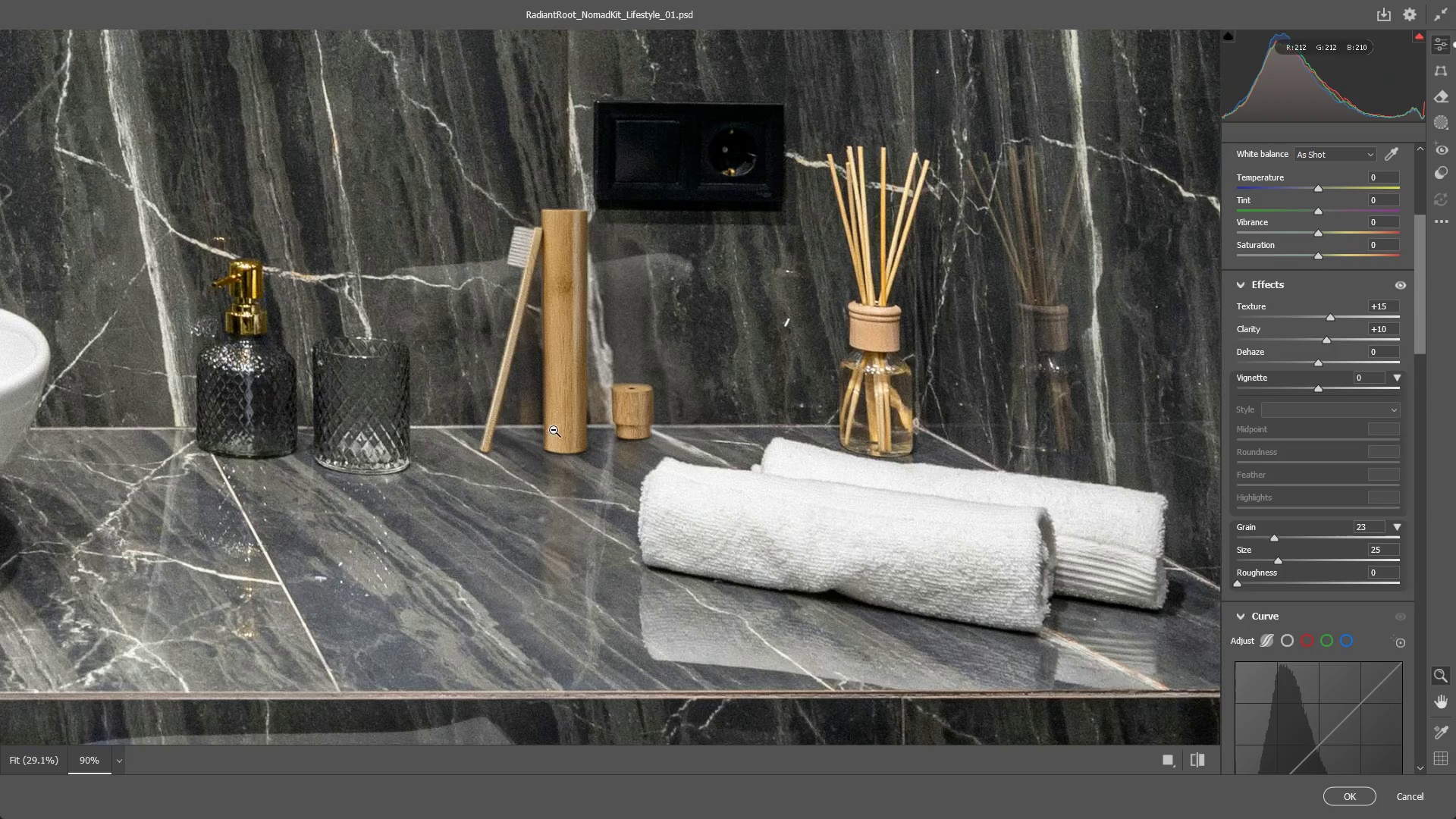 
hold_key(key=Space, duration=0.56)
 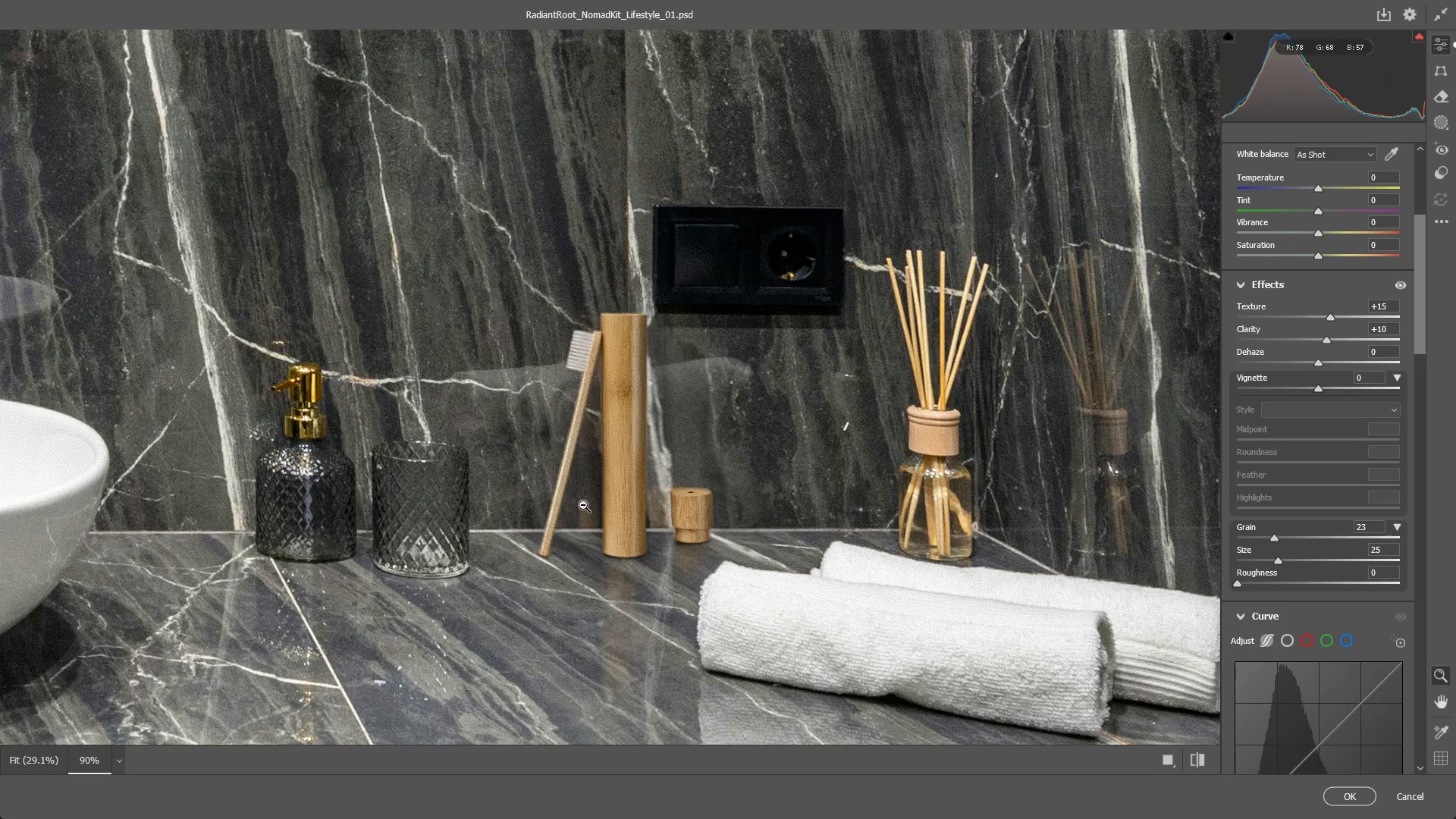 
left_click_drag(start_coordinate=[524, 402], to_coordinate=[583, 506])
 